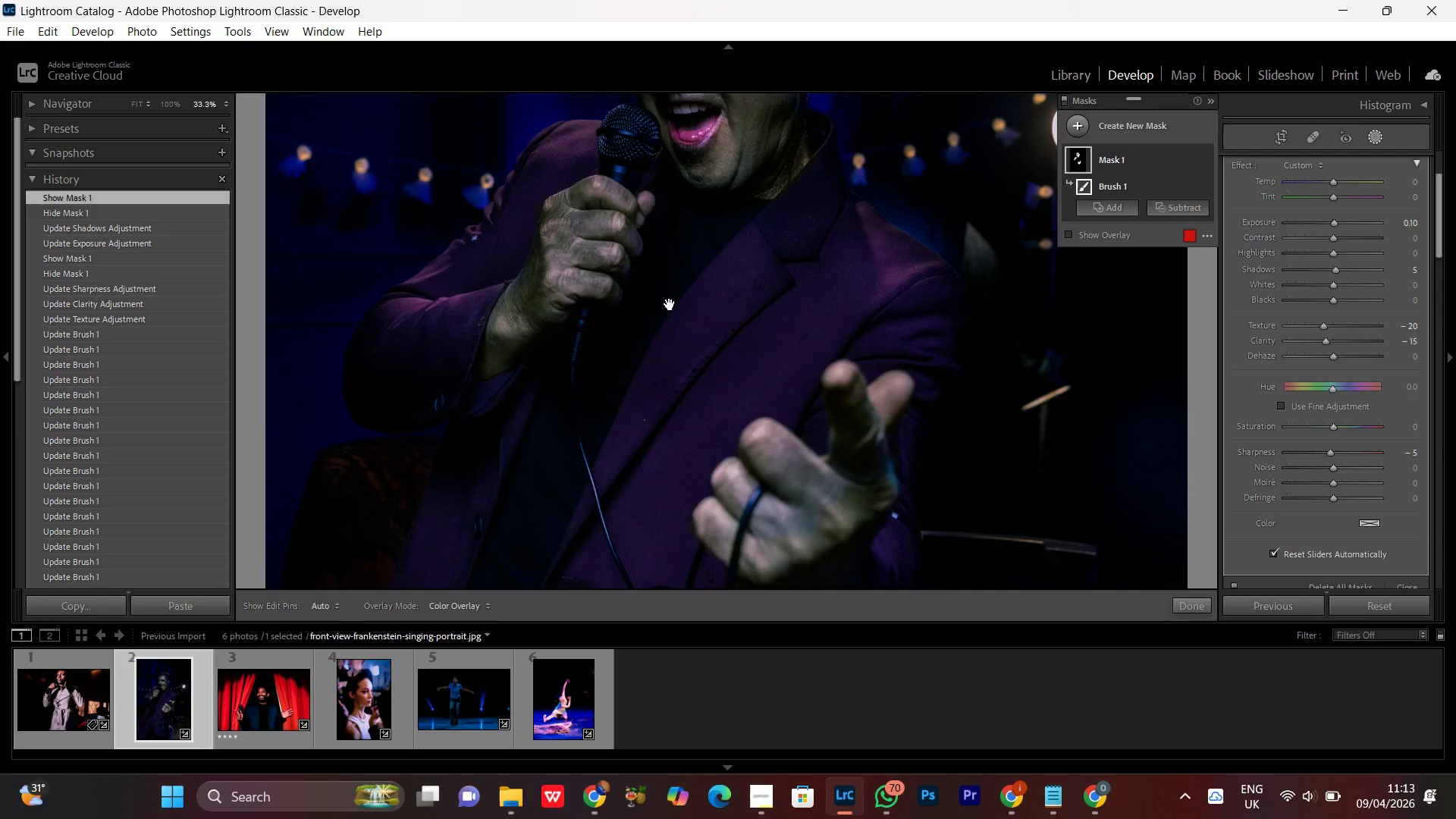 
left_click_drag(start_coordinate=[670, 304], to_coordinate=[657, 462])
 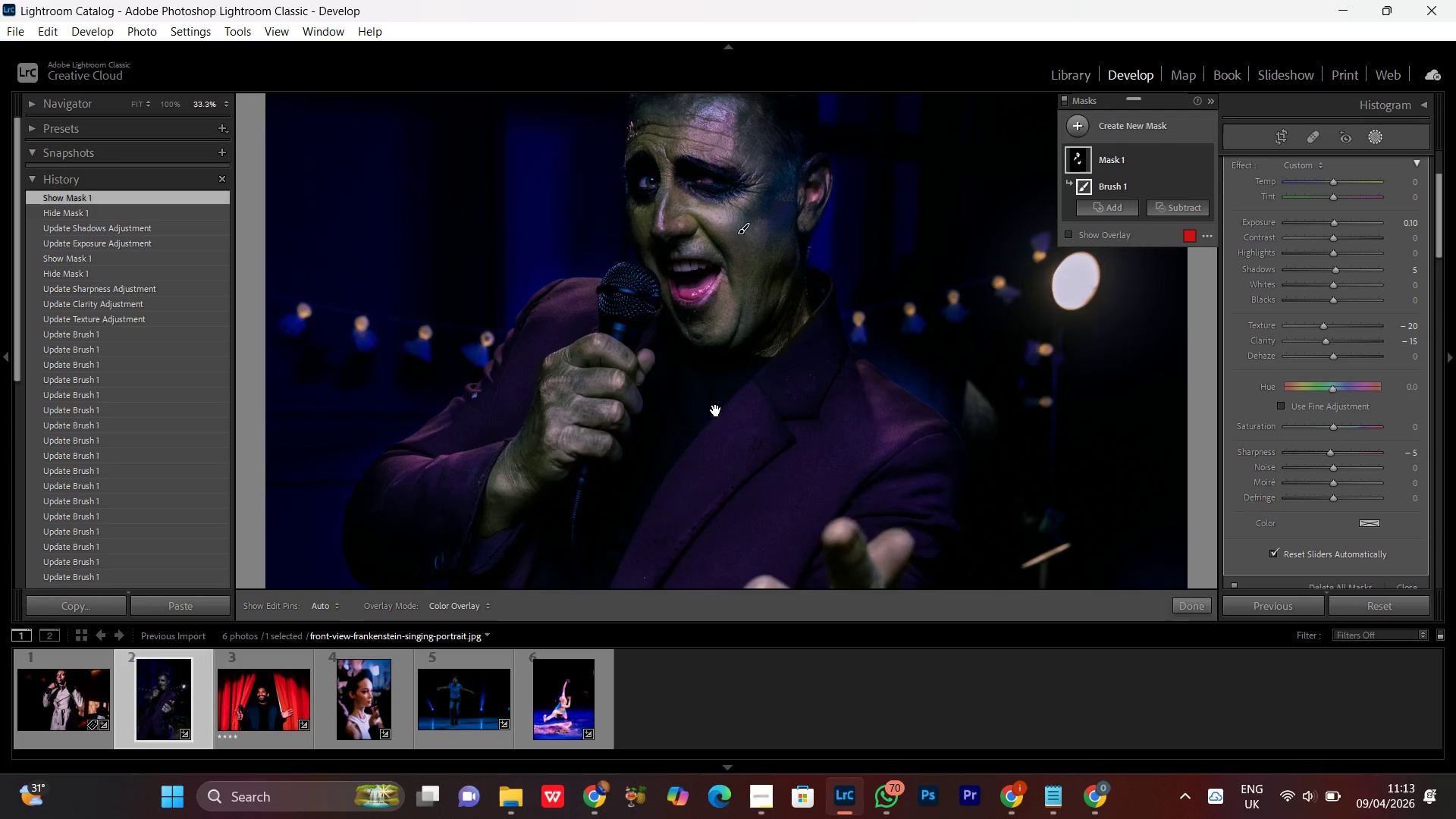 
hold_key(key=Space, duration=1.28)
 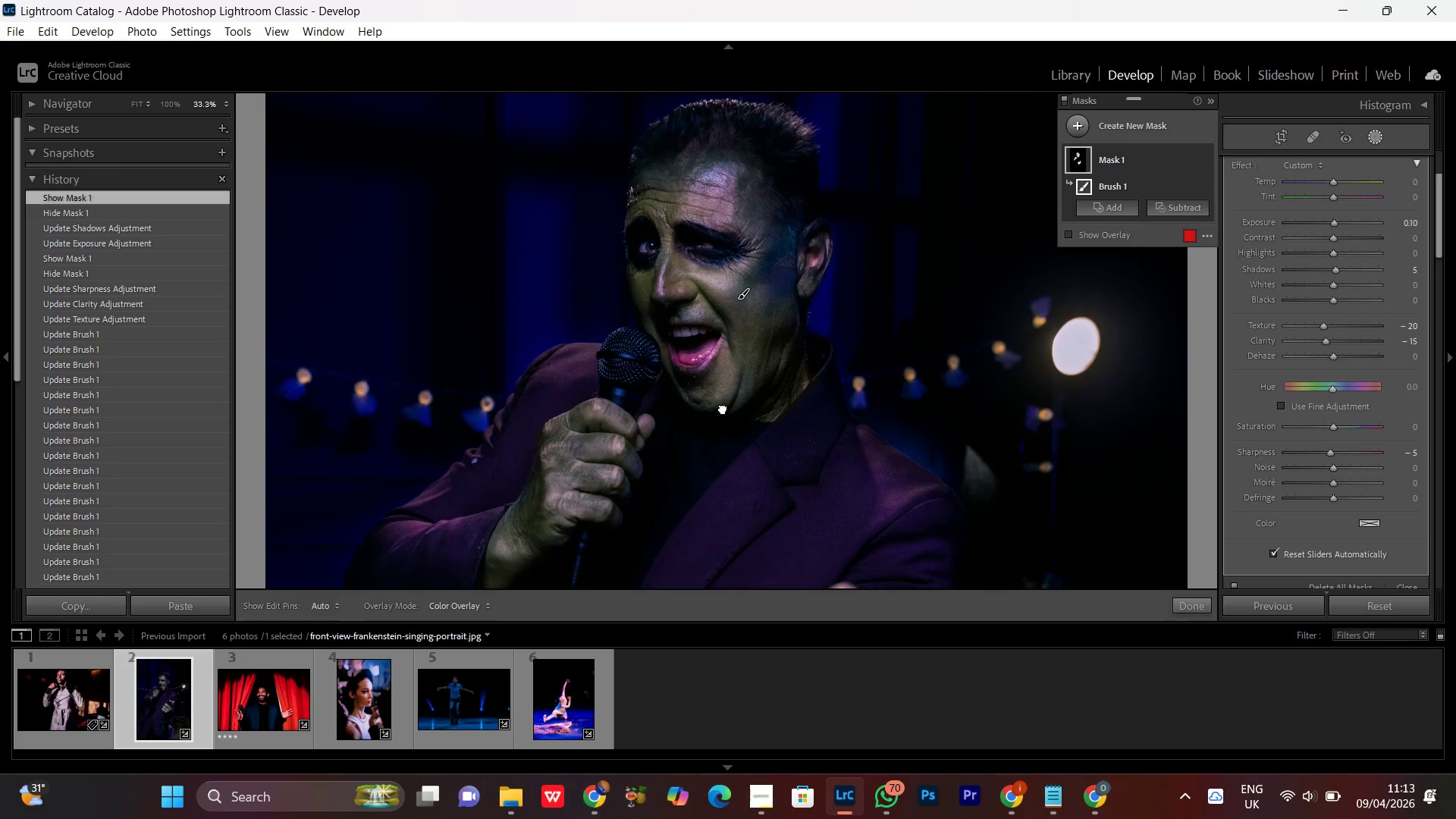 
left_click_drag(start_coordinate=[718, 342], to_coordinate=[706, 457])
 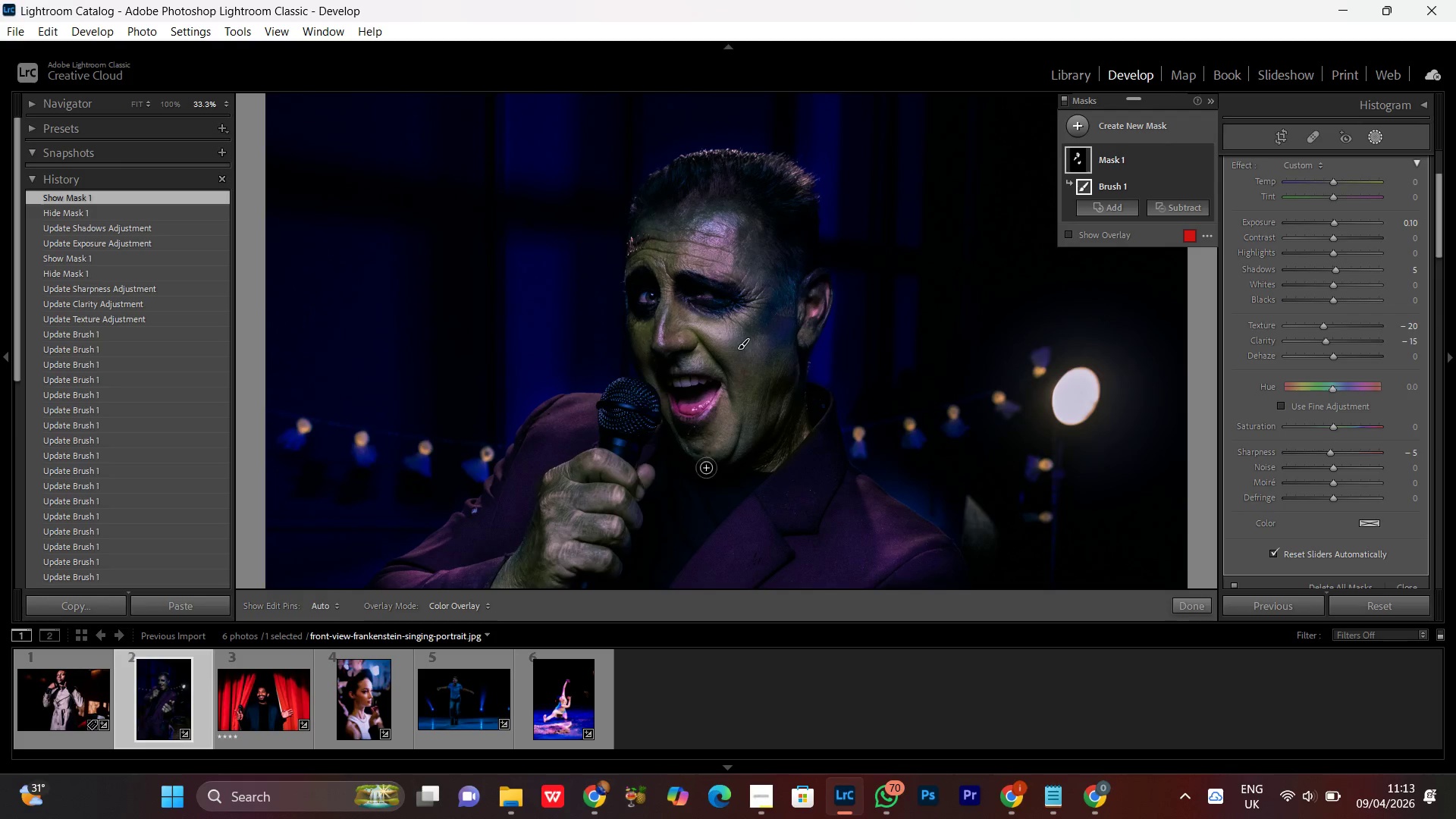 
hold_key(key=Space, duration=1.36)
 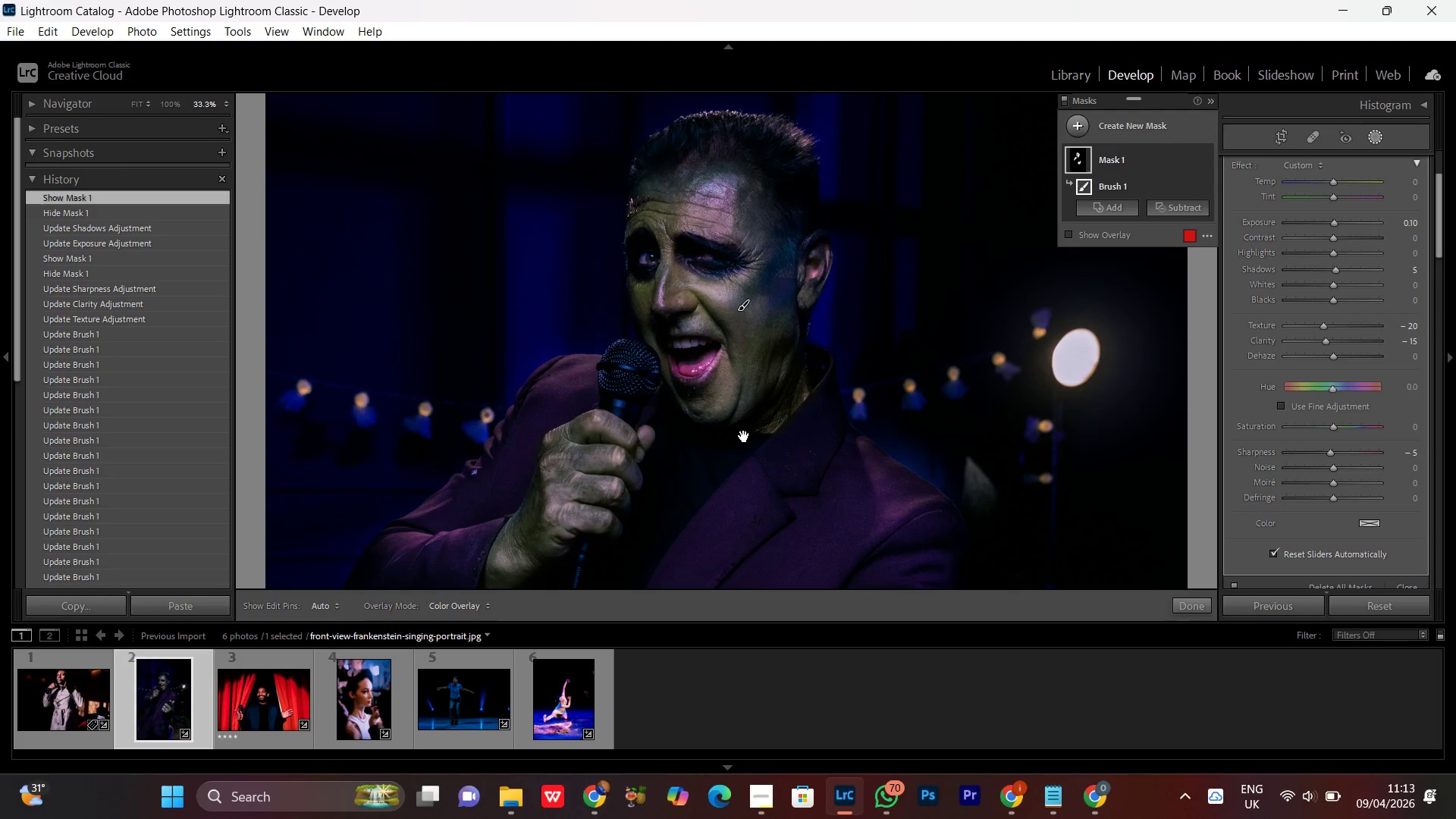 
left_click_drag(start_coordinate=[735, 471], to_coordinate=[727, 432])
 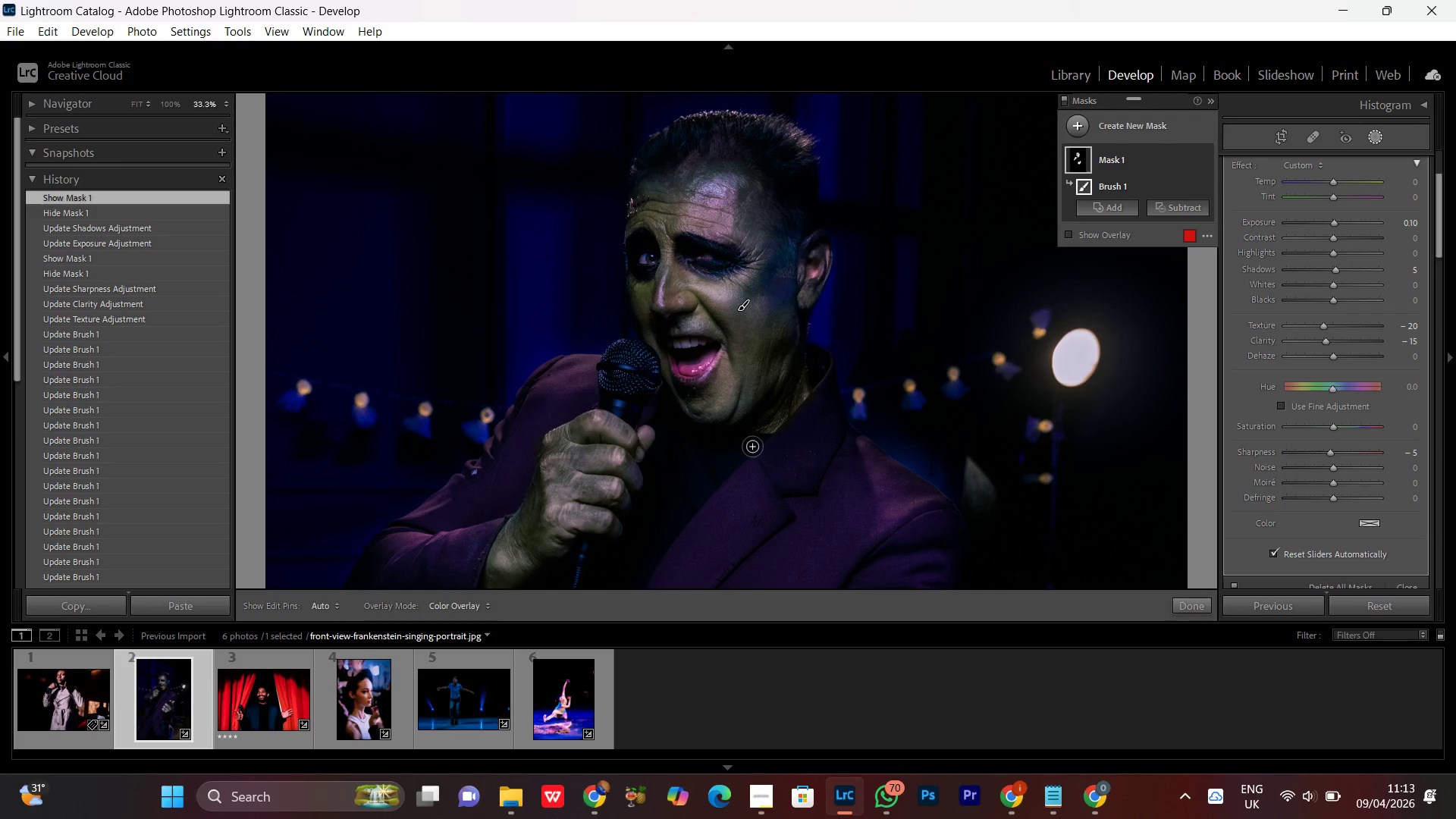 
hold_key(key=Space, duration=1.39)
 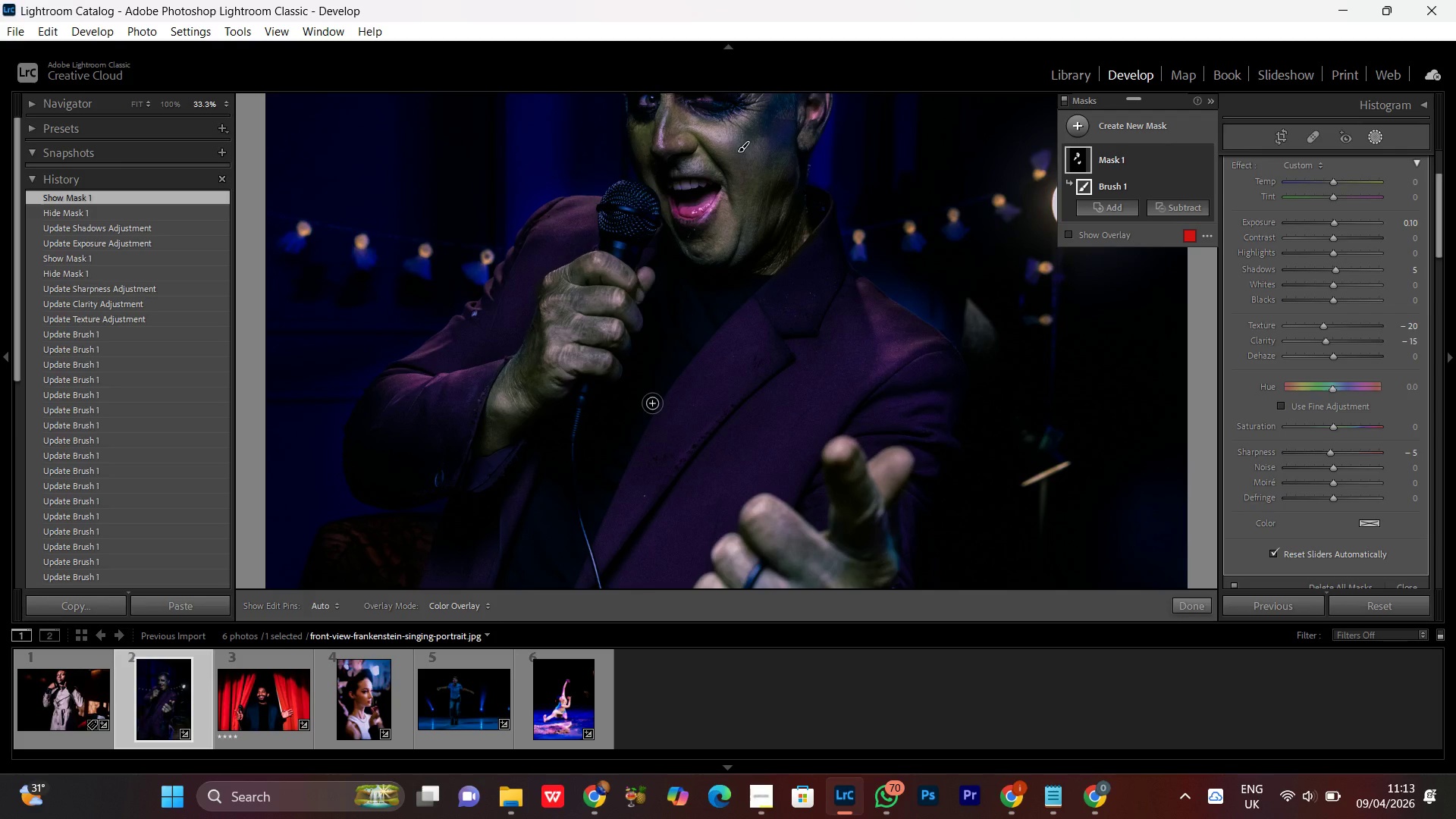 
left_click_drag(start_coordinate=[730, 470], to_coordinate=[738, 334])
 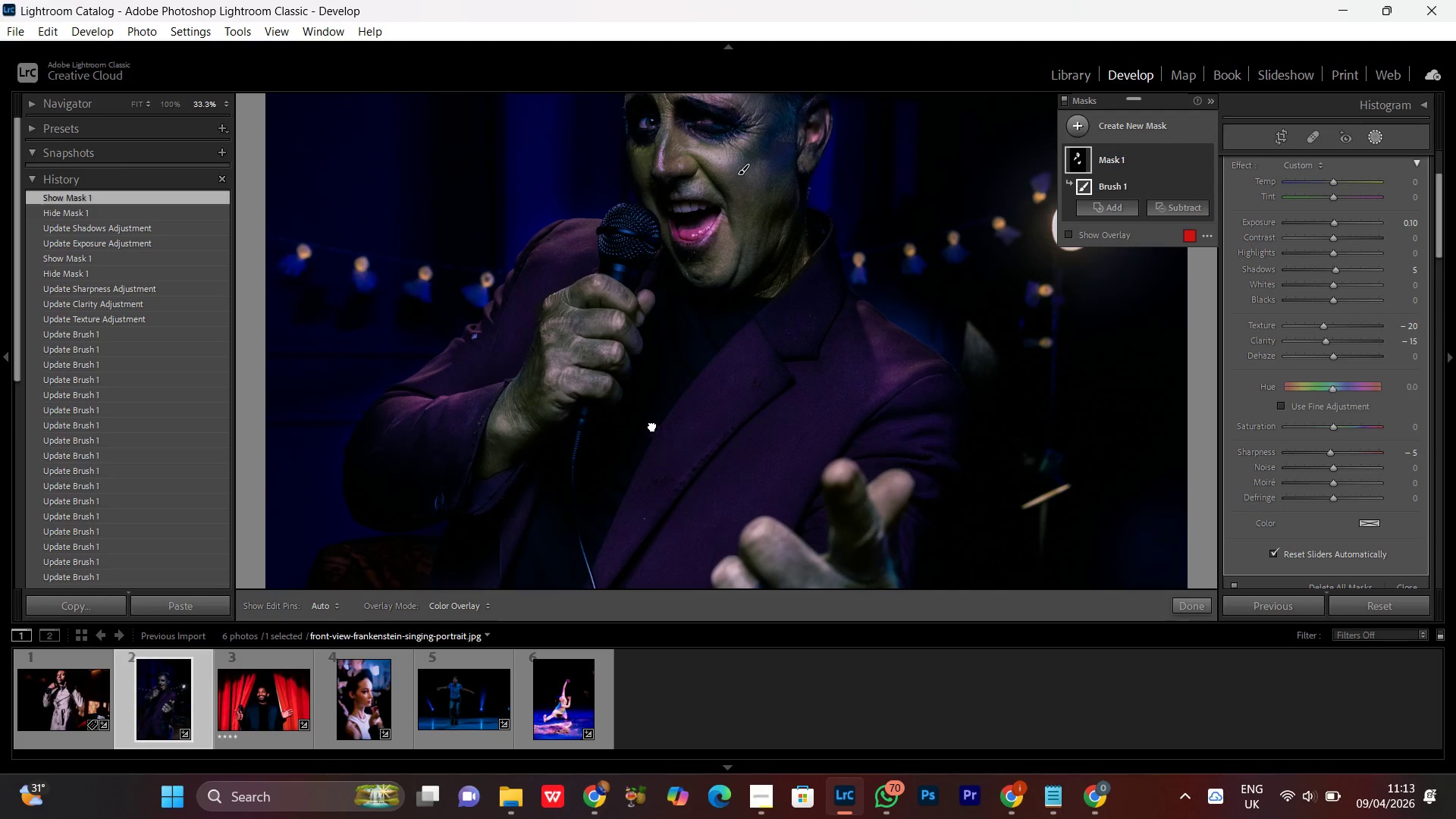 
left_click_drag(start_coordinate=[652, 425], to_coordinate=[658, 403])
 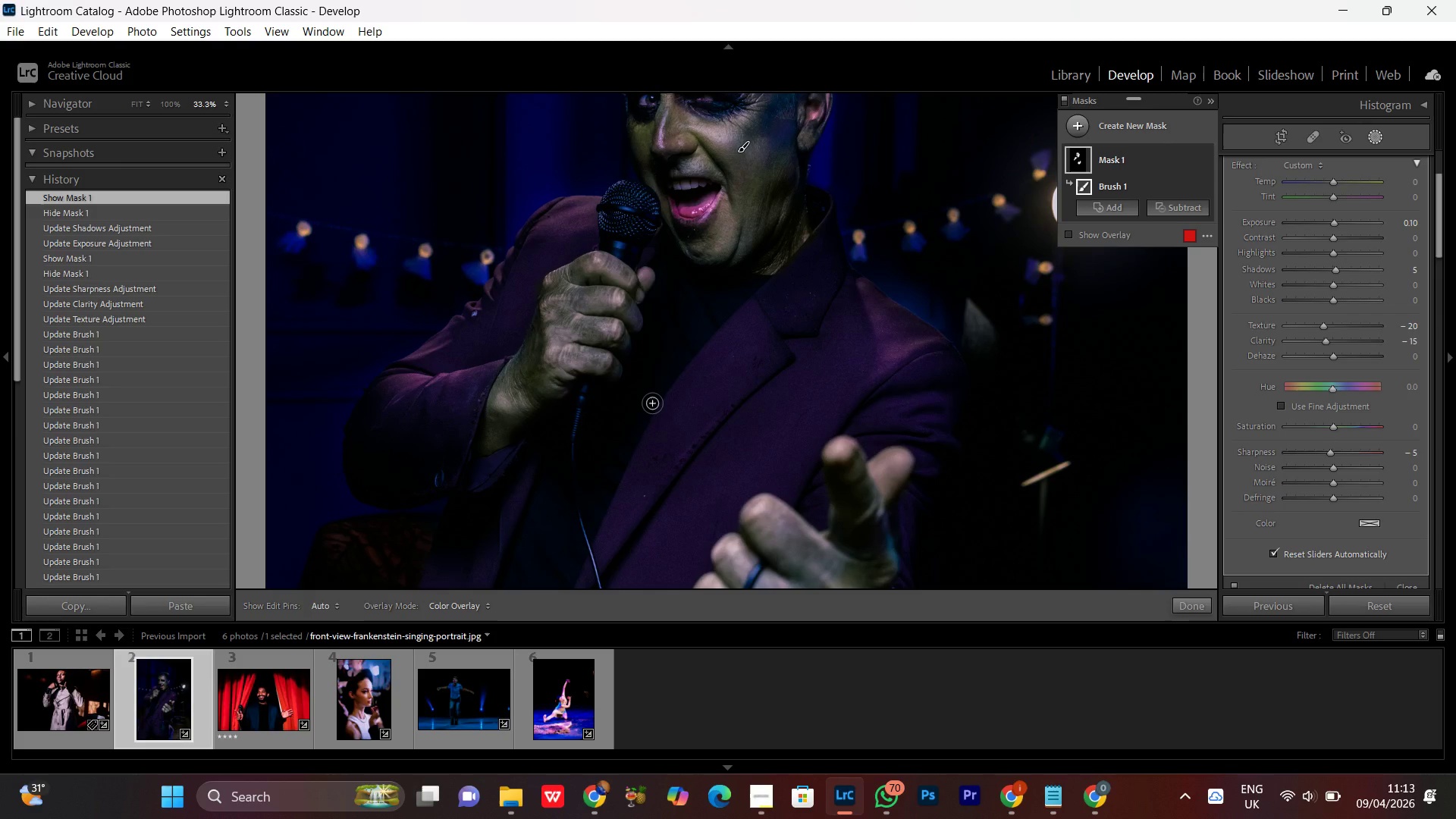 
hold_key(key=Space, duration=1.38)
 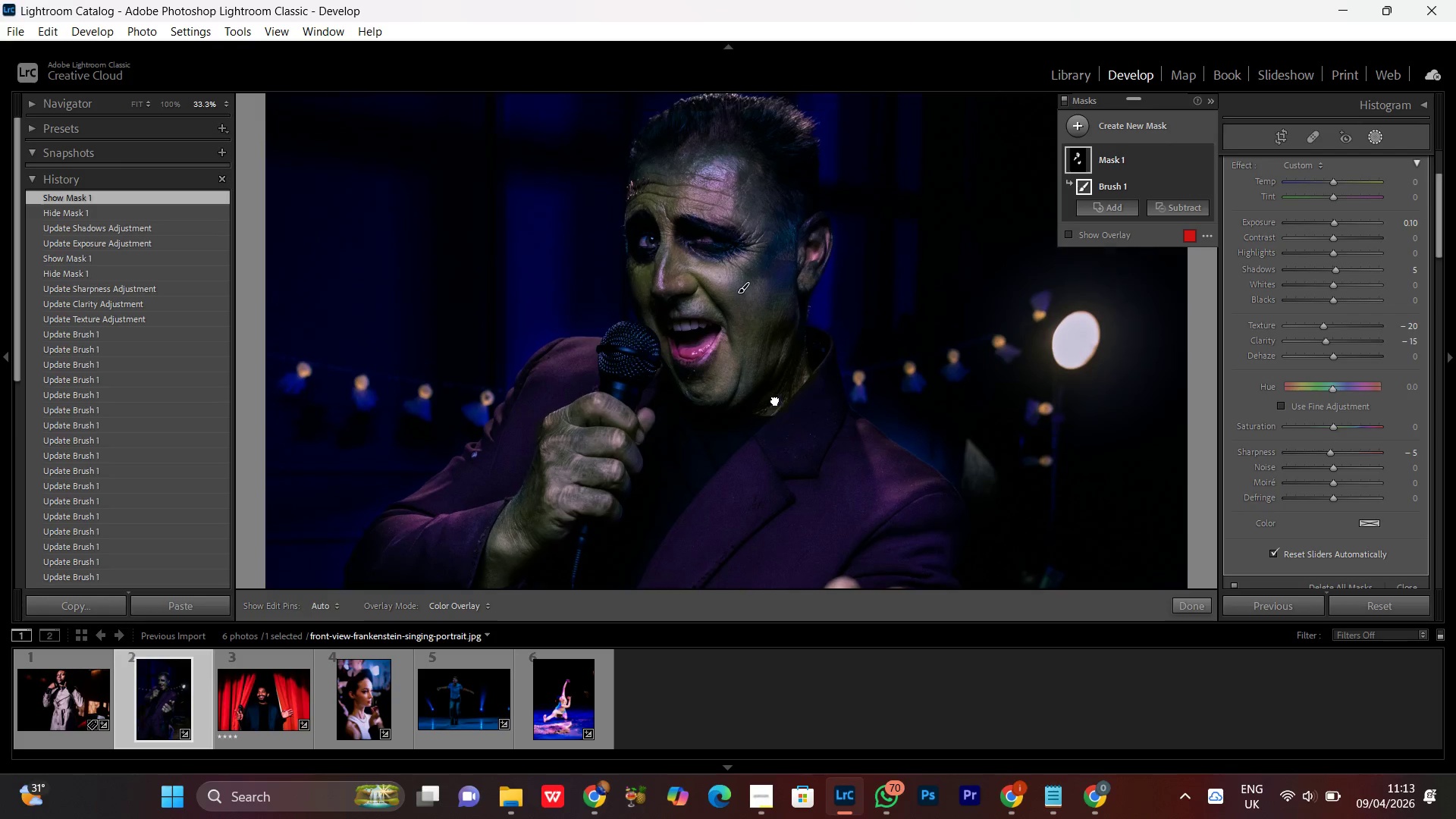 
left_click_drag(start_coordinate=[622, 334], to_coordinate=[622, 450])
 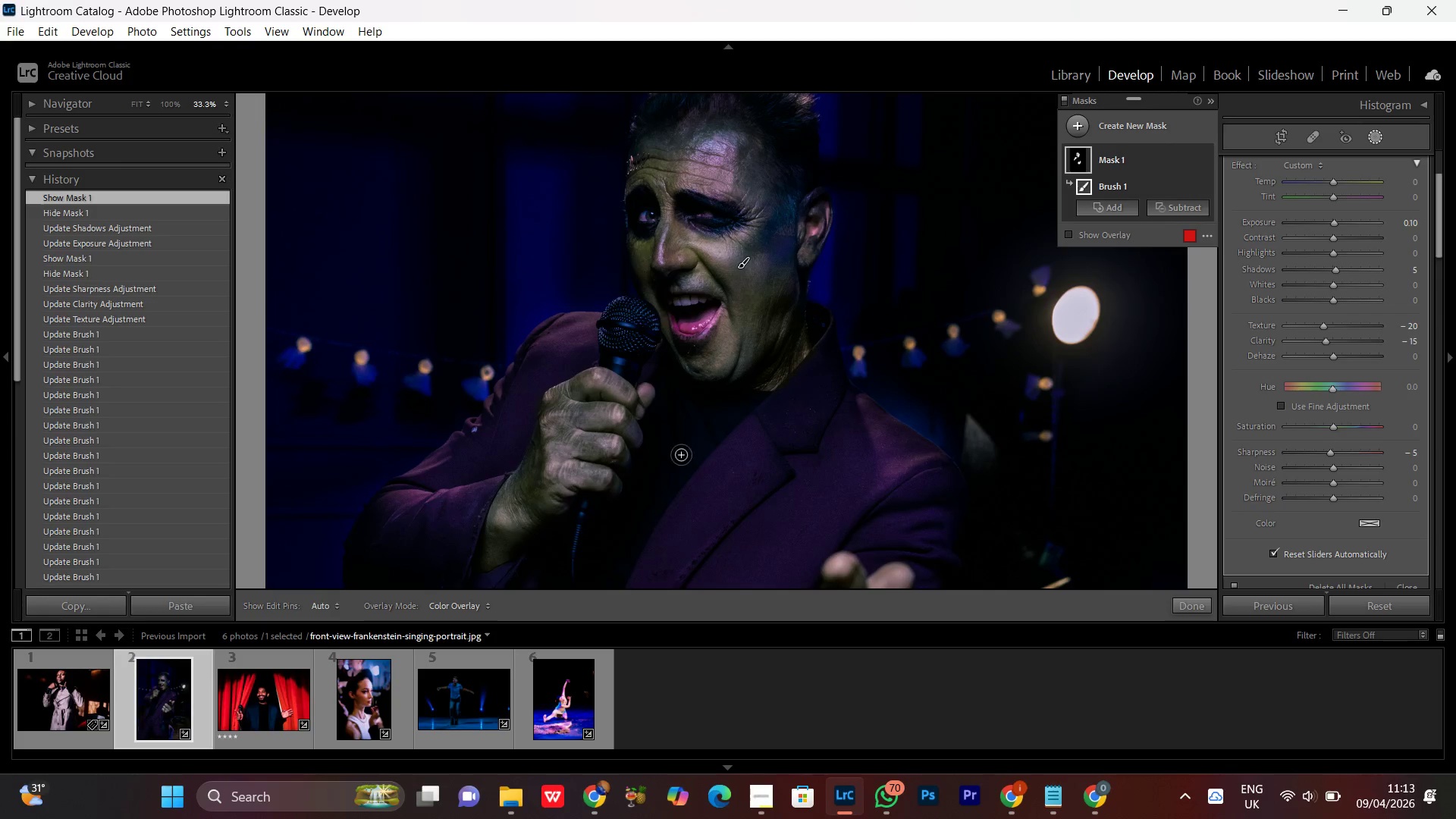 
hold_key(key=Space, duration=0.59)
 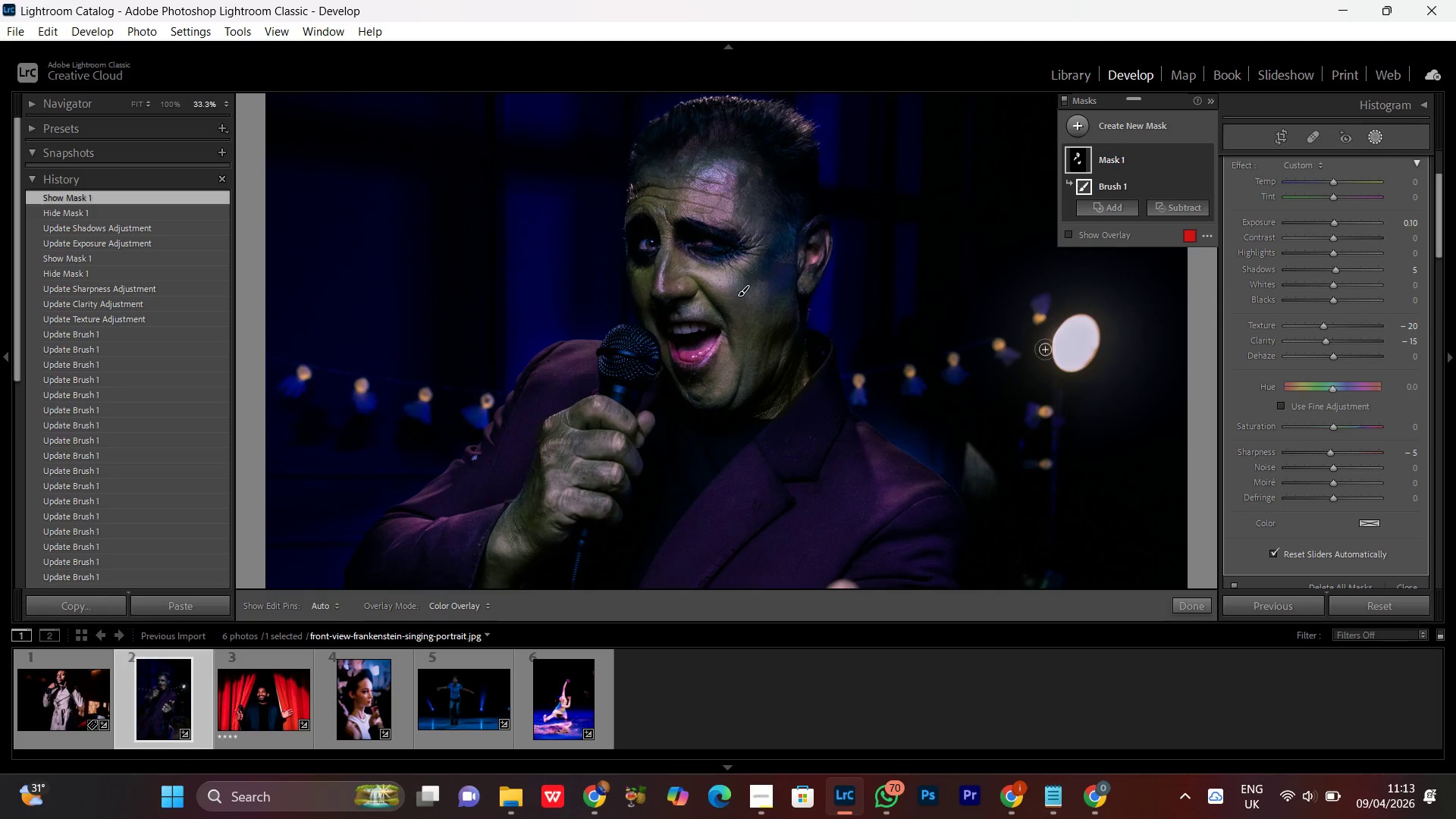 
left_click_drag(start_coordinate=[785, 372], to_coordinate=[775, 400])
 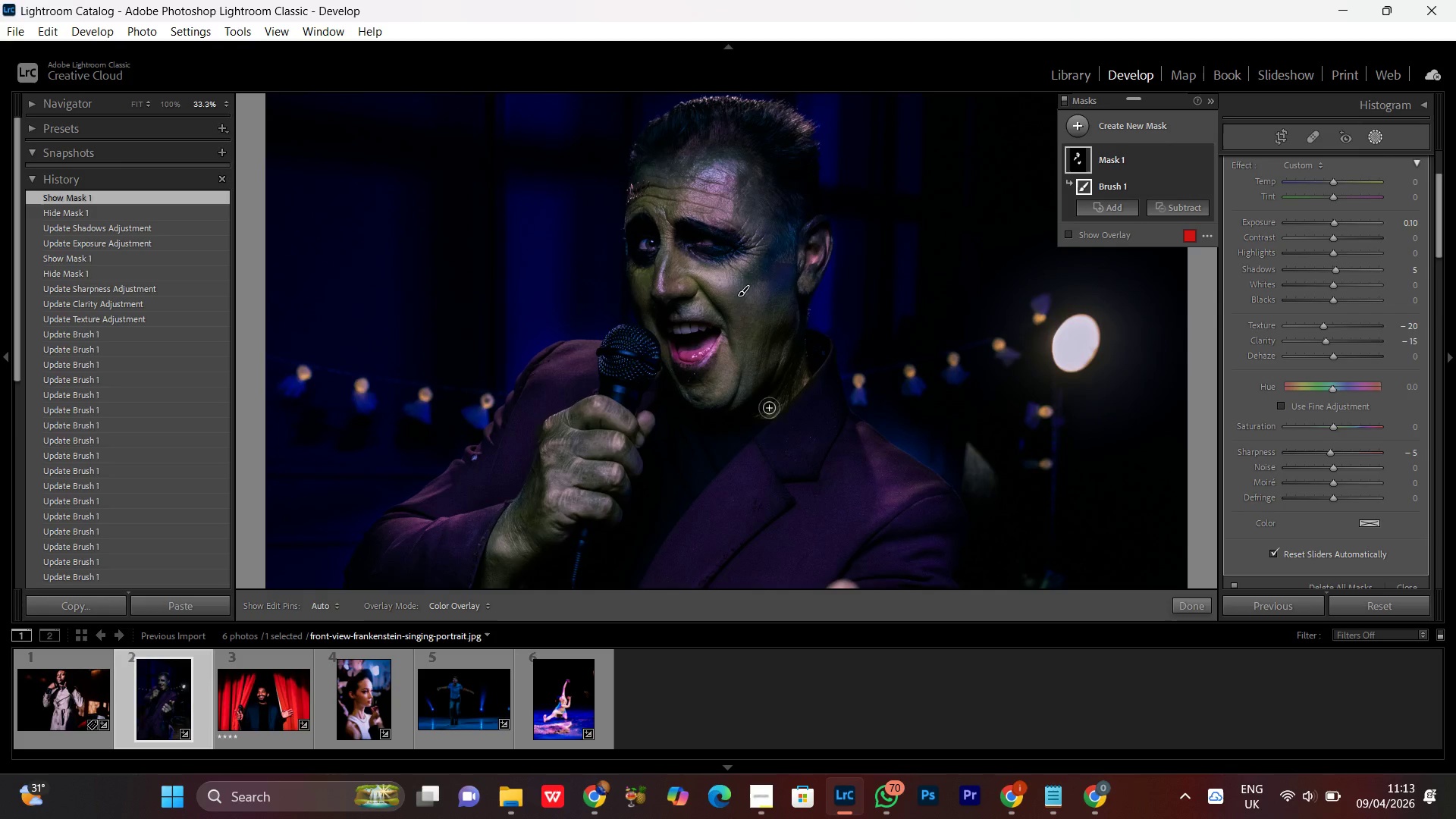 
hold_key(key=Space, duration=1.8)
 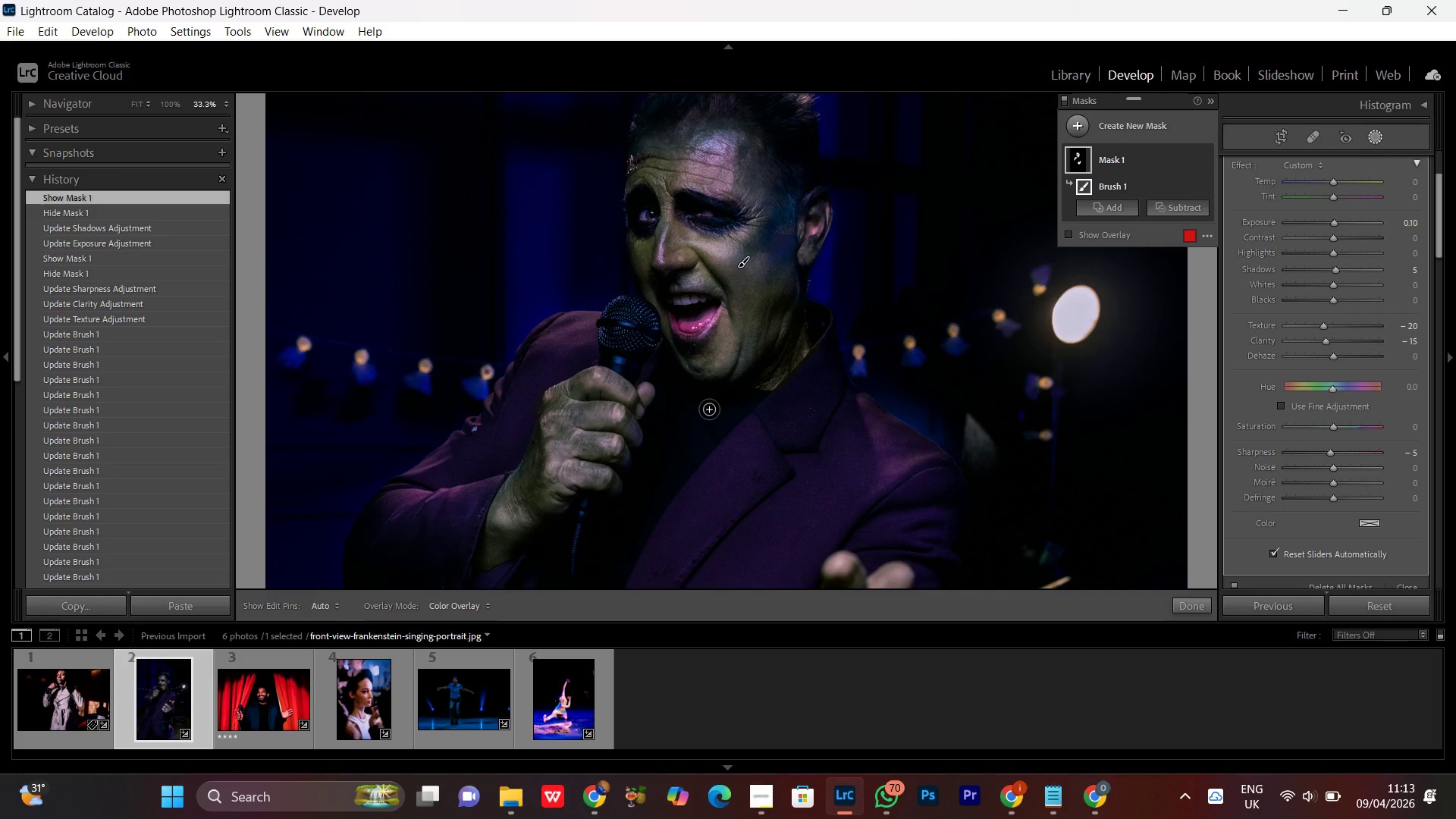 
left_click_drag(start_coordinate=[710, 439], to_coordinate=[710, 410])
 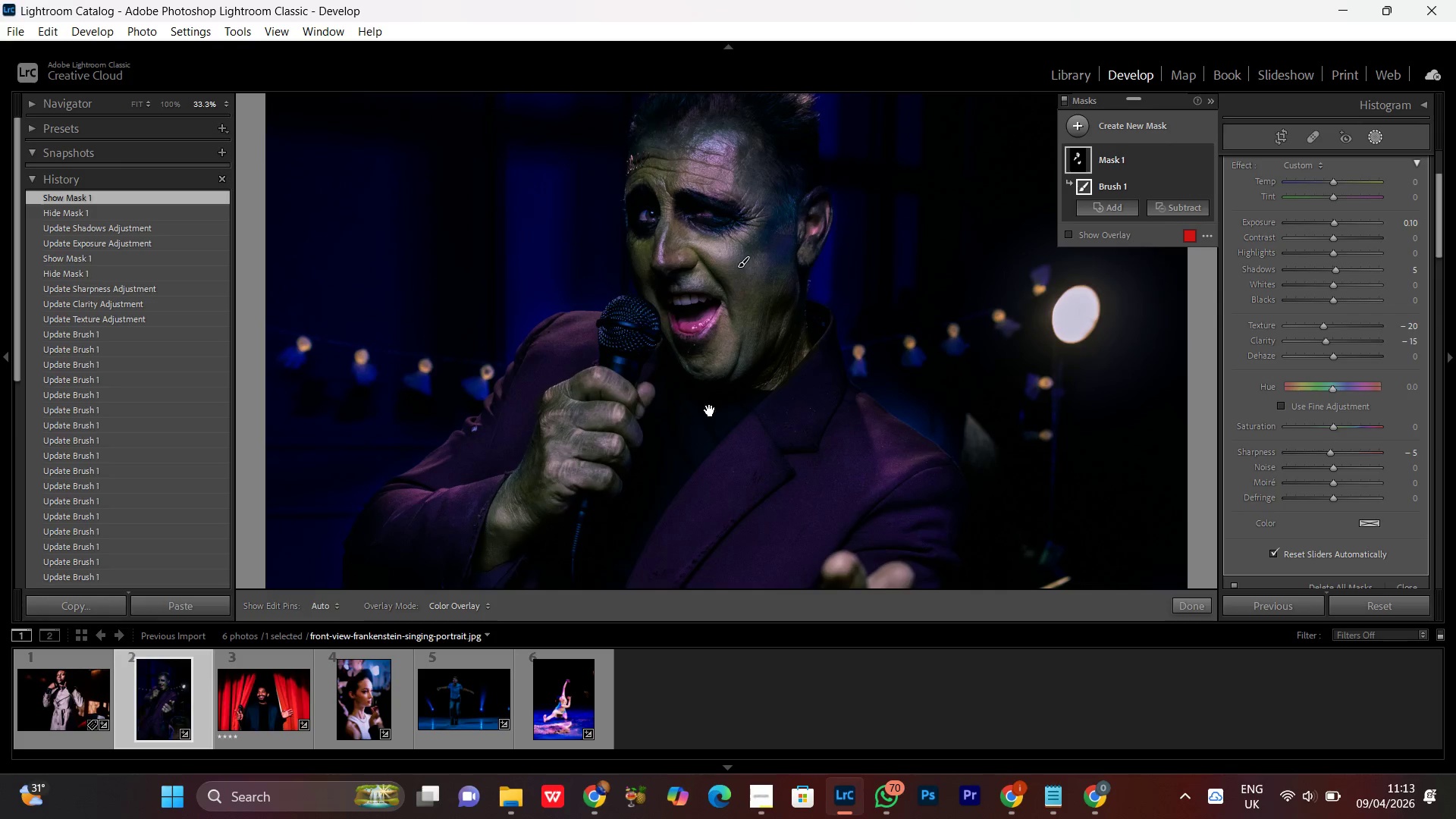 
key(Space)
 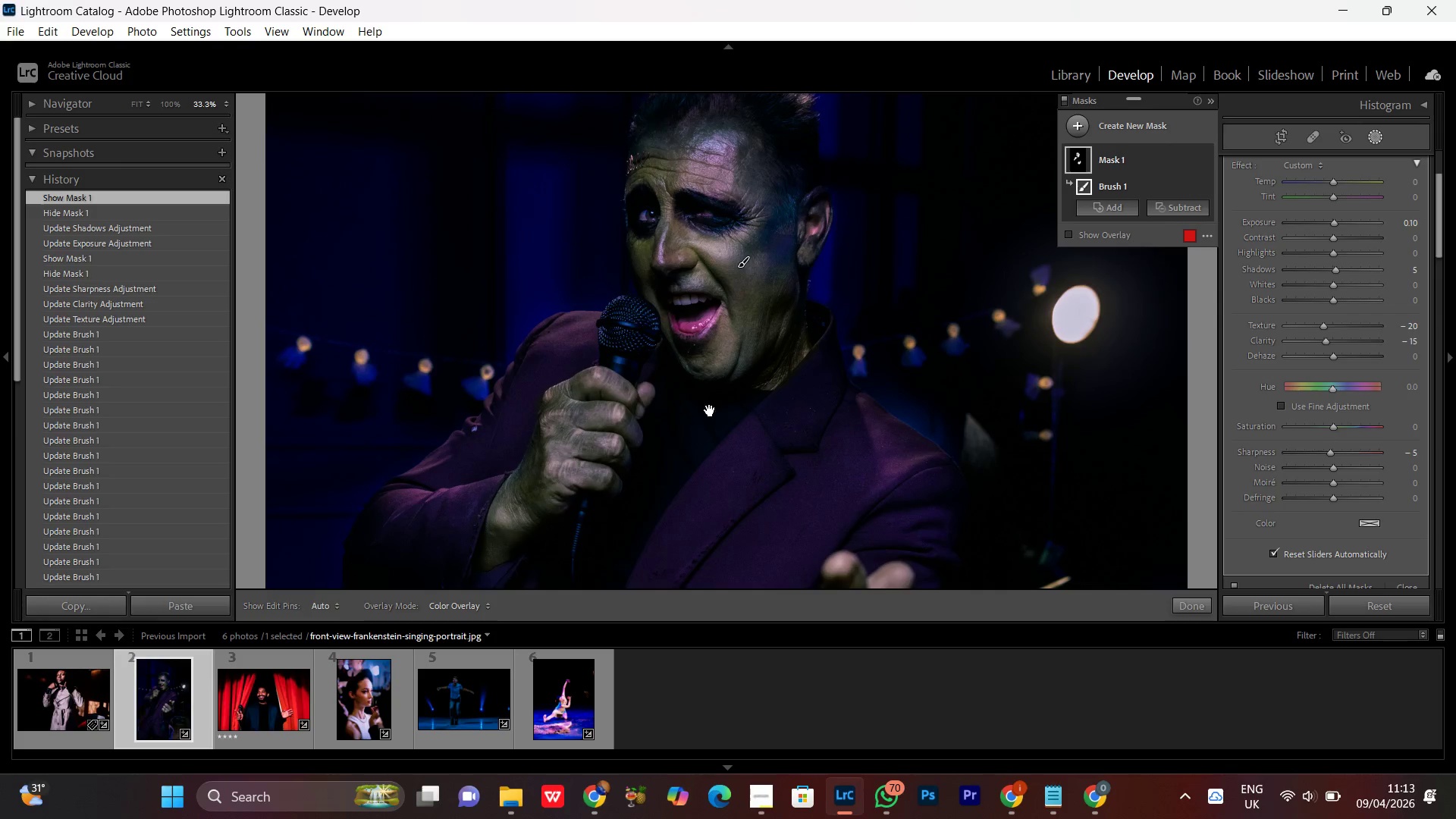 
key(Space)
 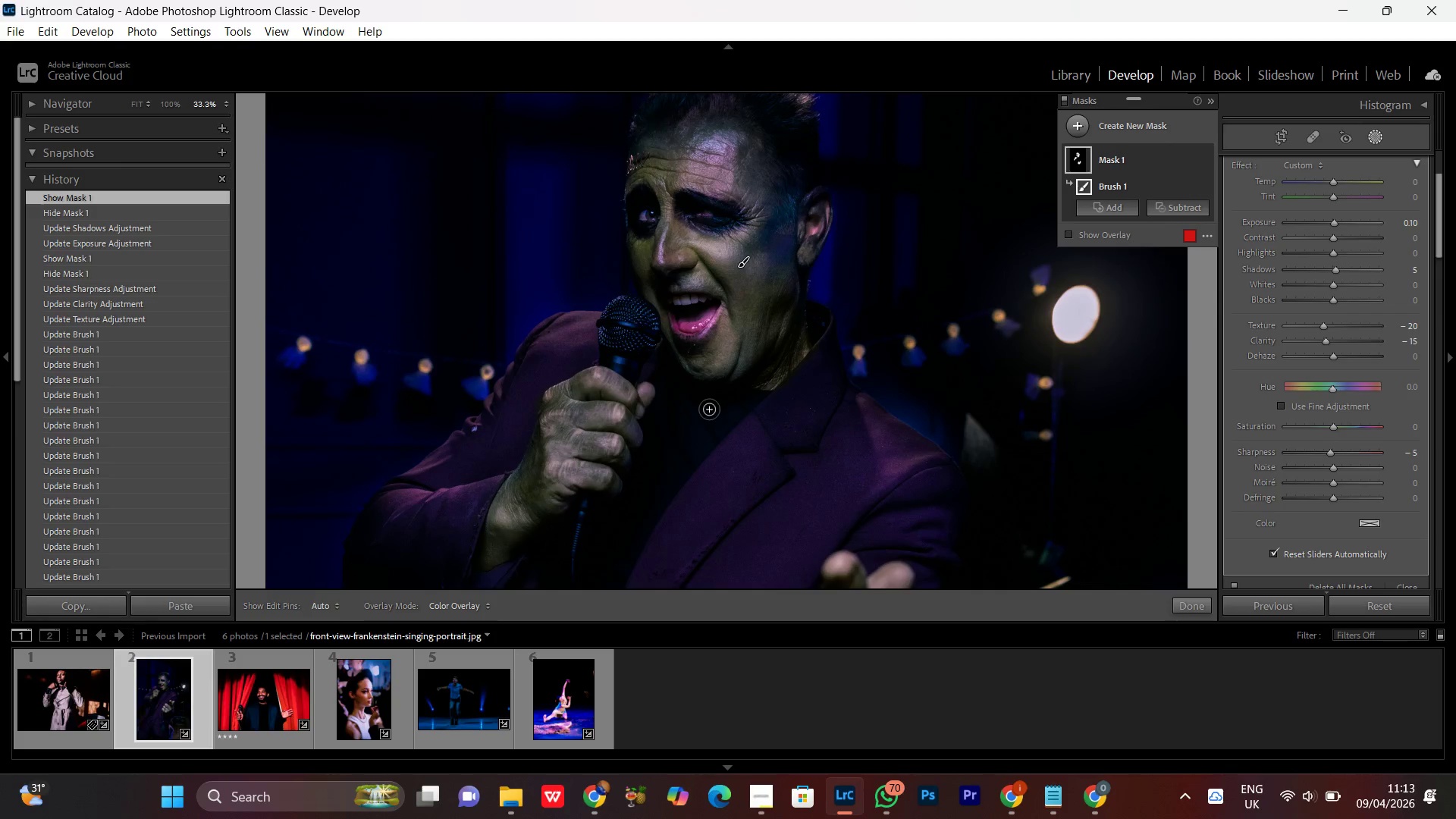 
hold_key(key=Space, duration=2.19)
 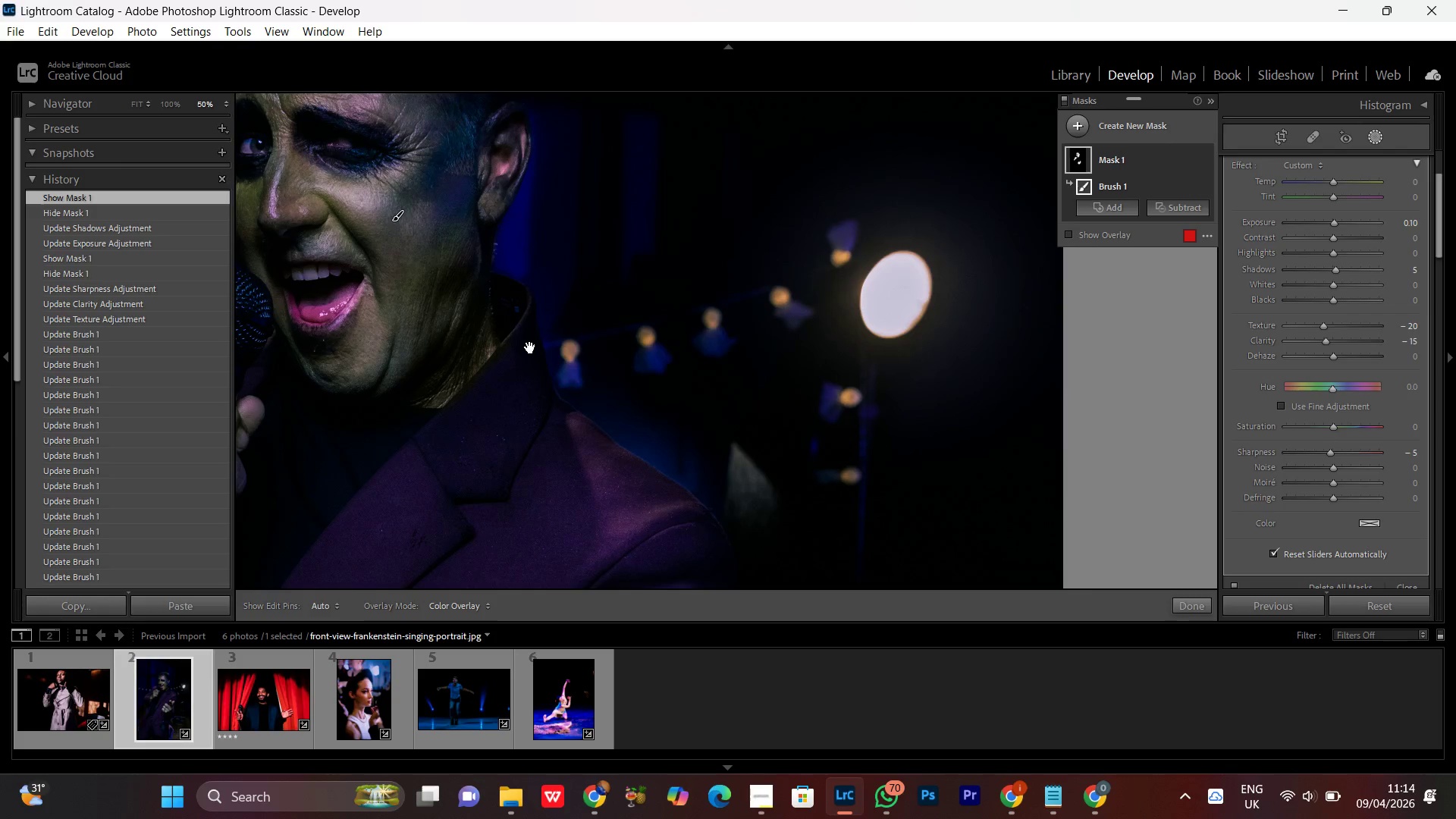 
key(Control+Equal)
 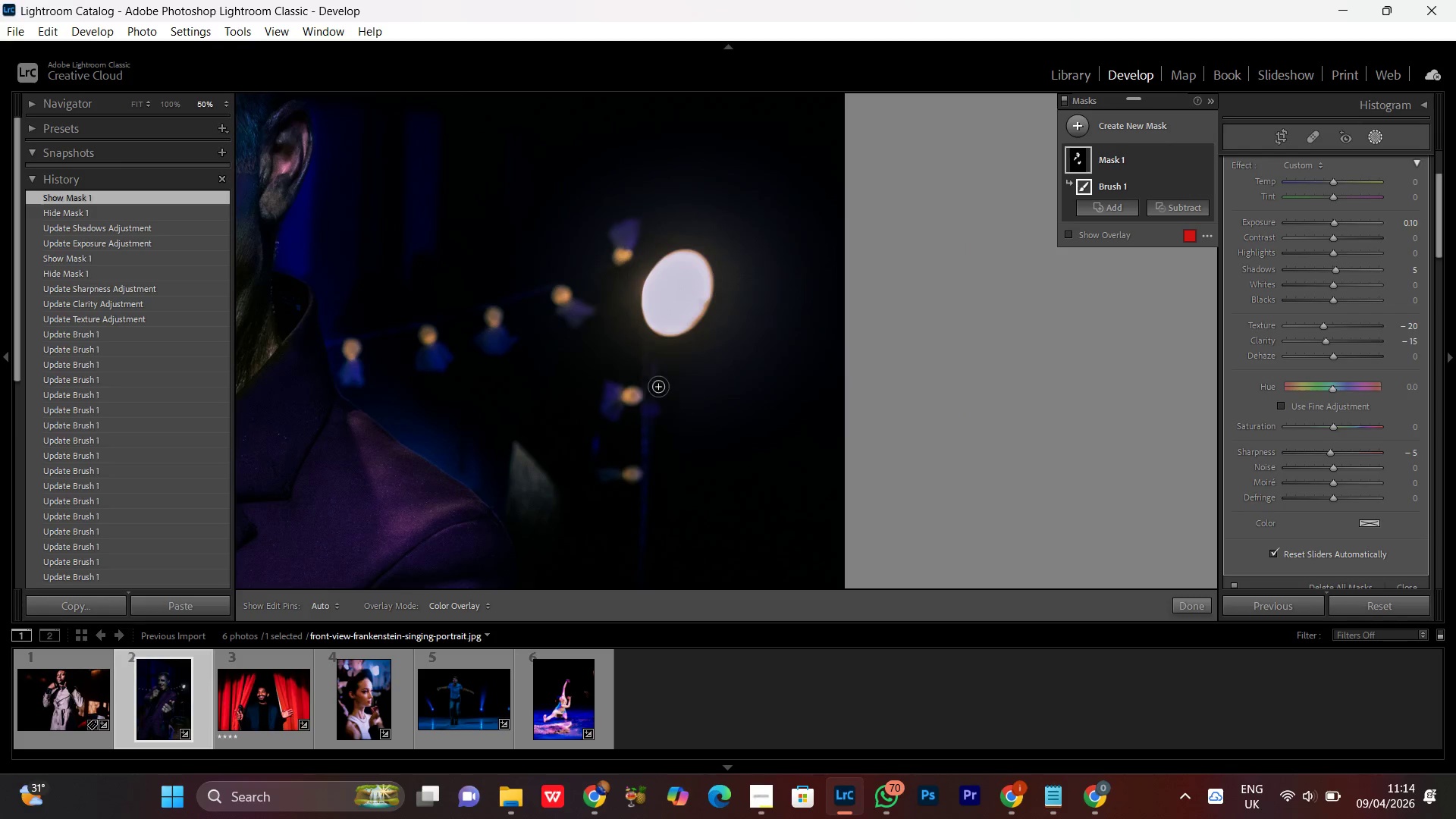 
hold_key(key=Space, duration=1.52)
 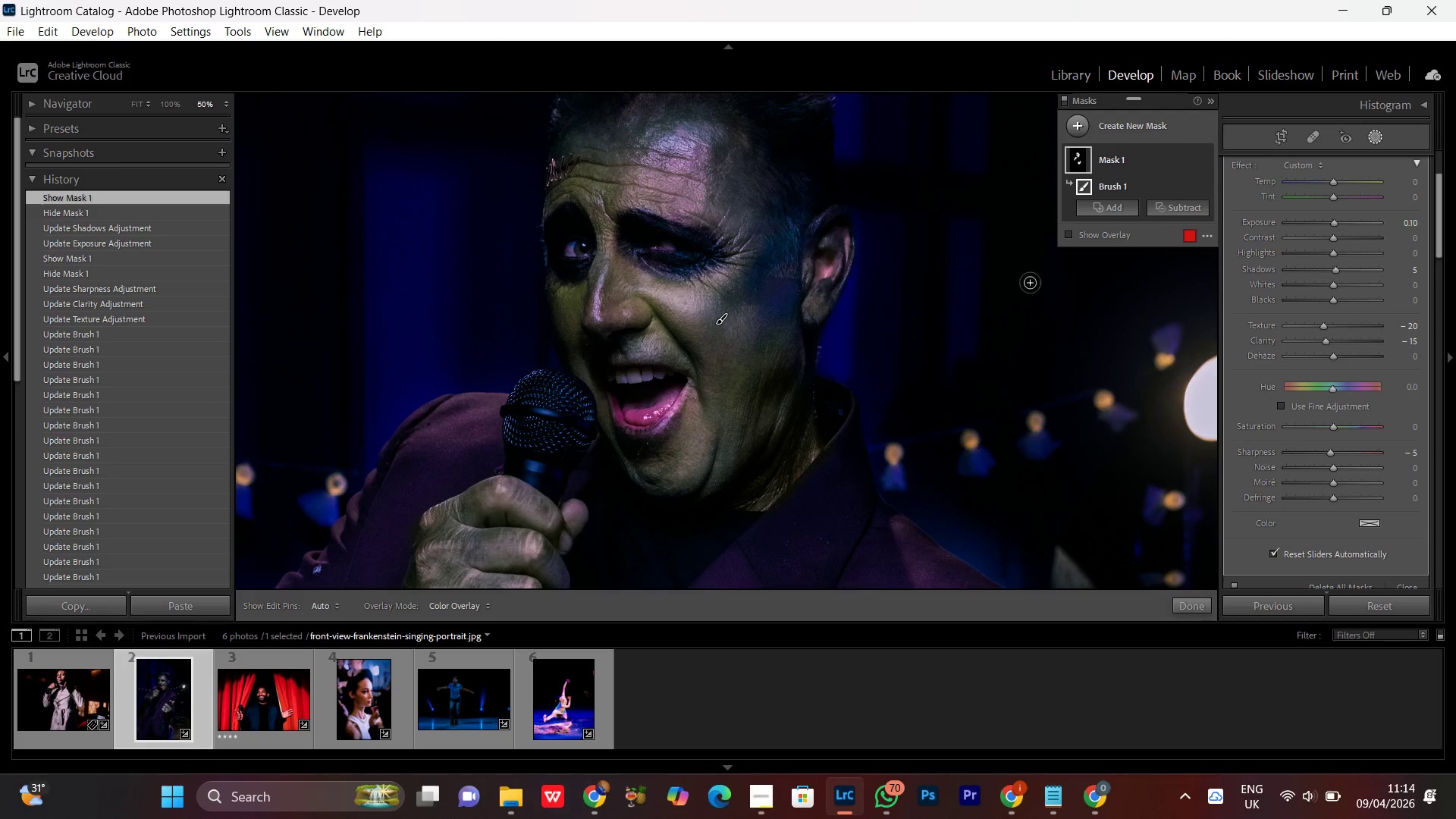 
left_click_drag(start_coordinate=[482, 366], to_coordinate=[700, 367])
 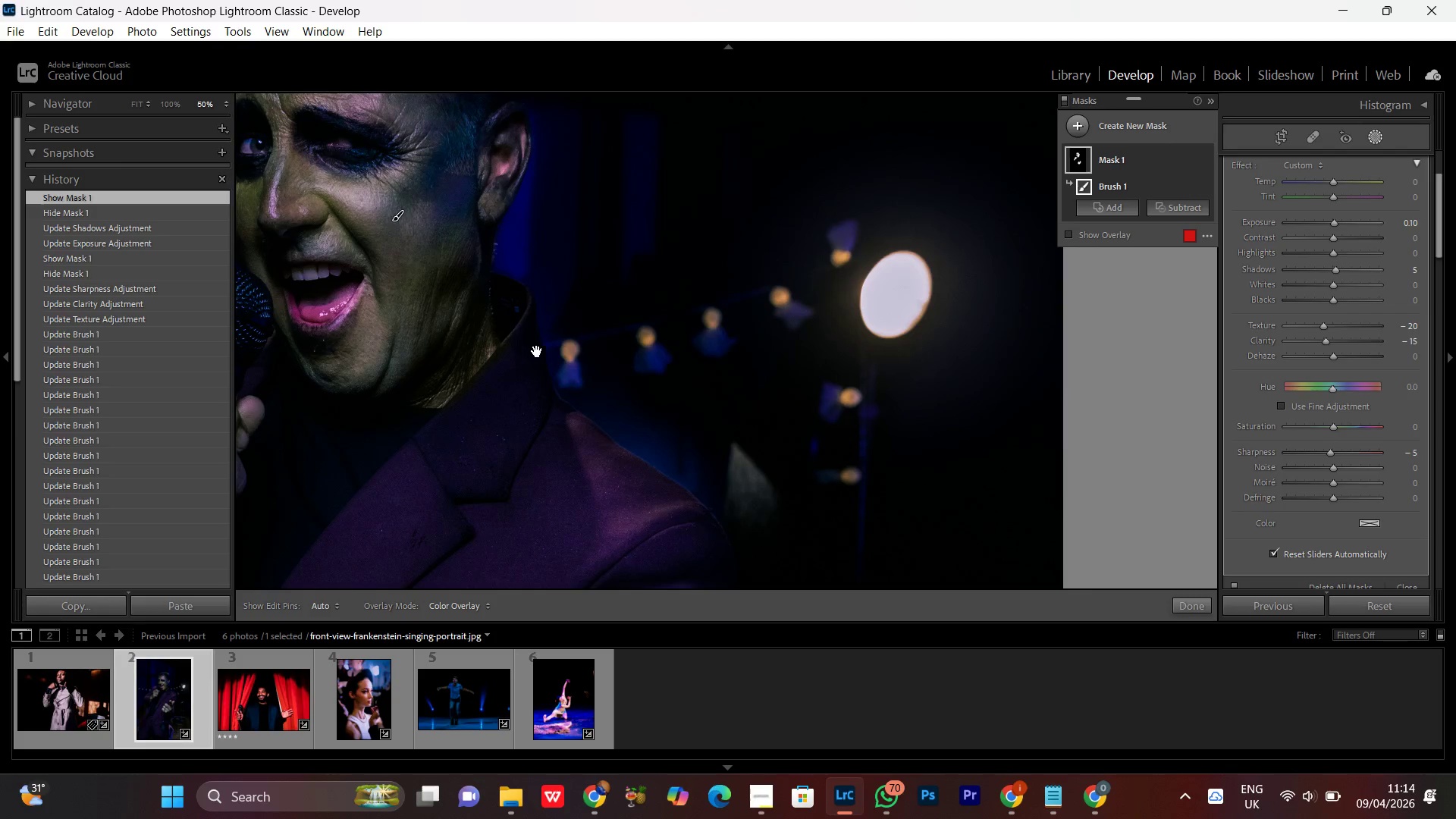 
left_click_drag(start_coordinate=[523, 348], to_coordinate=[782, 442])
 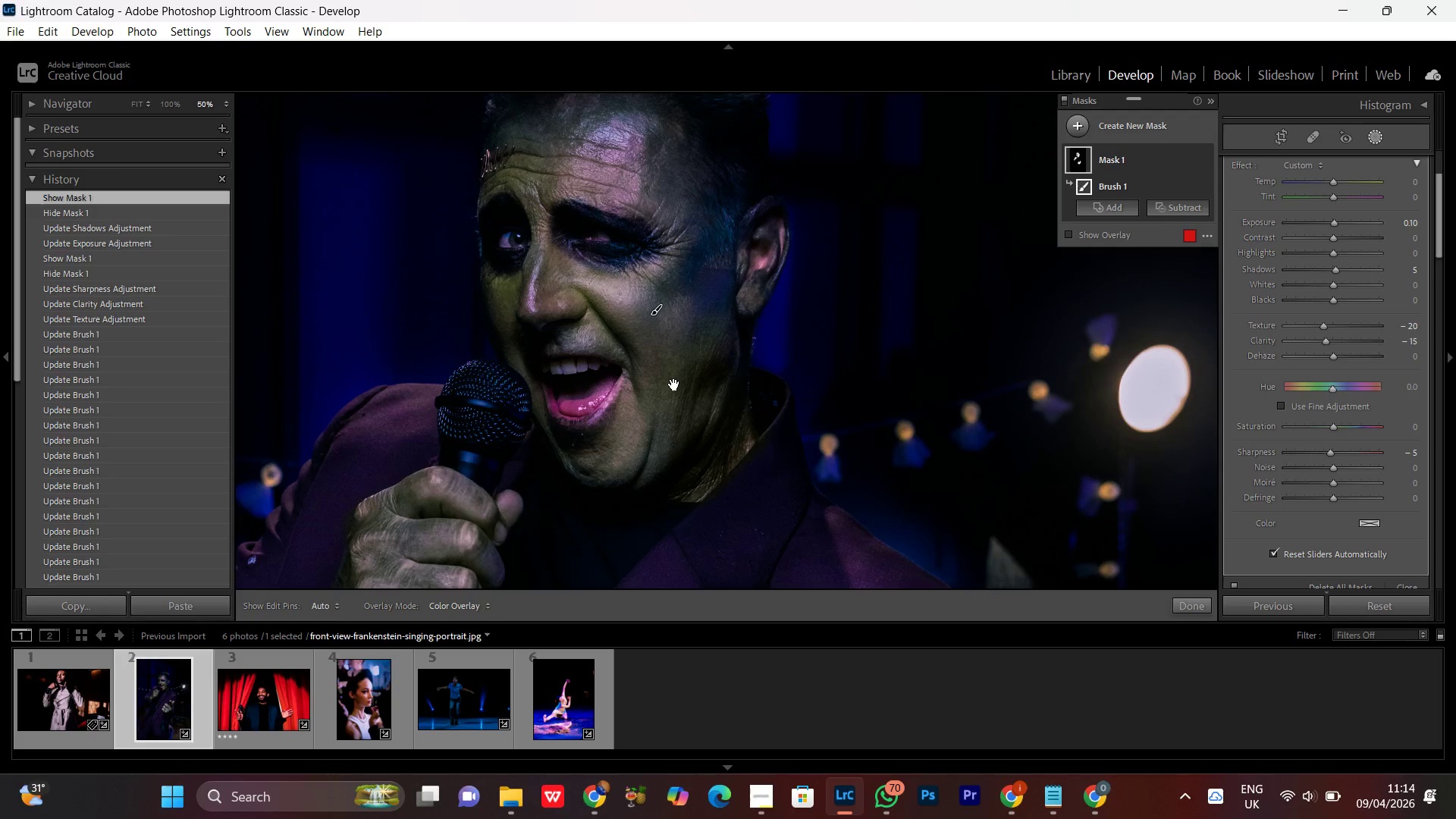 
left_click_drag(start_coordinate=[674, 384], to_coordinate=[739, 394])
 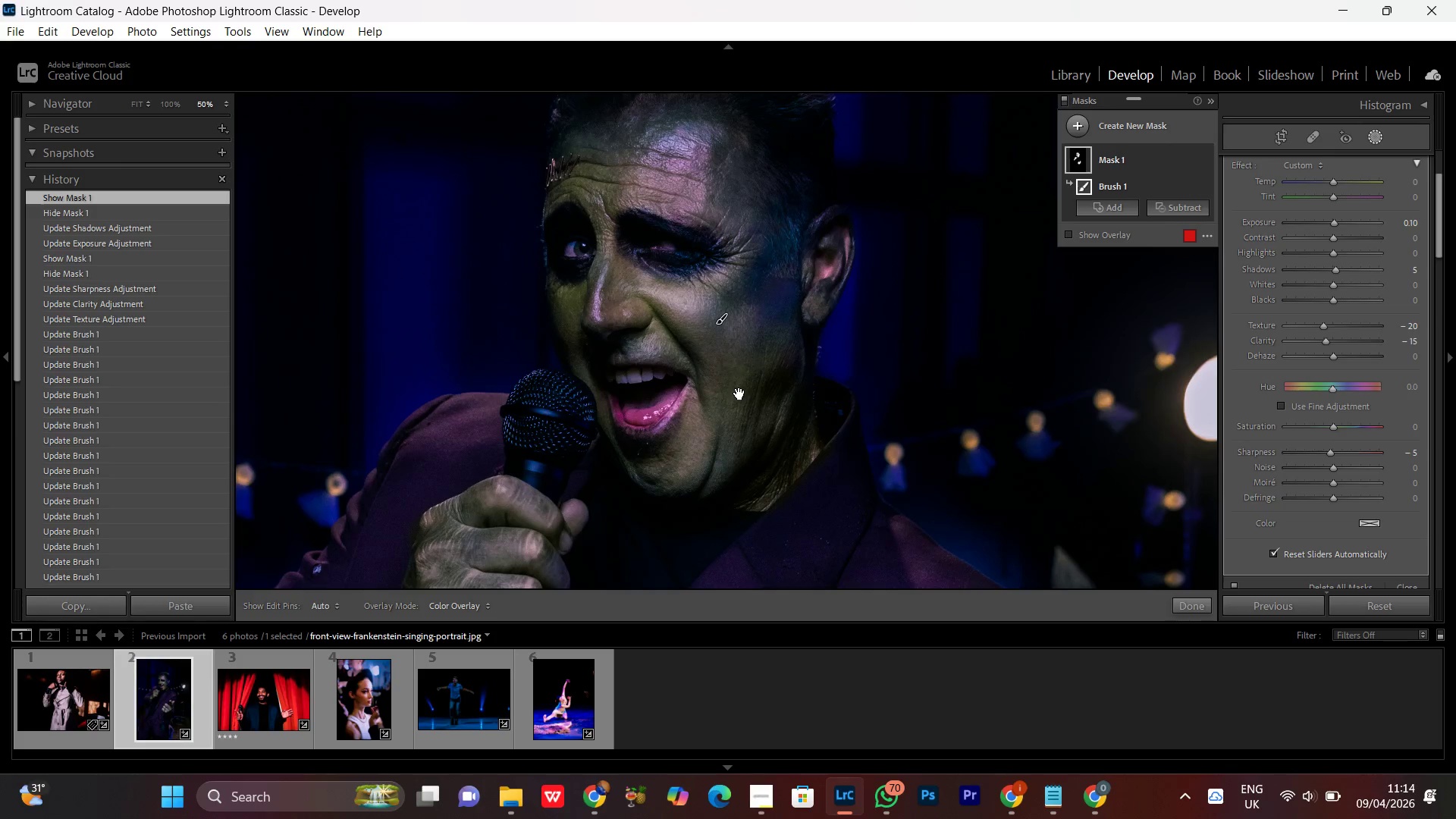 
hold_key(key=Space, duration=0.41)
 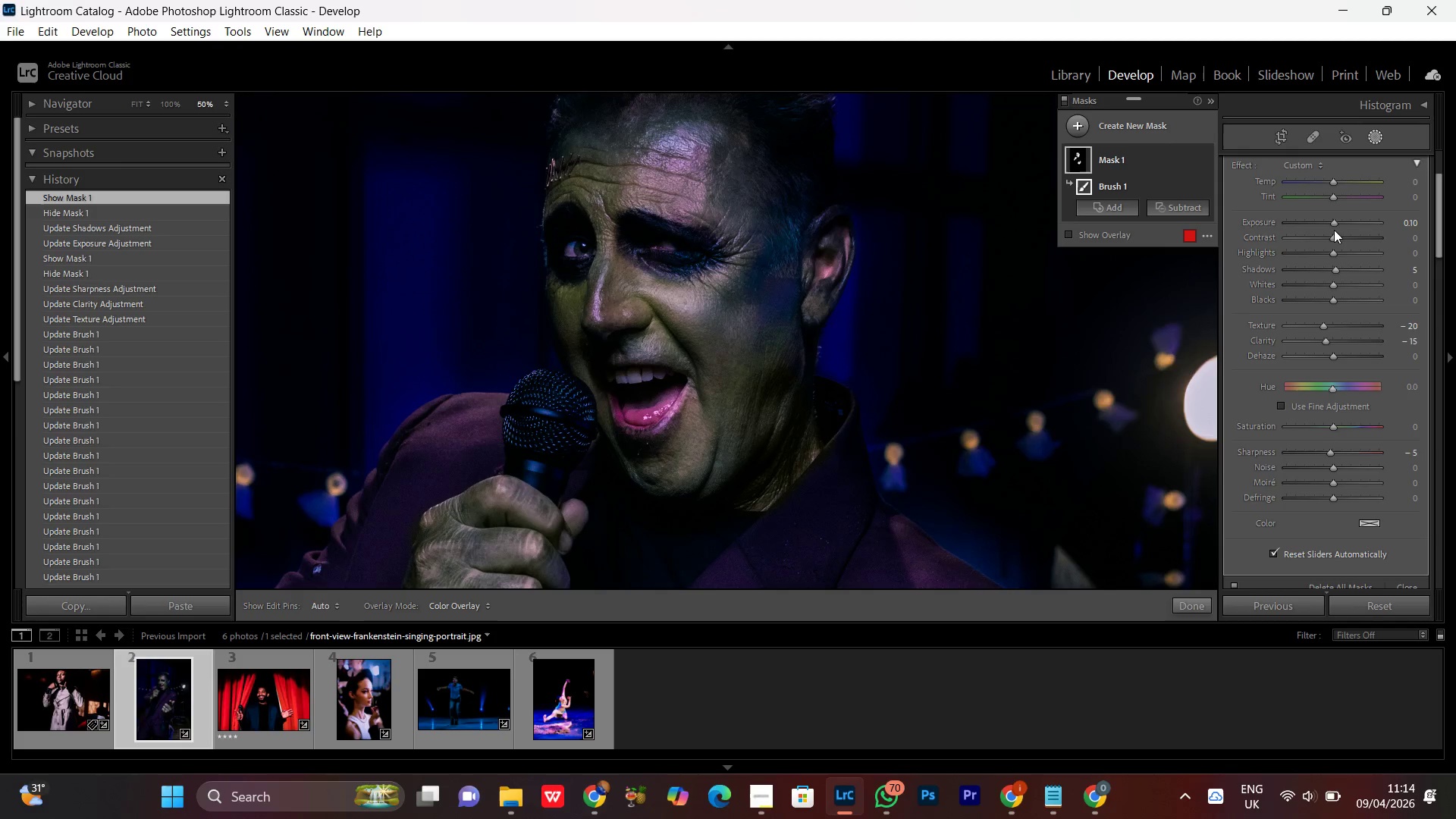 
left_click([1333, 226])
 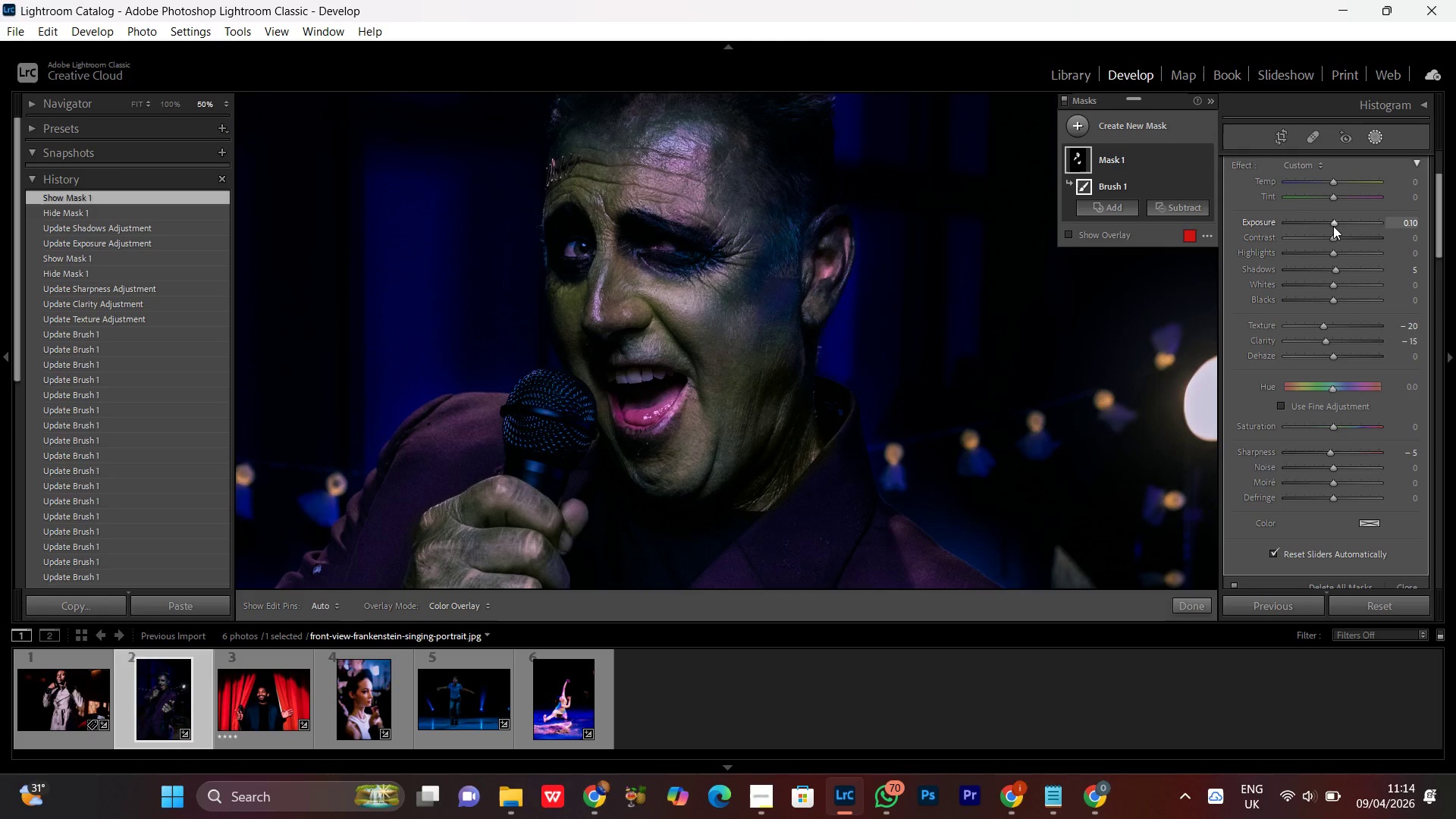 
scroll: coordinate [1333, 226], scroll_direction: up, amount: 1.0
 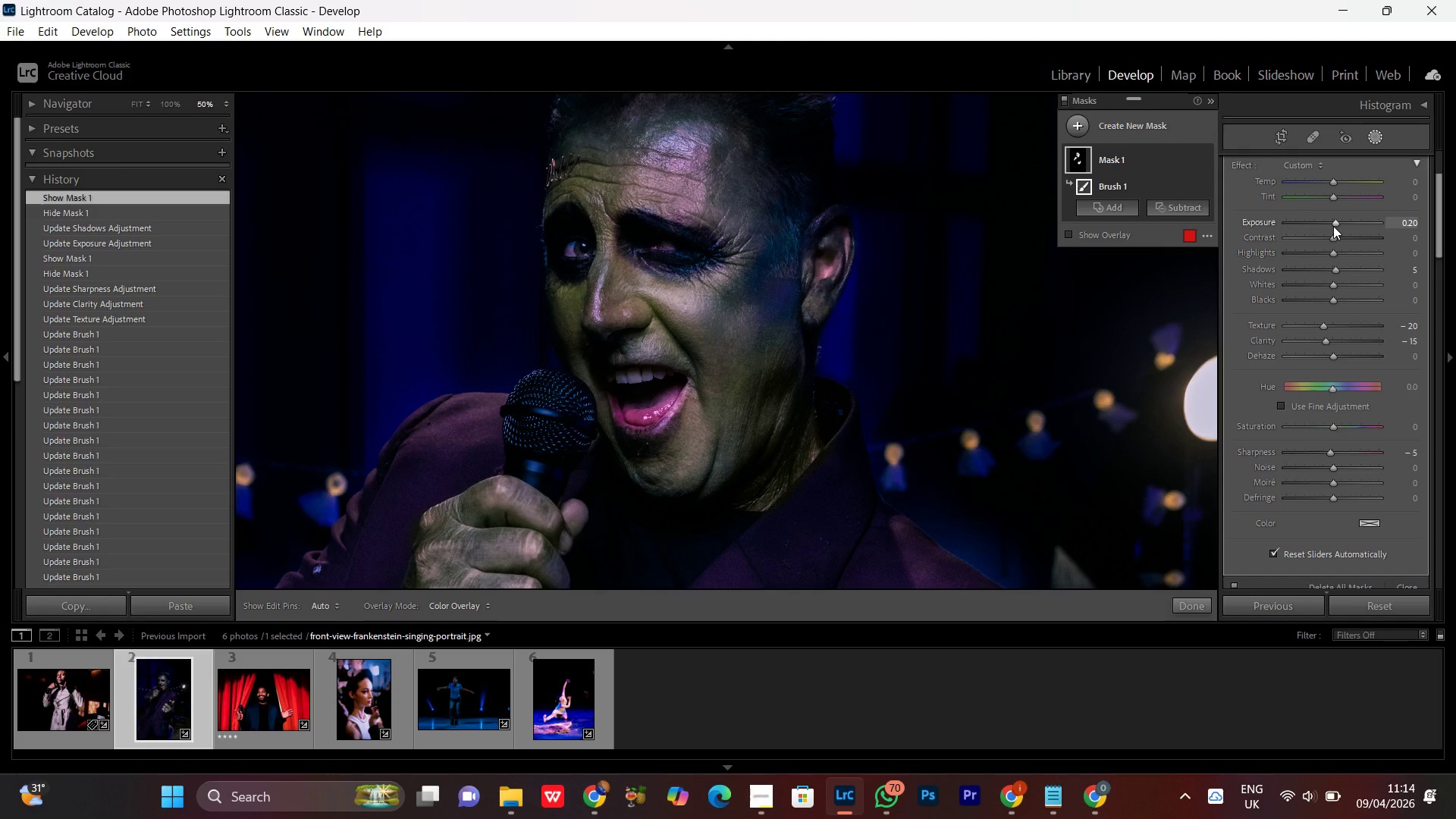 
scroll: coordinate [1333, 226], scroll_direction: down, amount: 1.0
 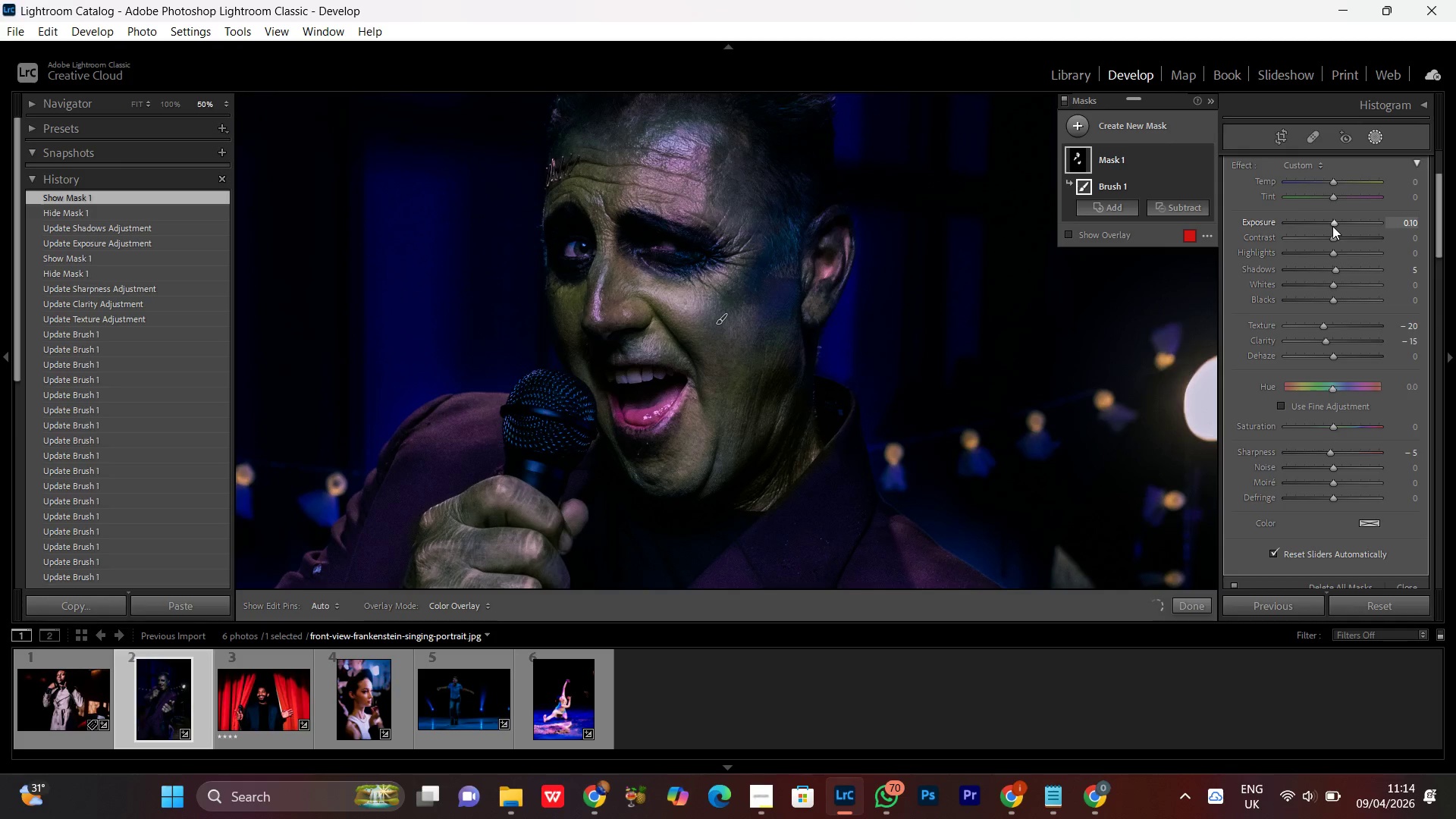 
left_click([1332, 226])
 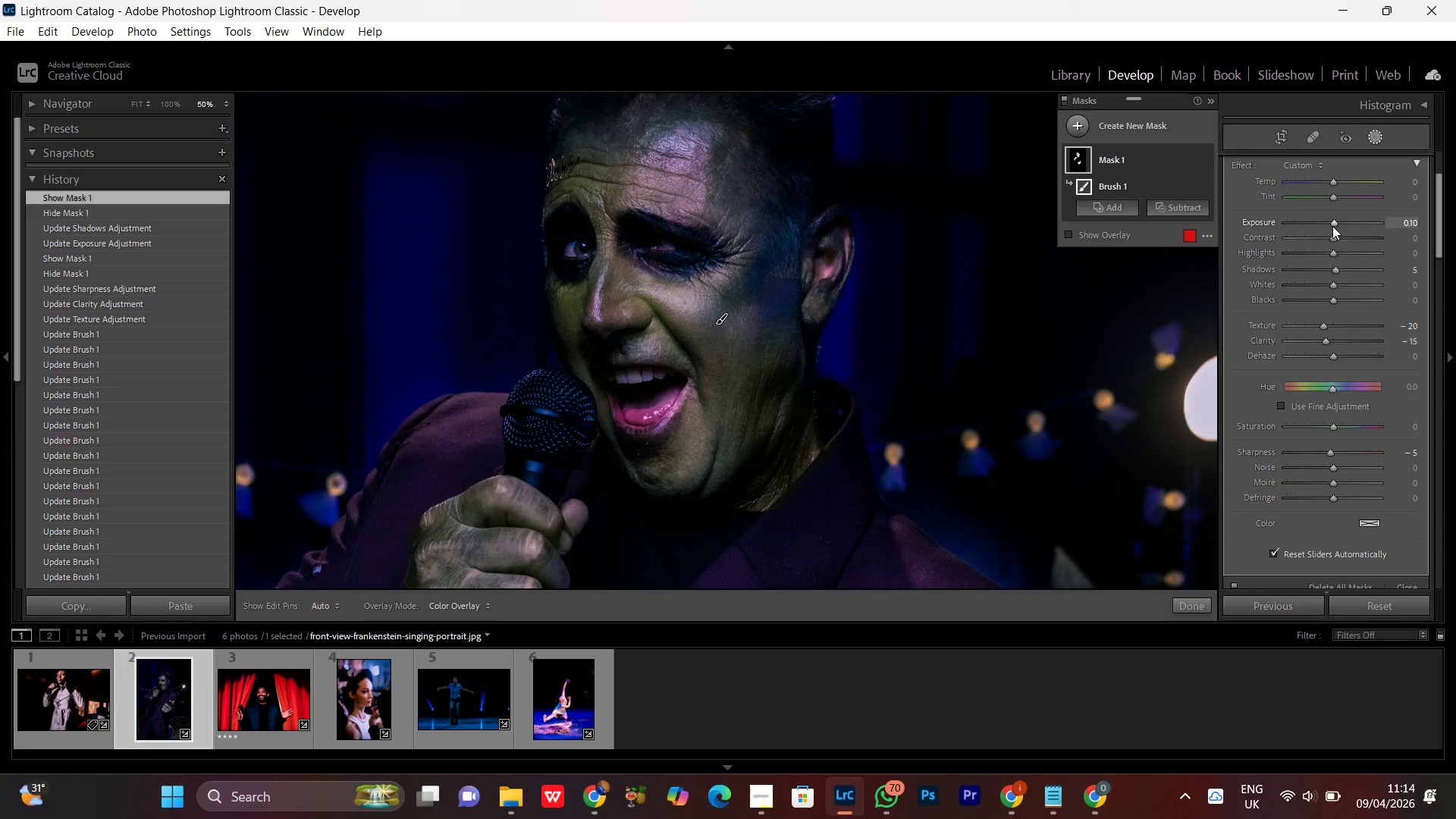 
scroll: coordinate [1332, 226], scroll_direction: up, amount: 1.0
 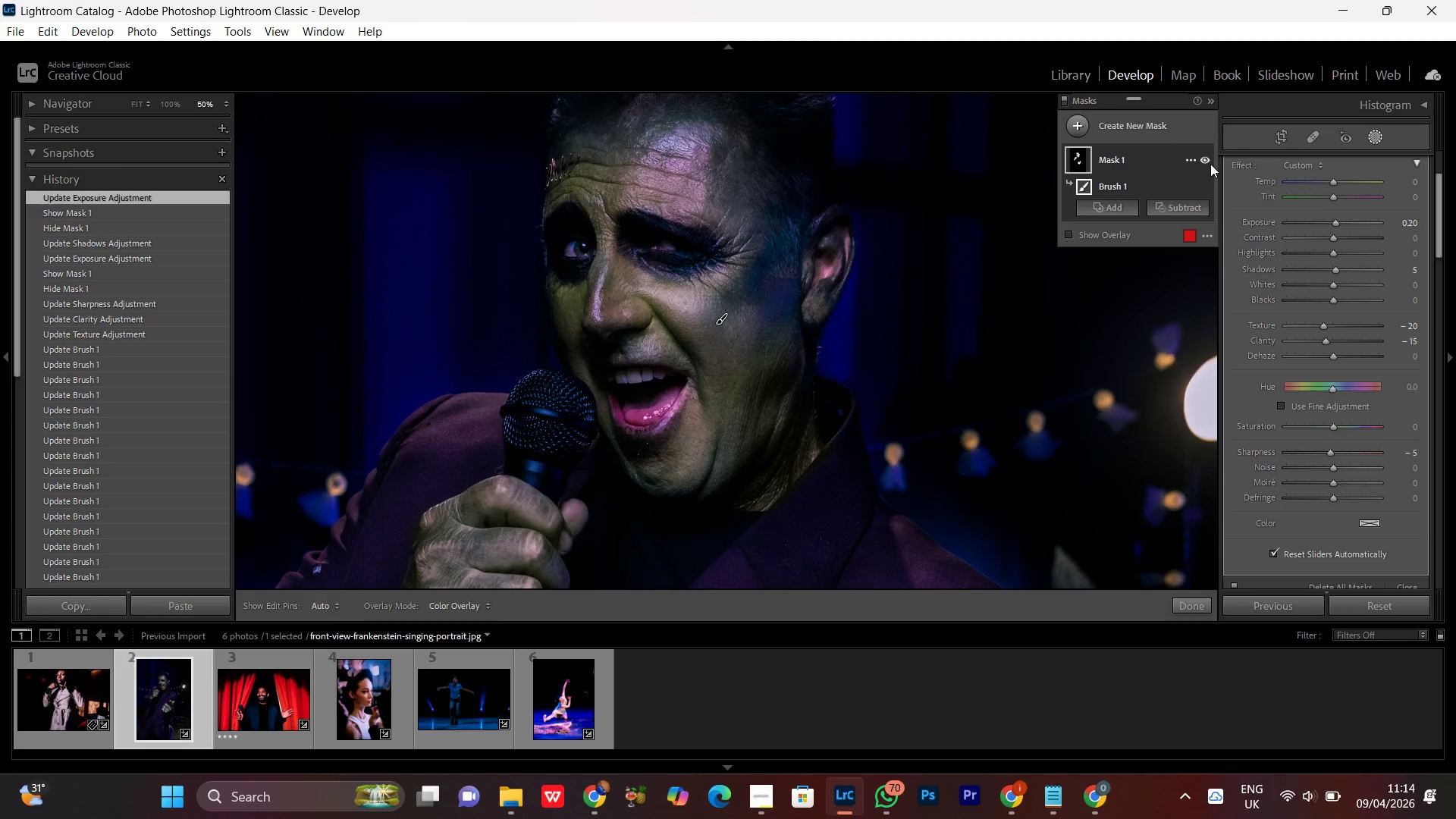 
left_click([1203, 159])
 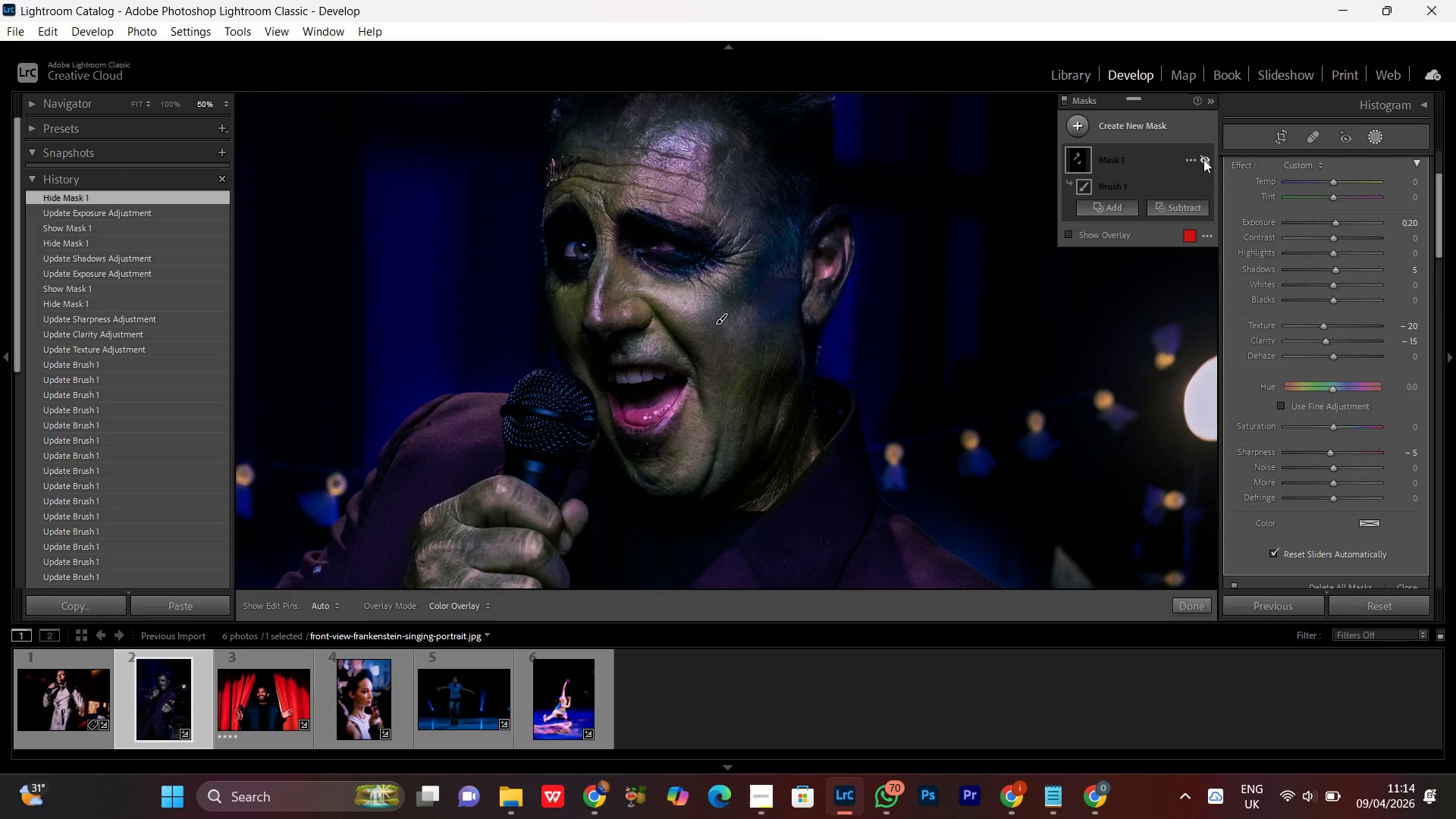 
left_click([1203, 159])
 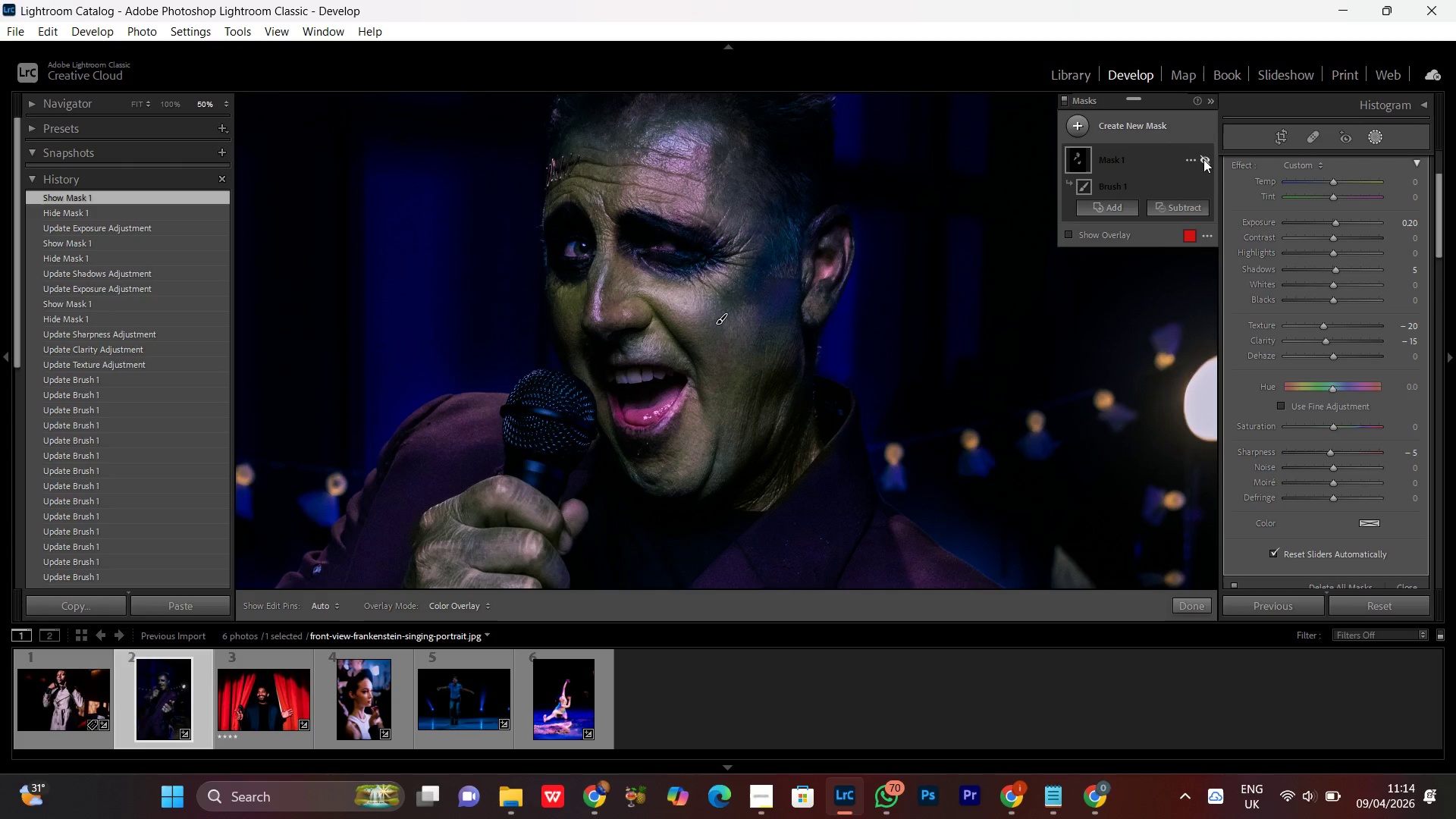 
double_click([1203, 159])
 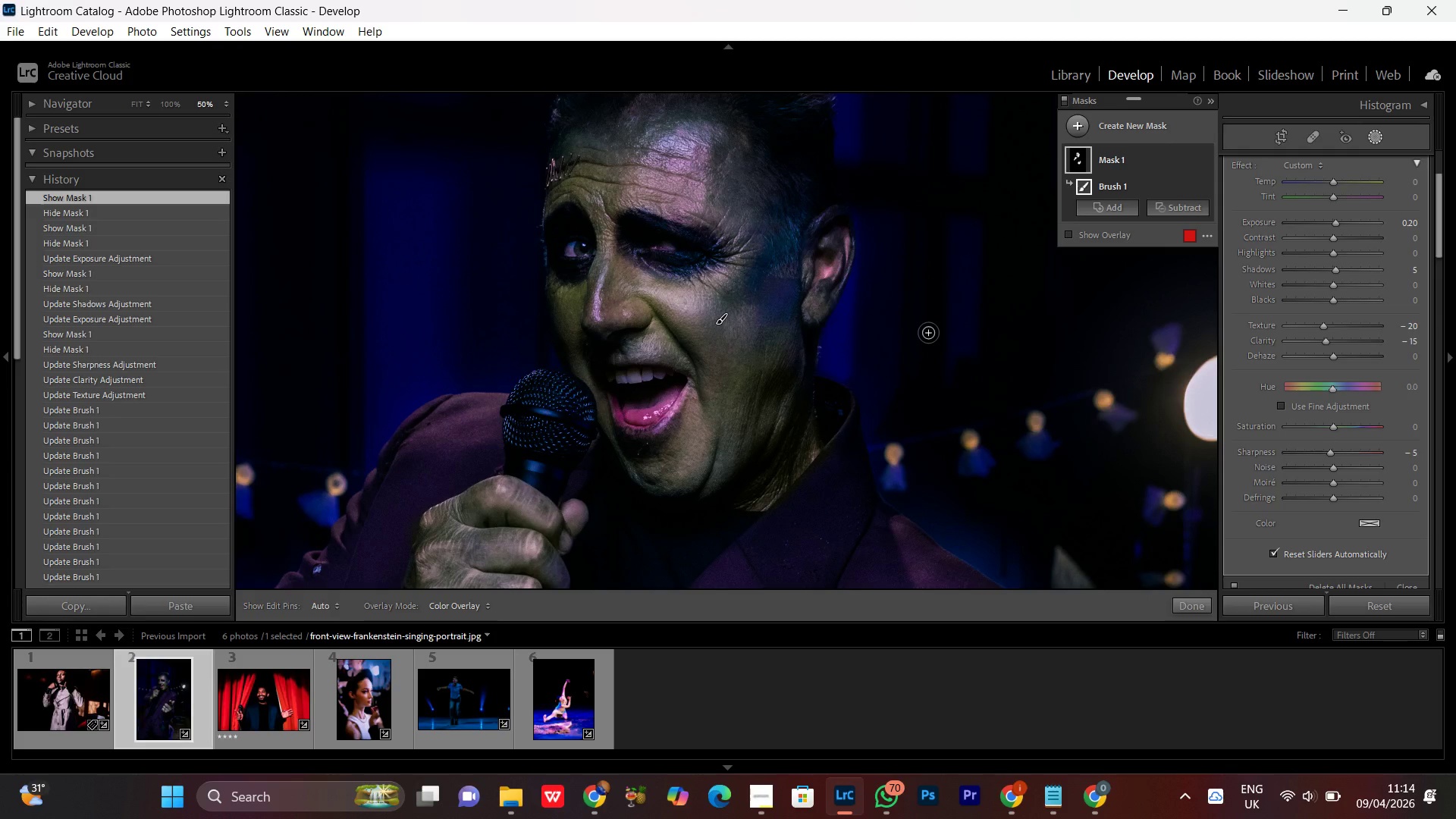 
key(Control+Minus)
 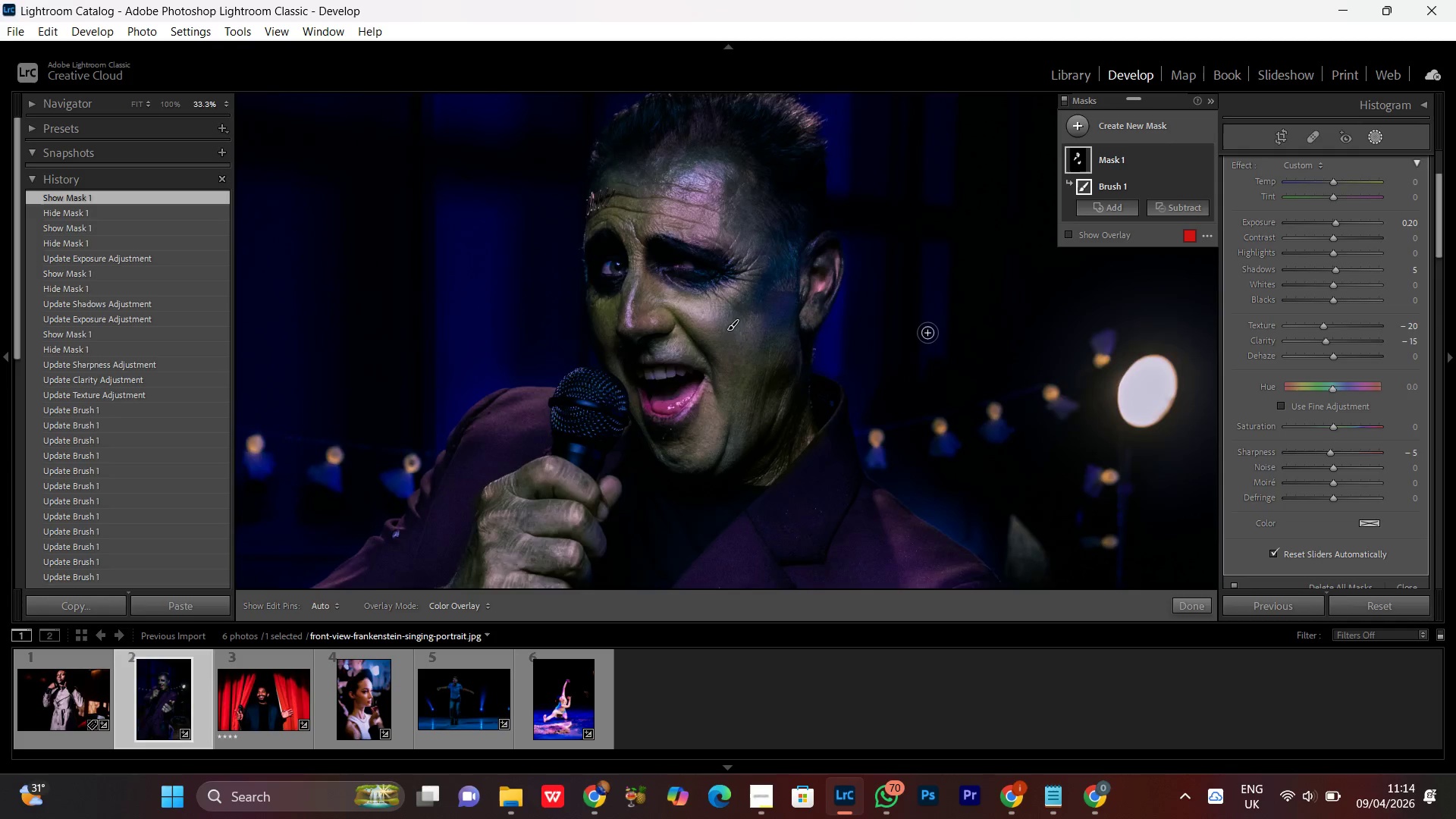 
key(Control+Minus)
 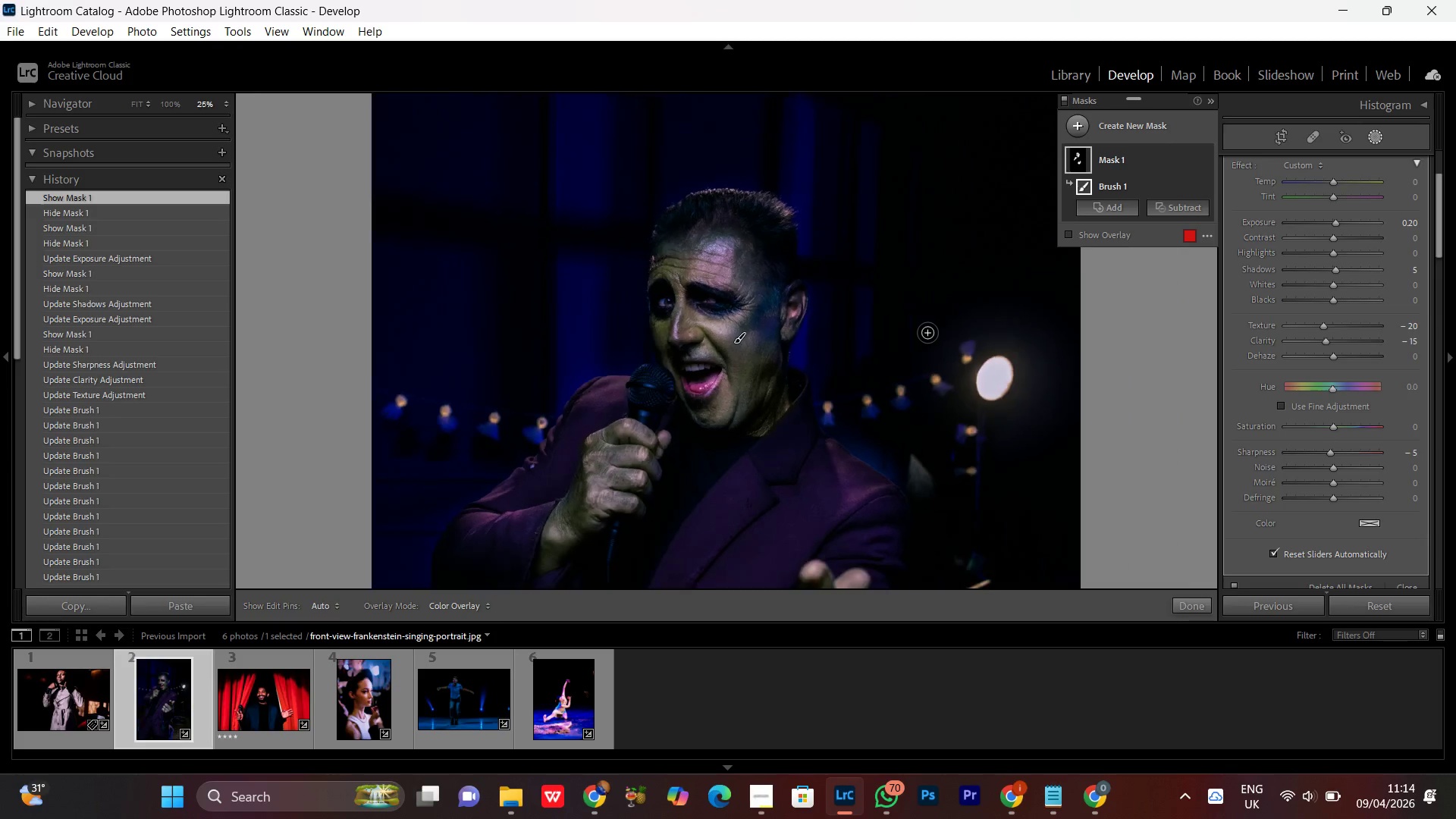 
key(Control+Minus)
 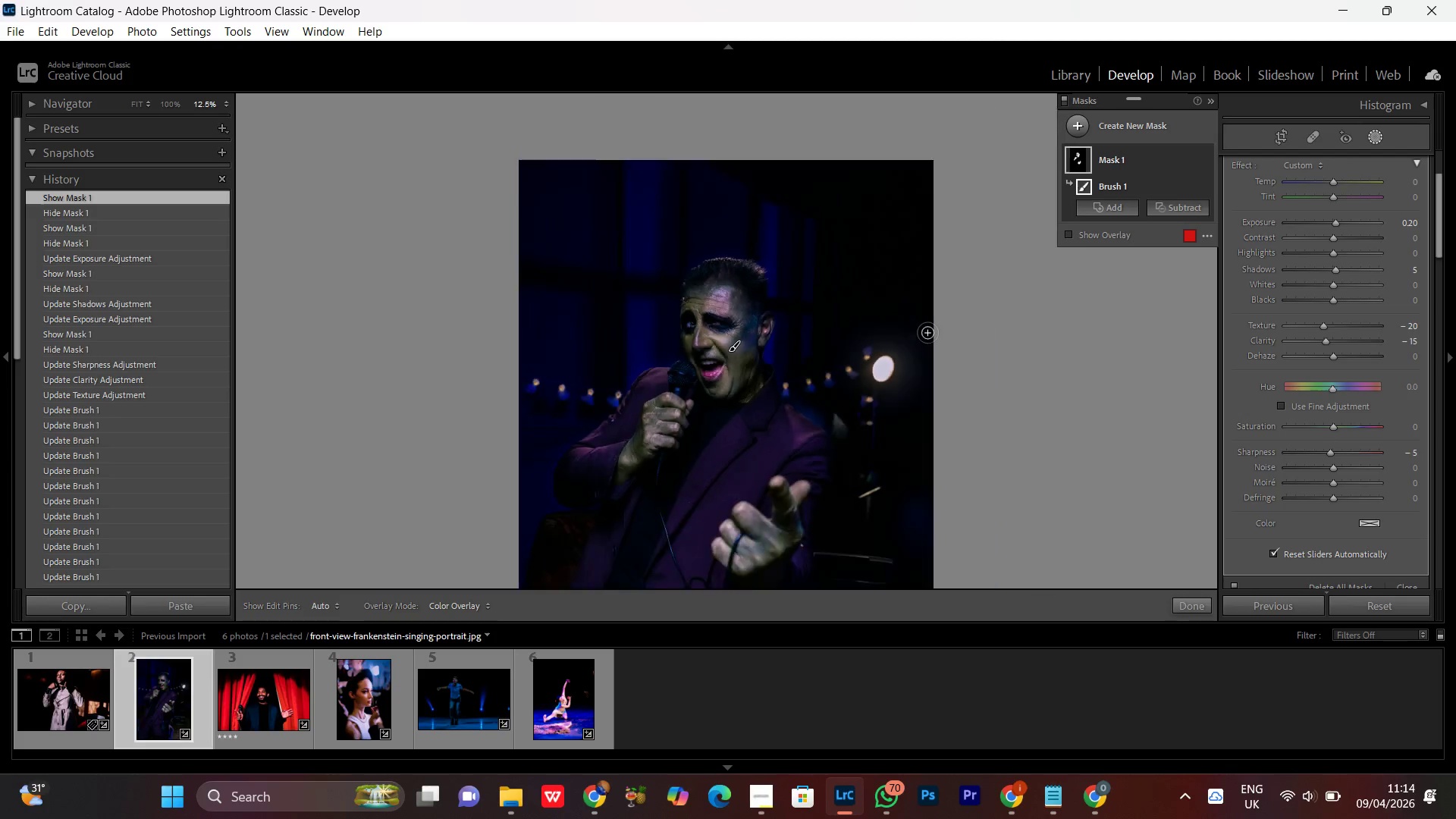 
key(Control+Minus)
 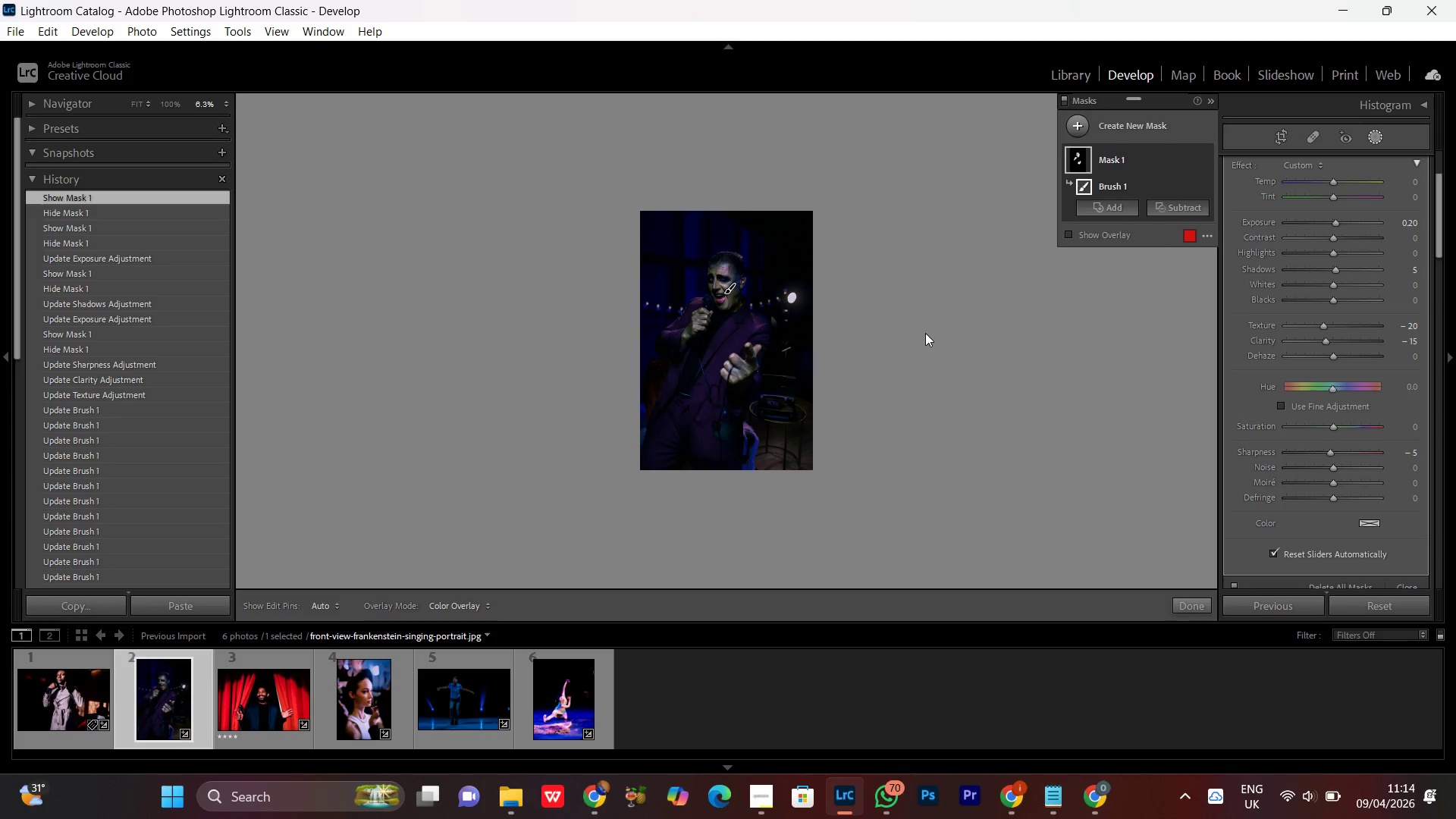 
key(Control+Equal)
 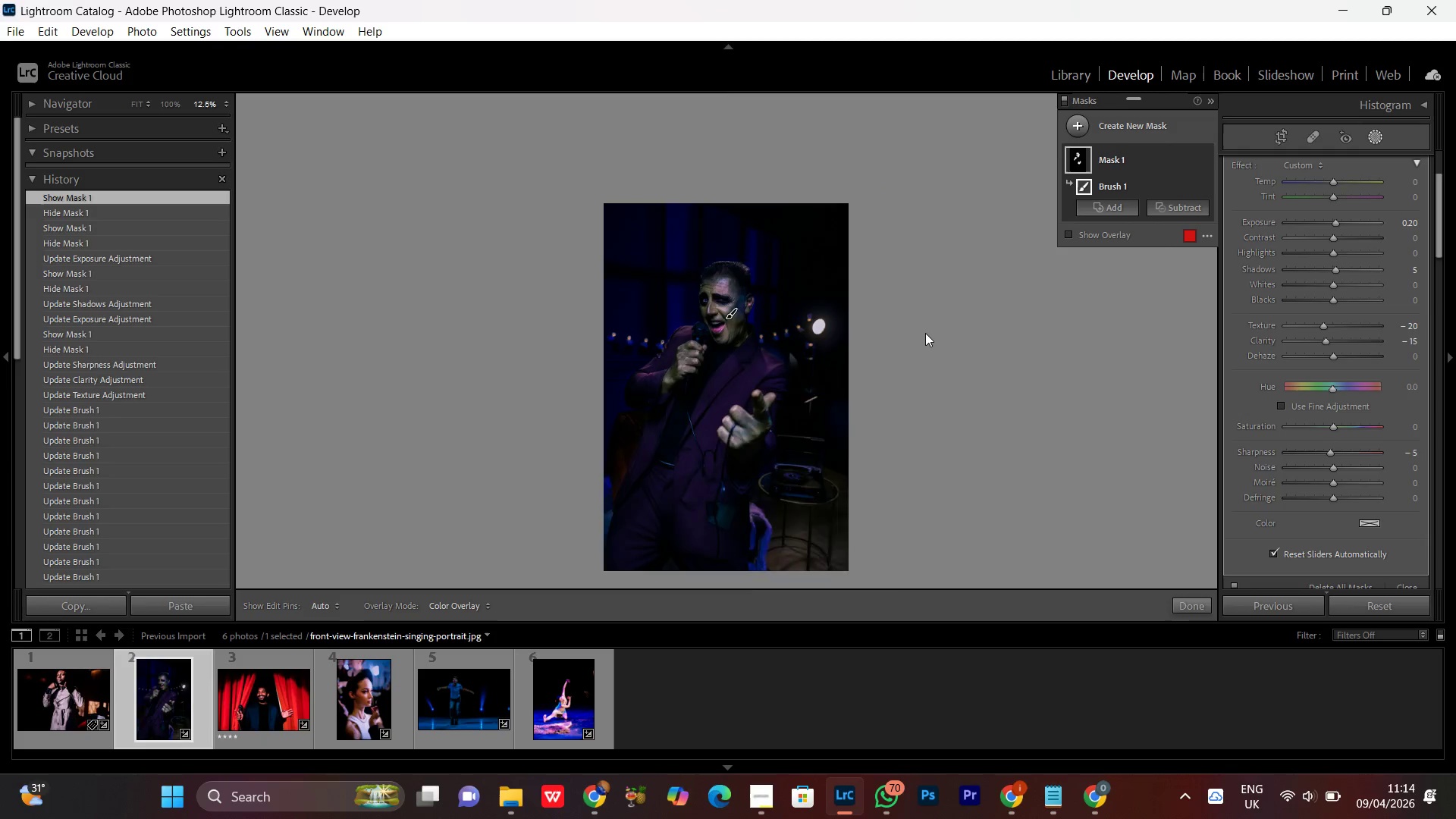 
key(Control+Equal)
 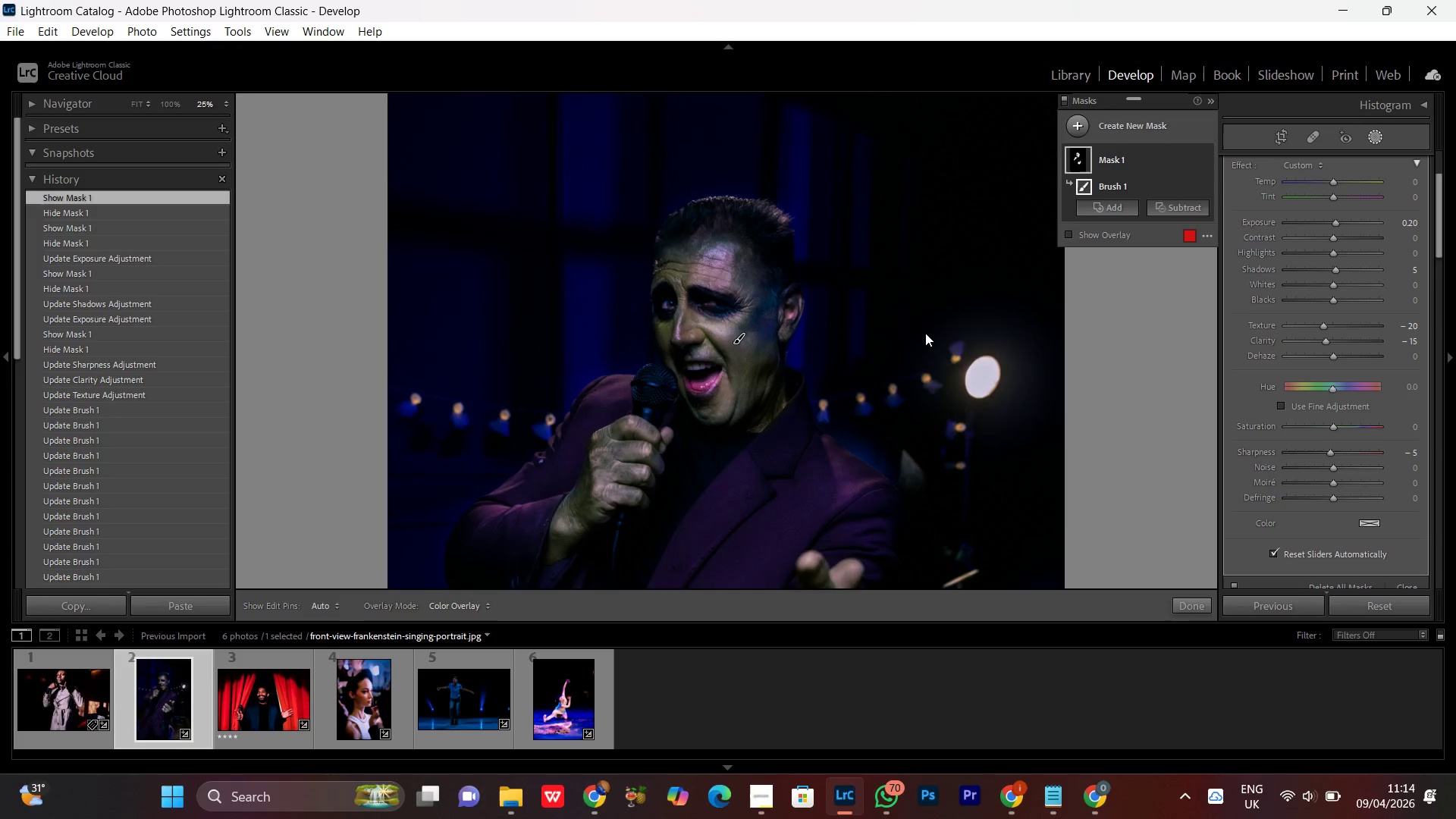 
key(Control+Equal)
 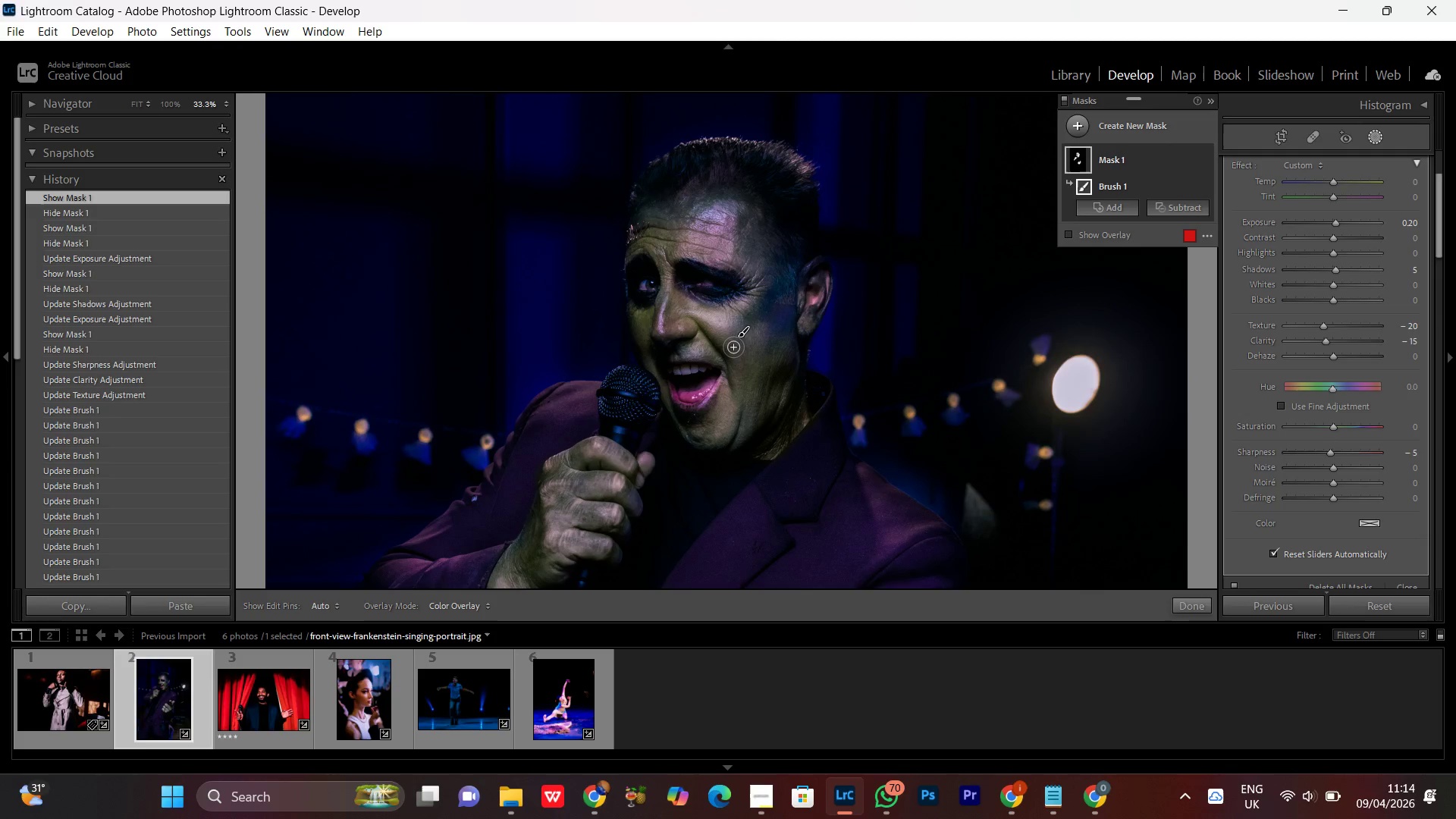 
hold_key(key=Space, duration=1.52)
 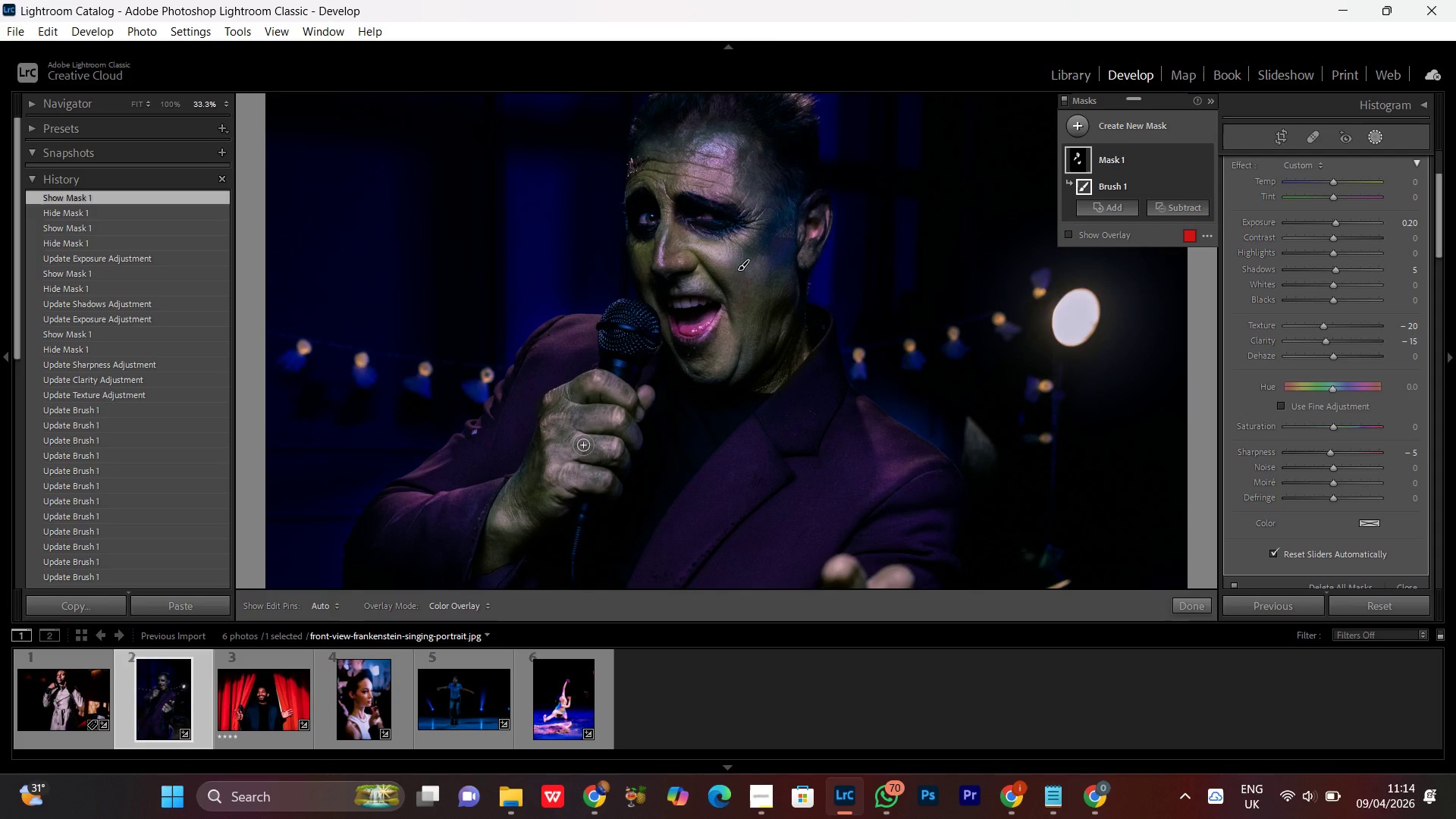 
left_click_drag(start_coordinate=[559, 507], to_coordinate=[576, 380])
 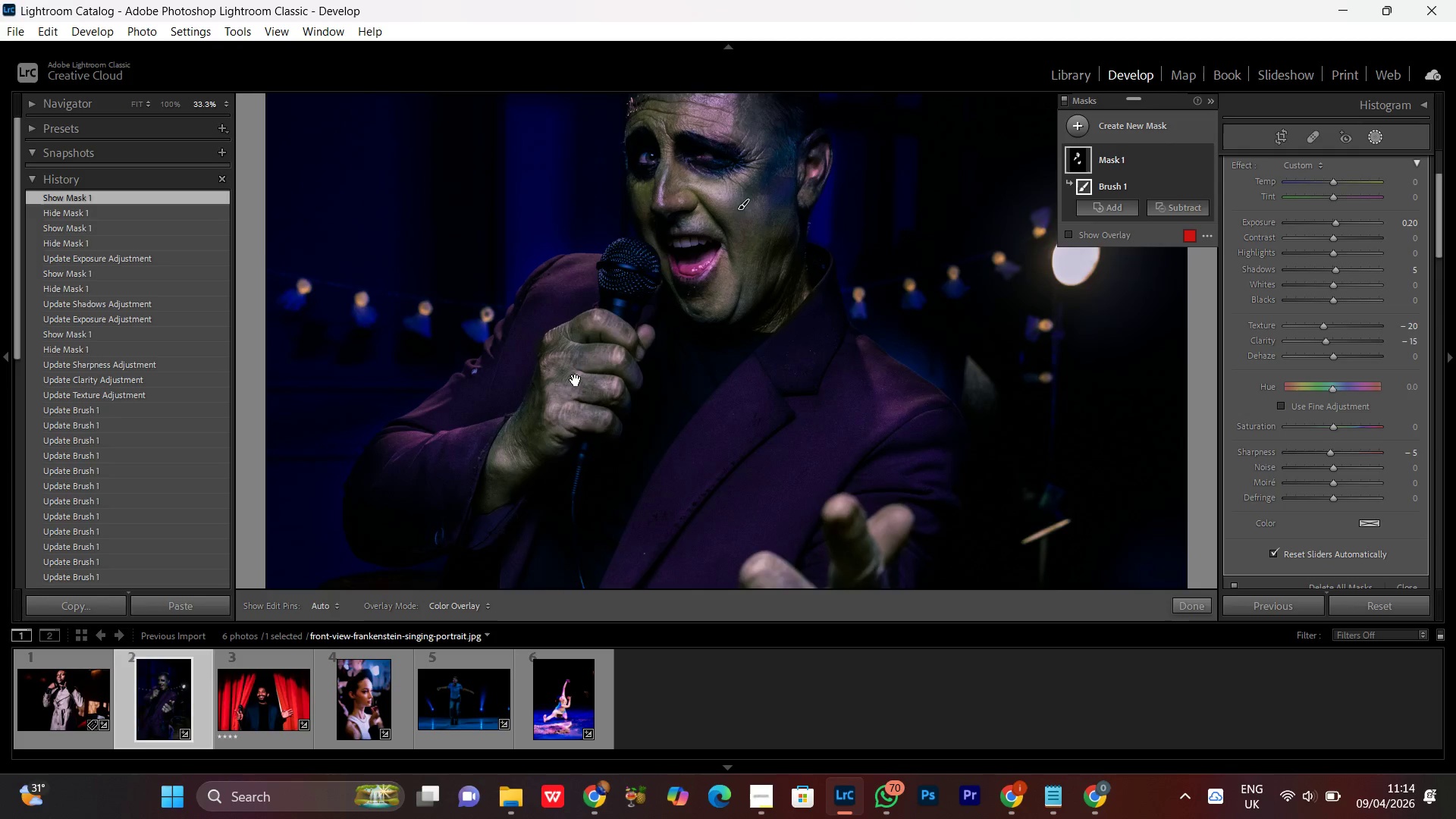 
left_click_drag(start_coordinate=[576, 380], to_coordinate=[587, 441])
 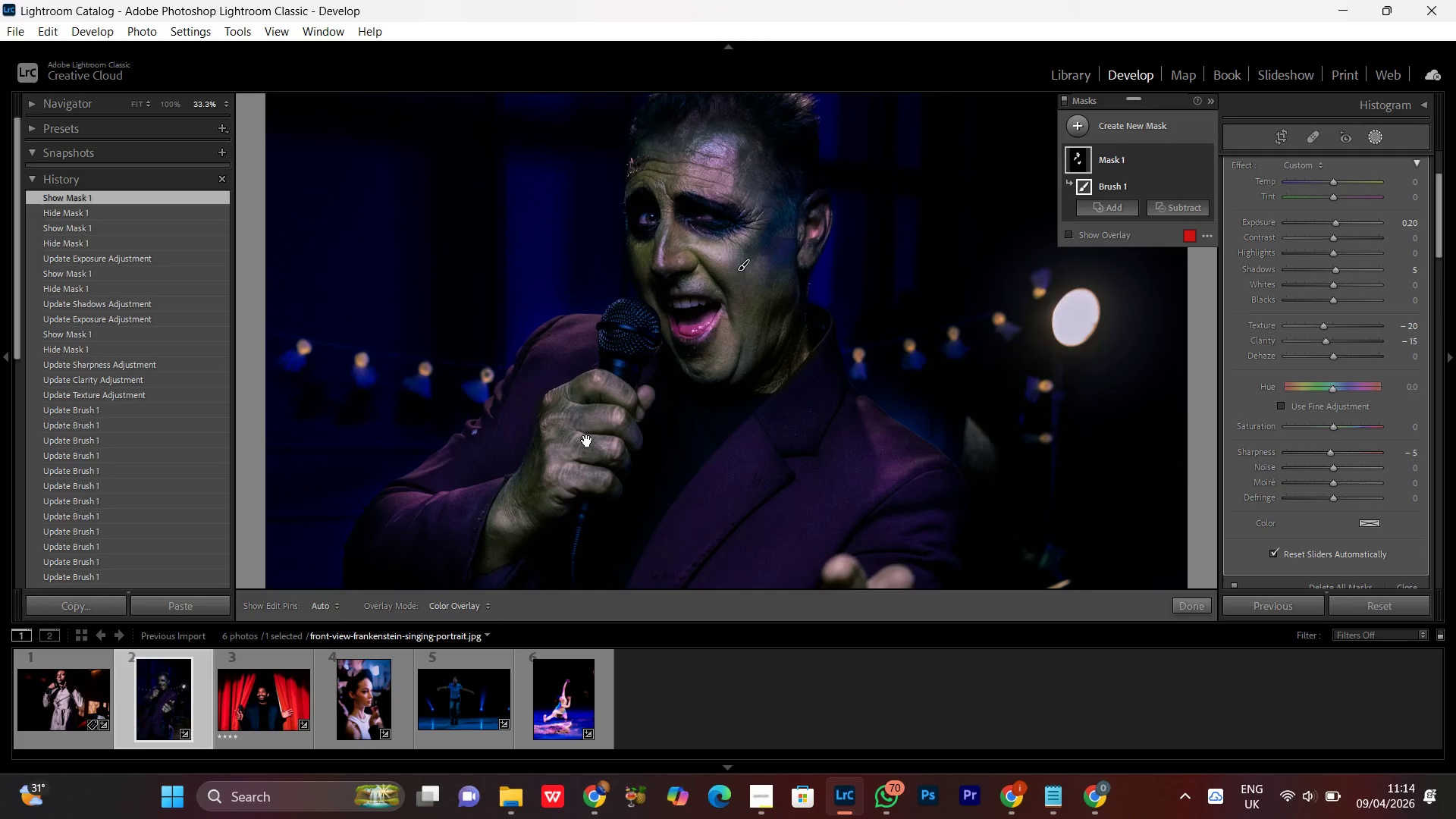 
hold_key(key=Space, duration=0.38)
 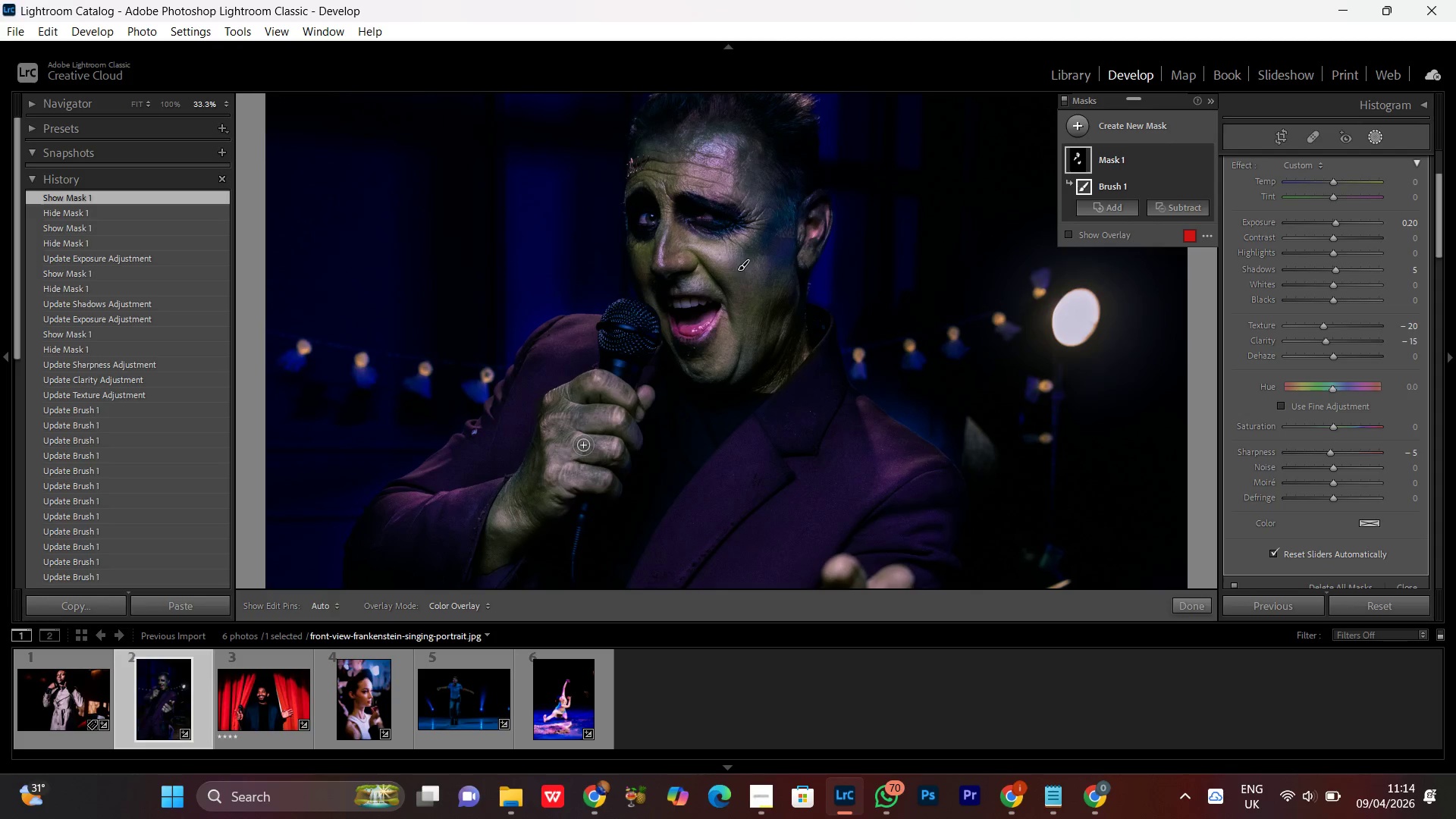 
hold_key(key=Space, duration=1.19)
 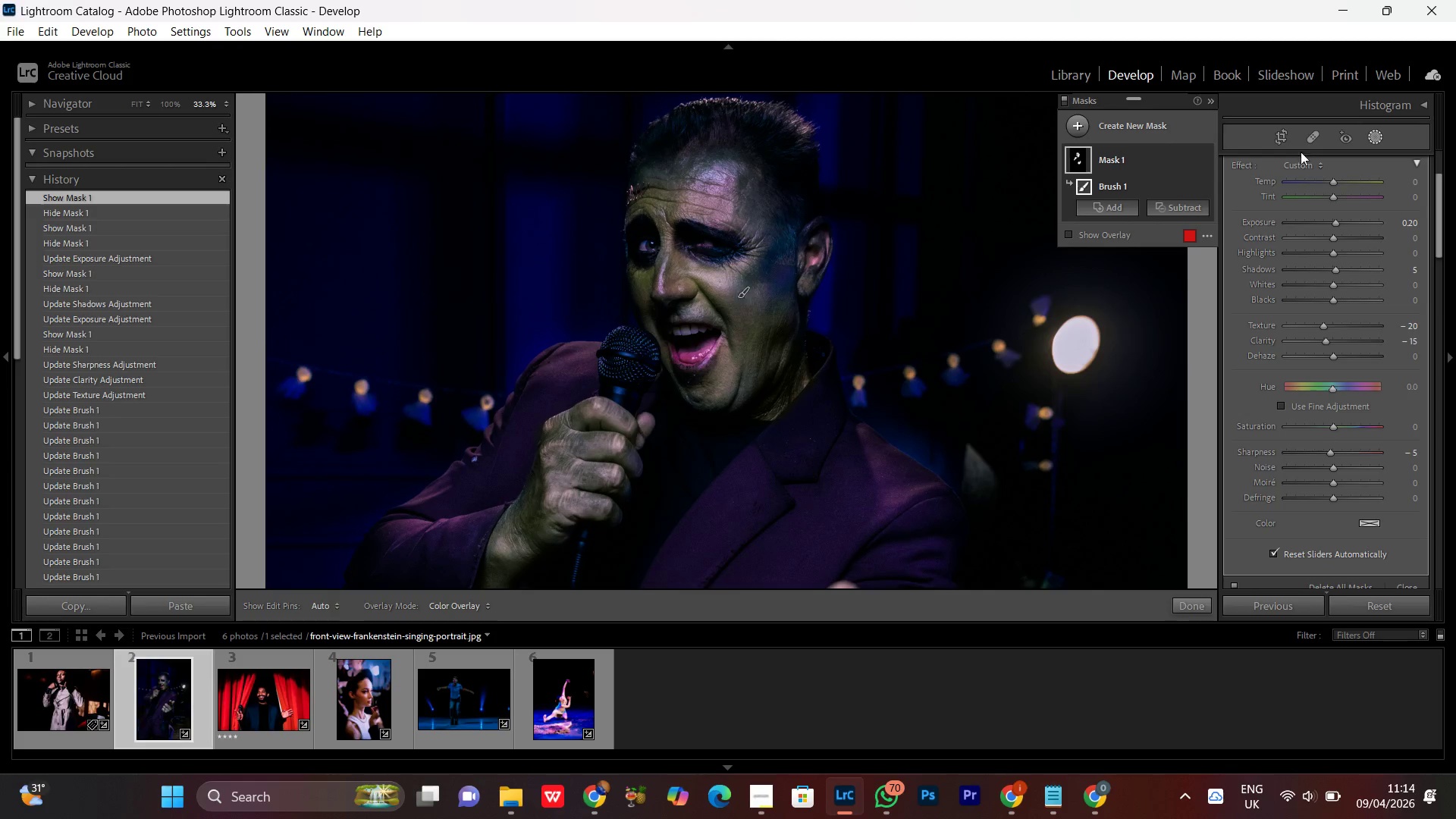 
left_click_drag(start_coordinate=[800, 319], to_coordinate=[783, 347])
 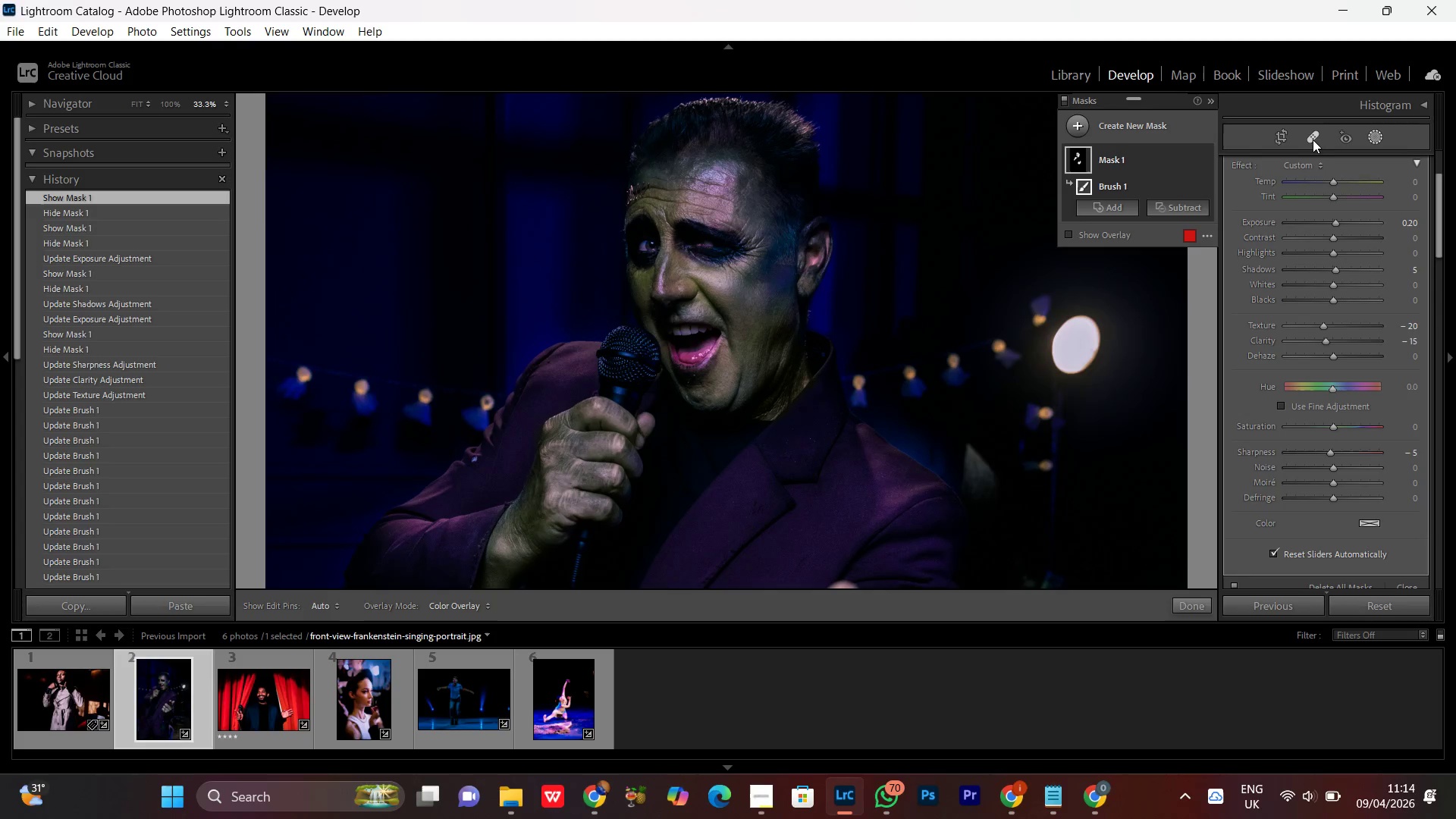 
hold_key(key=Space, duration=0.83)
 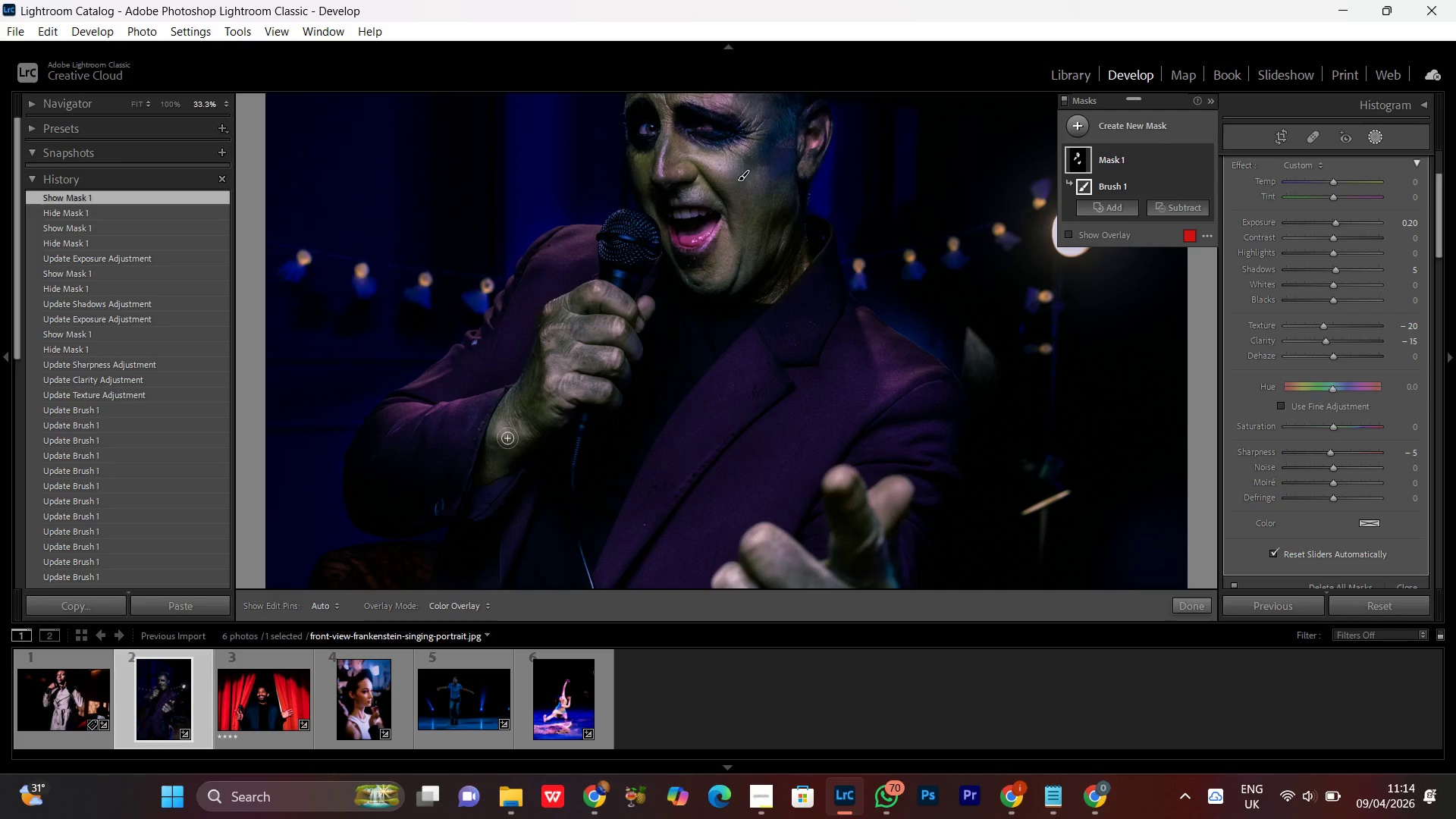 
left_click_drag(start_coordinate=[582, 457], to_coordinate=[603, 340])
 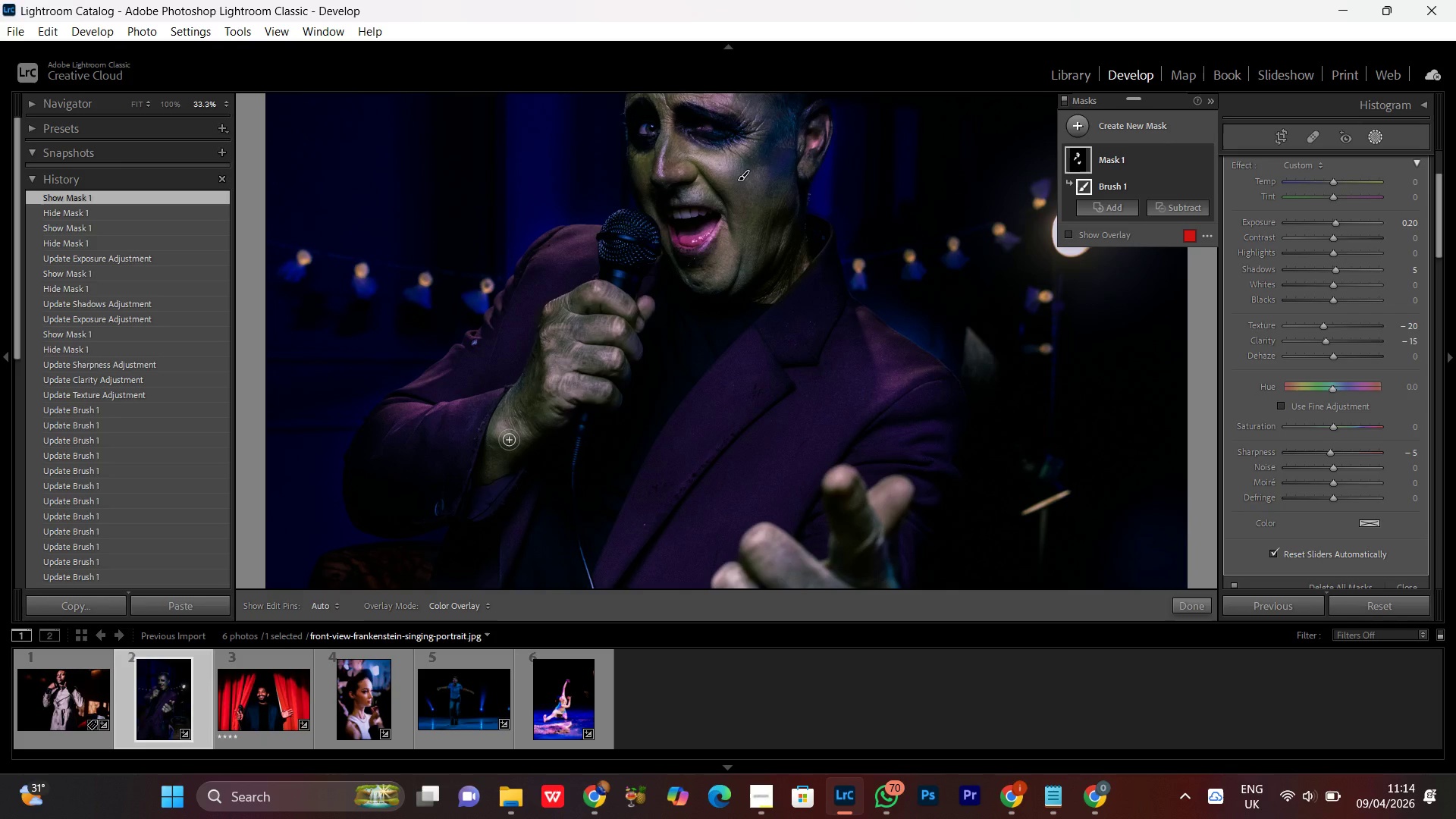 
key(Control+Equal)
 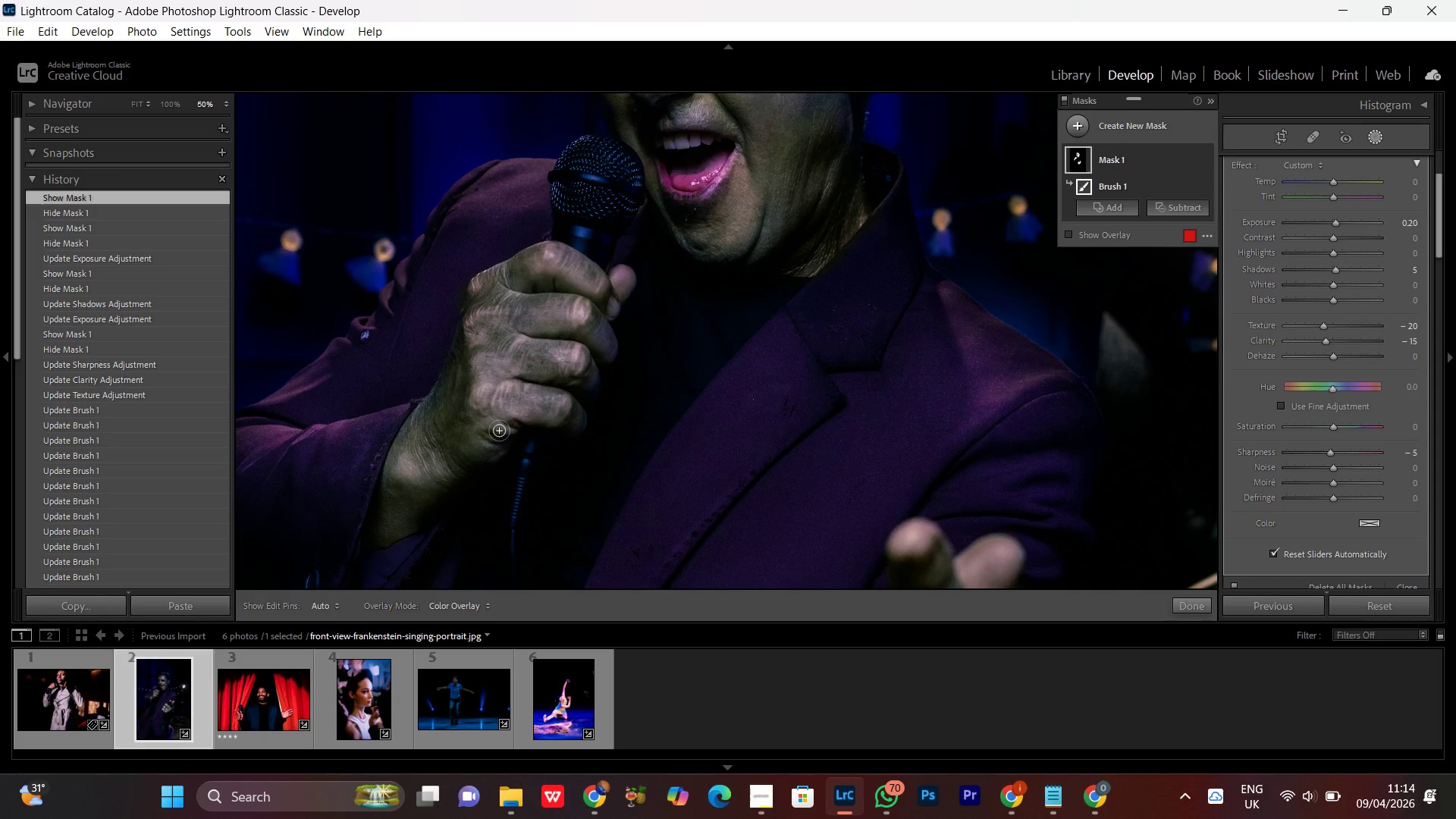 
key(Control+Equal)
 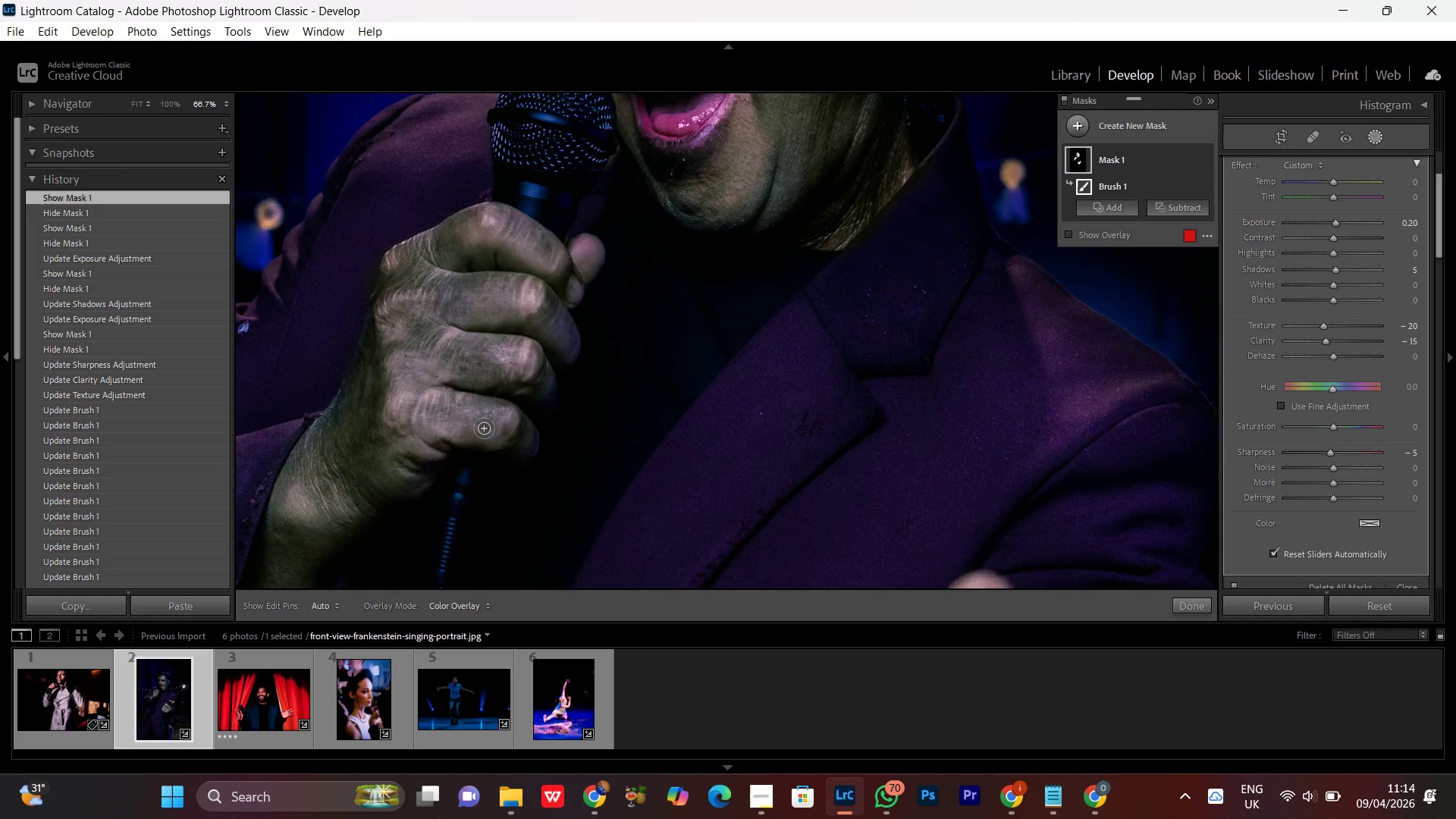 
hold_key(key=Space, duration=0.77)
 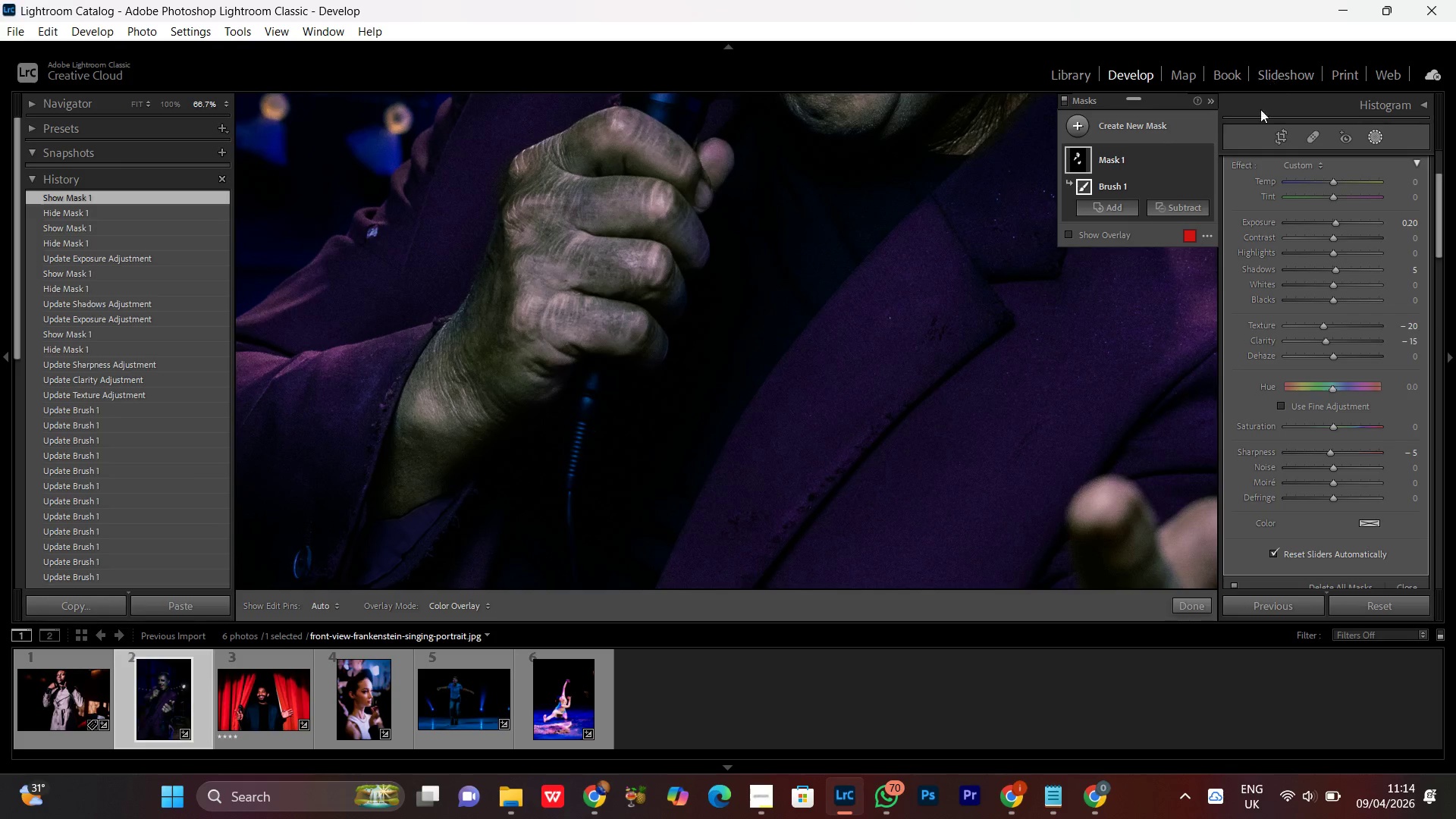 
left_click_drag(start_coordinate=[446, 419], to_coordinate=[575, 324])
 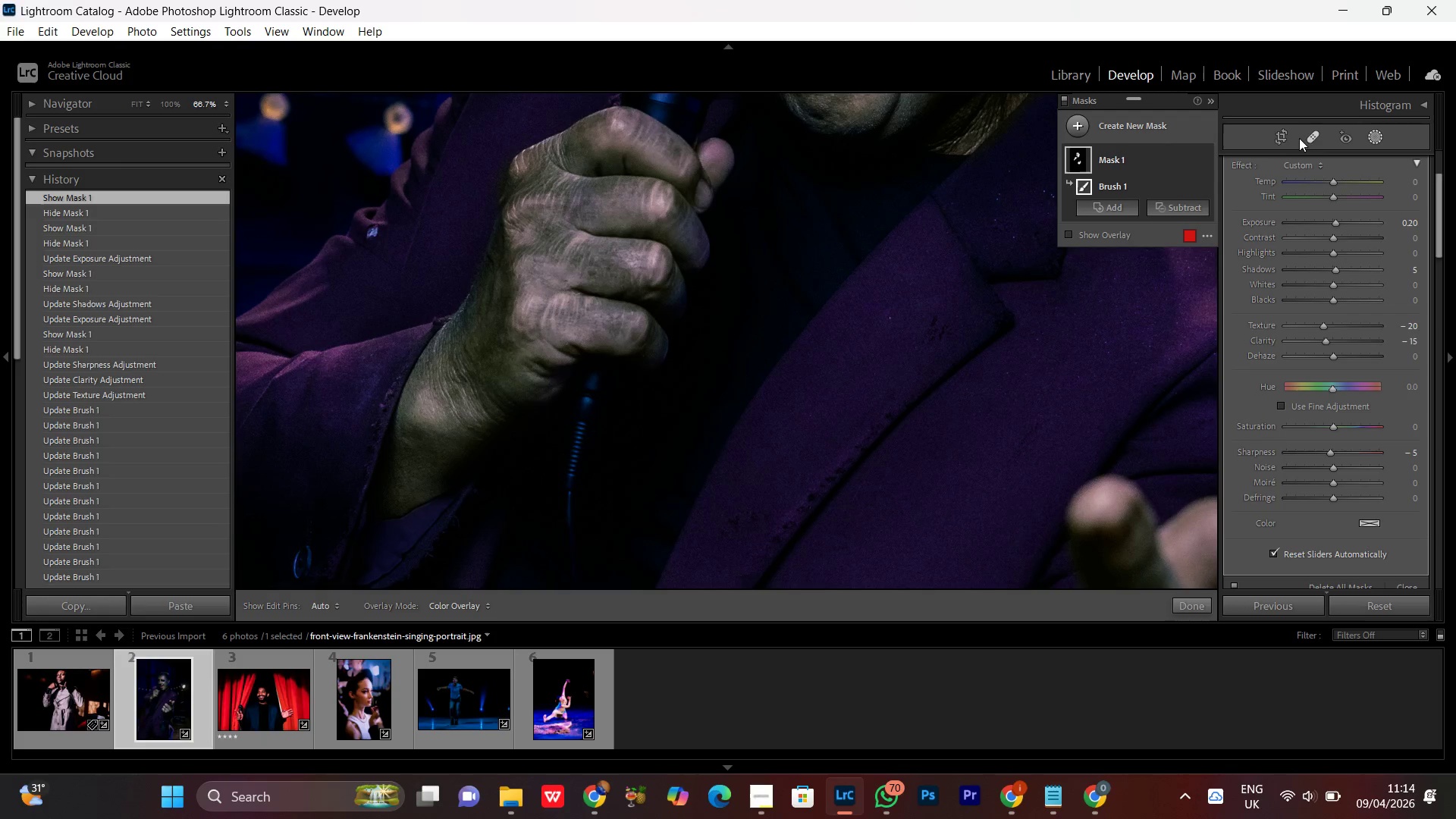 
left_click([1312, 134])
 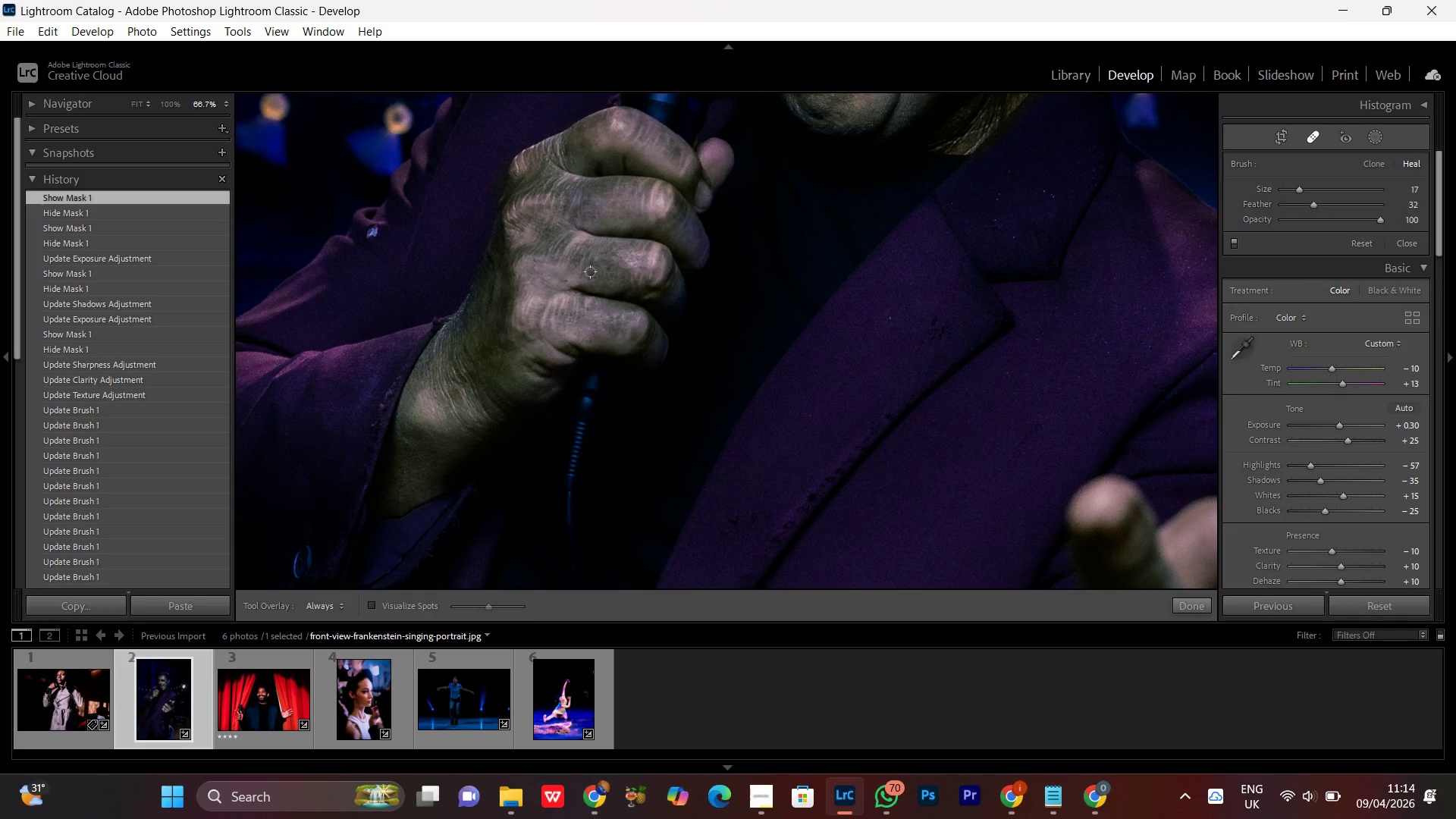 
scroll: coordinate [590, 272], scroll_direction: up, amount: 3.0
 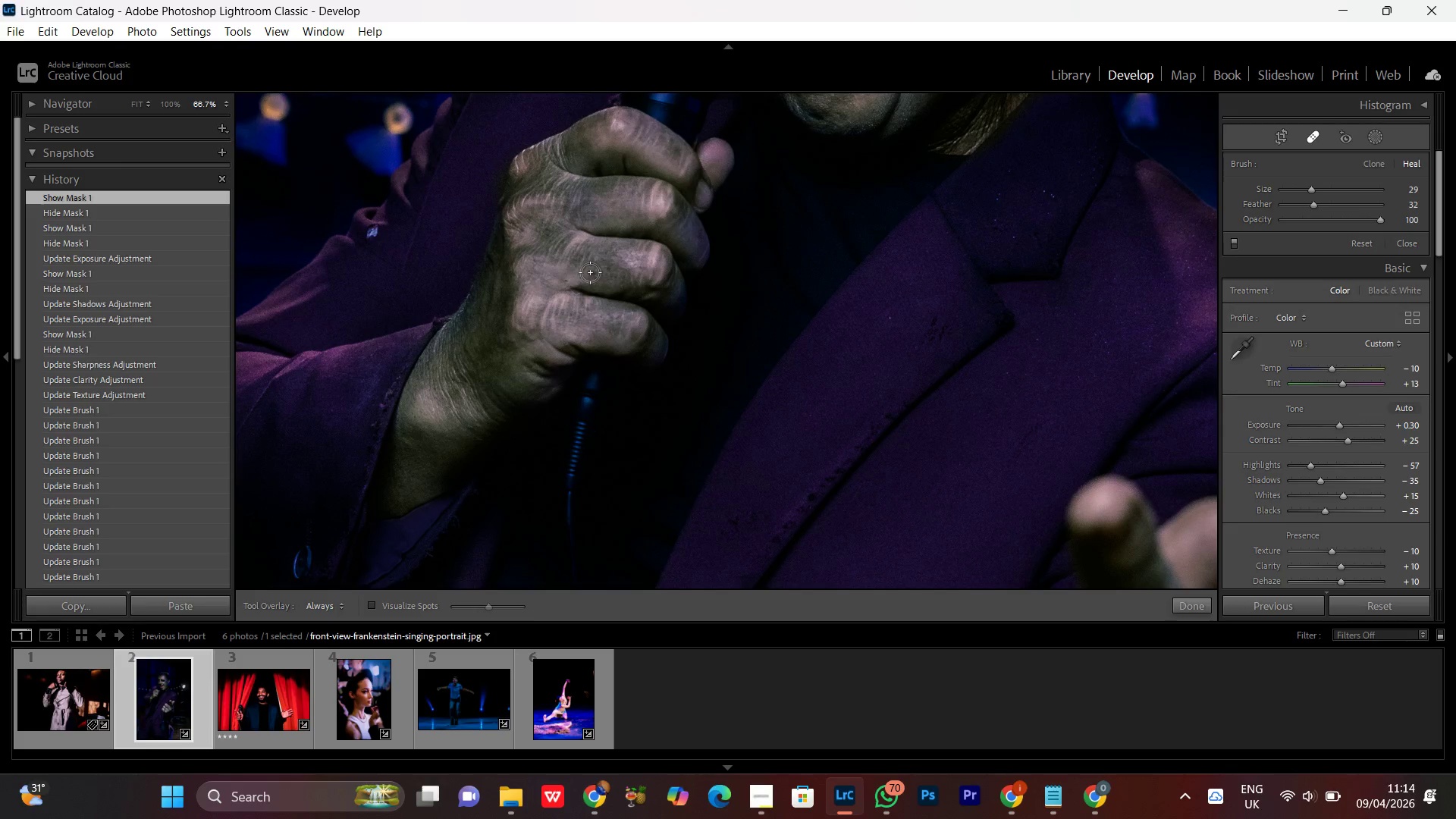 
scroll: coordinate [592, 278], scroll_direction: down, amount: 1.0
 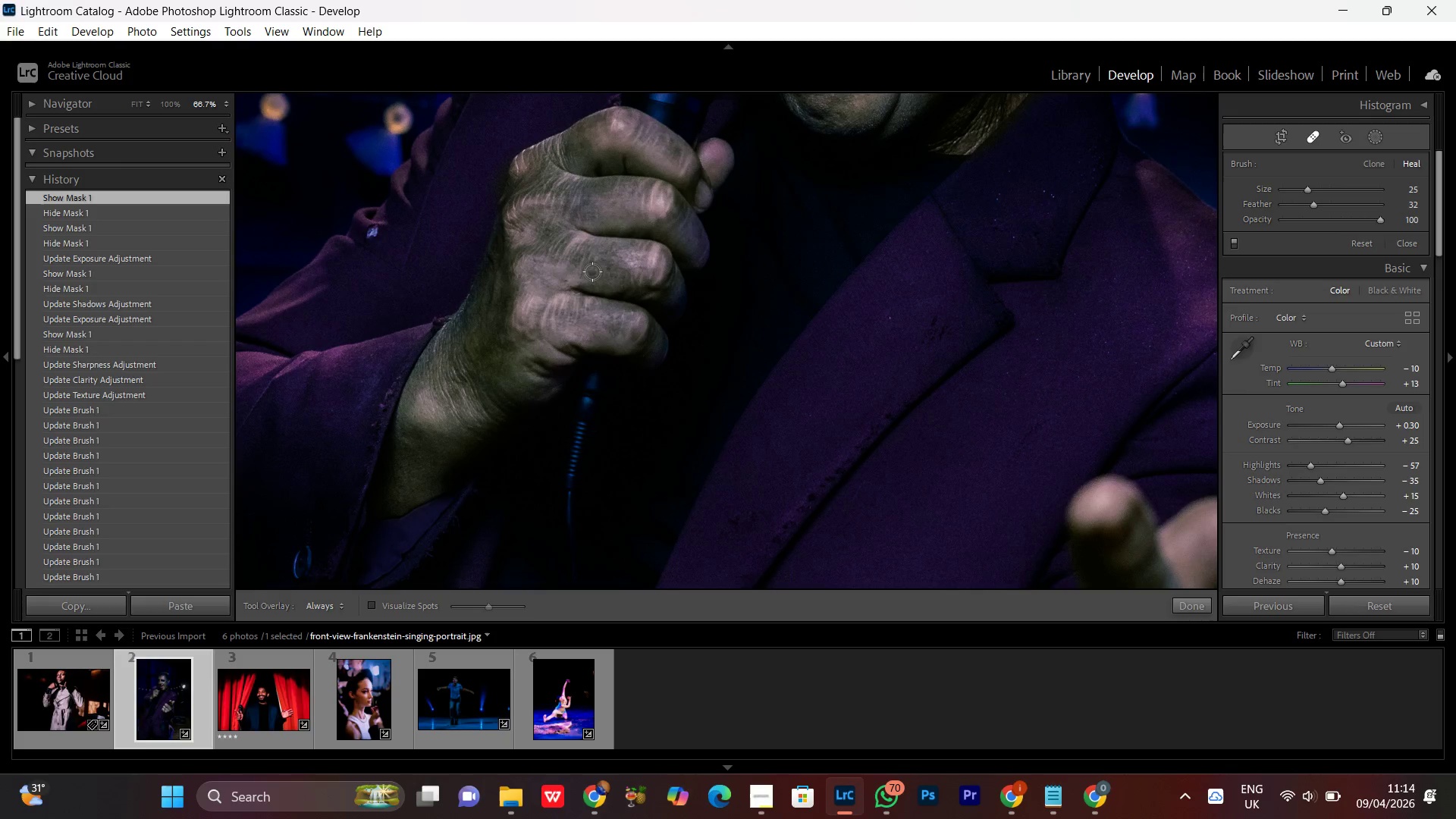 
left_click([592, 271])
 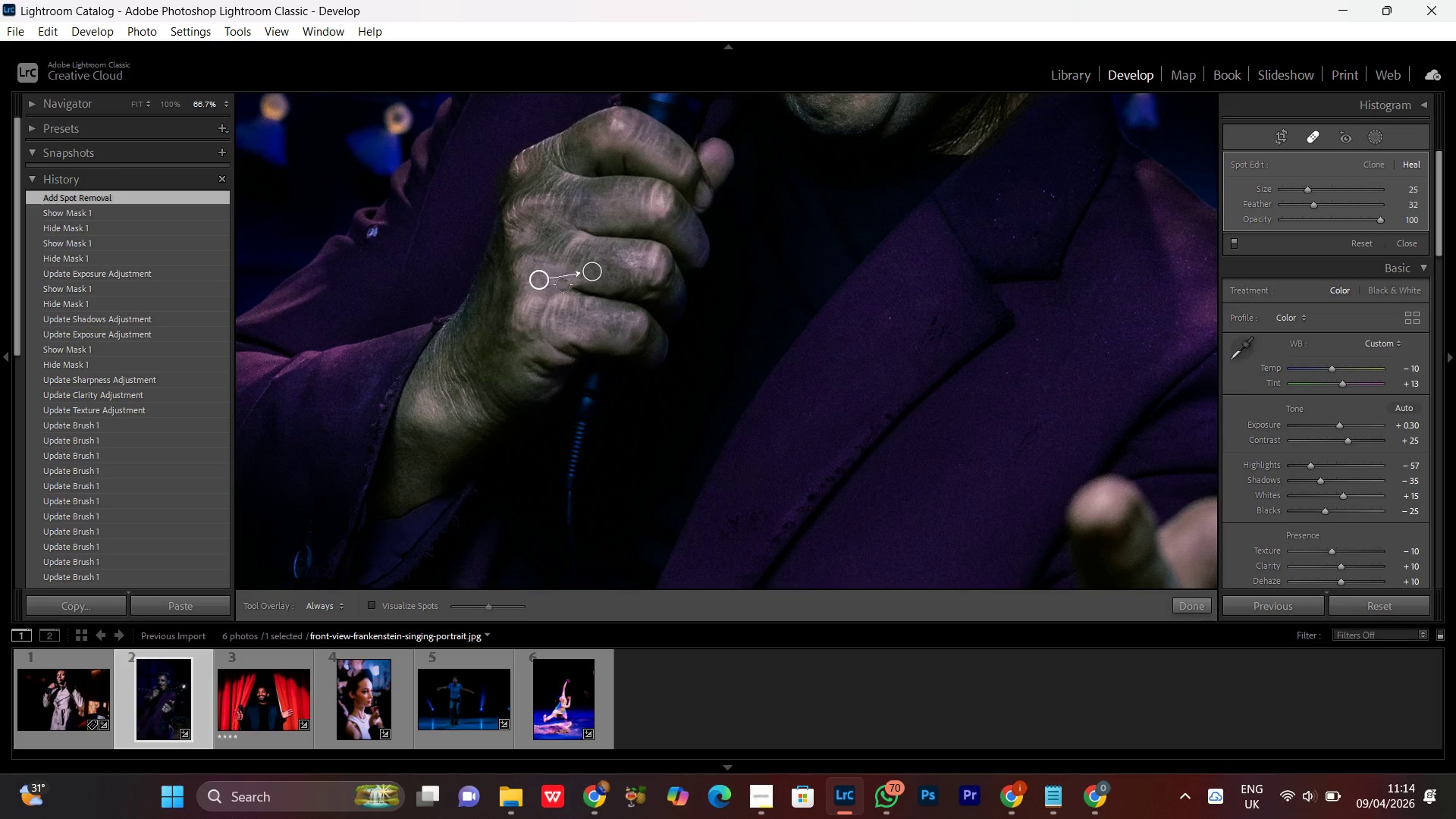 
left_click([566, 280])
 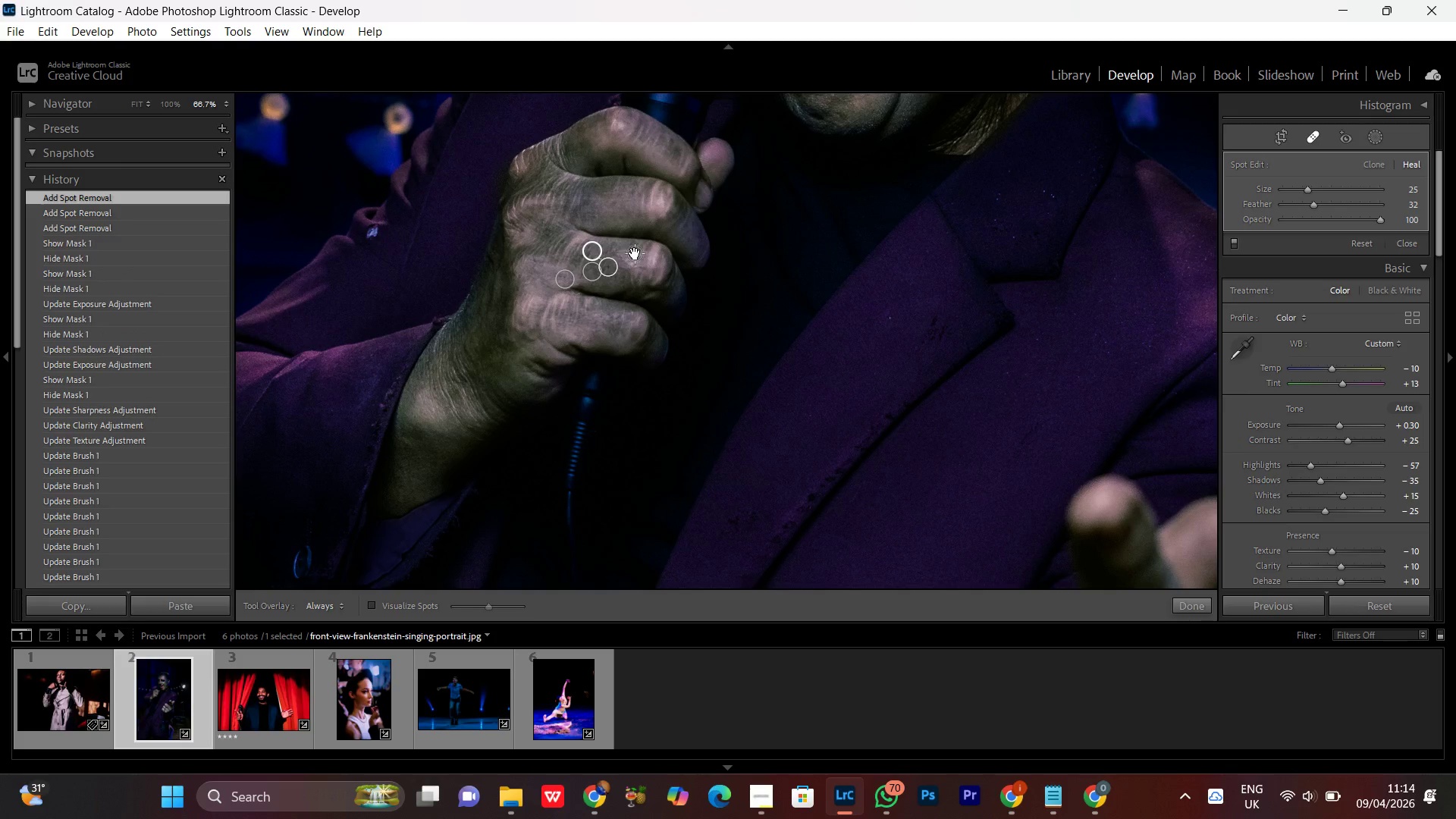 
wait(6.89)
 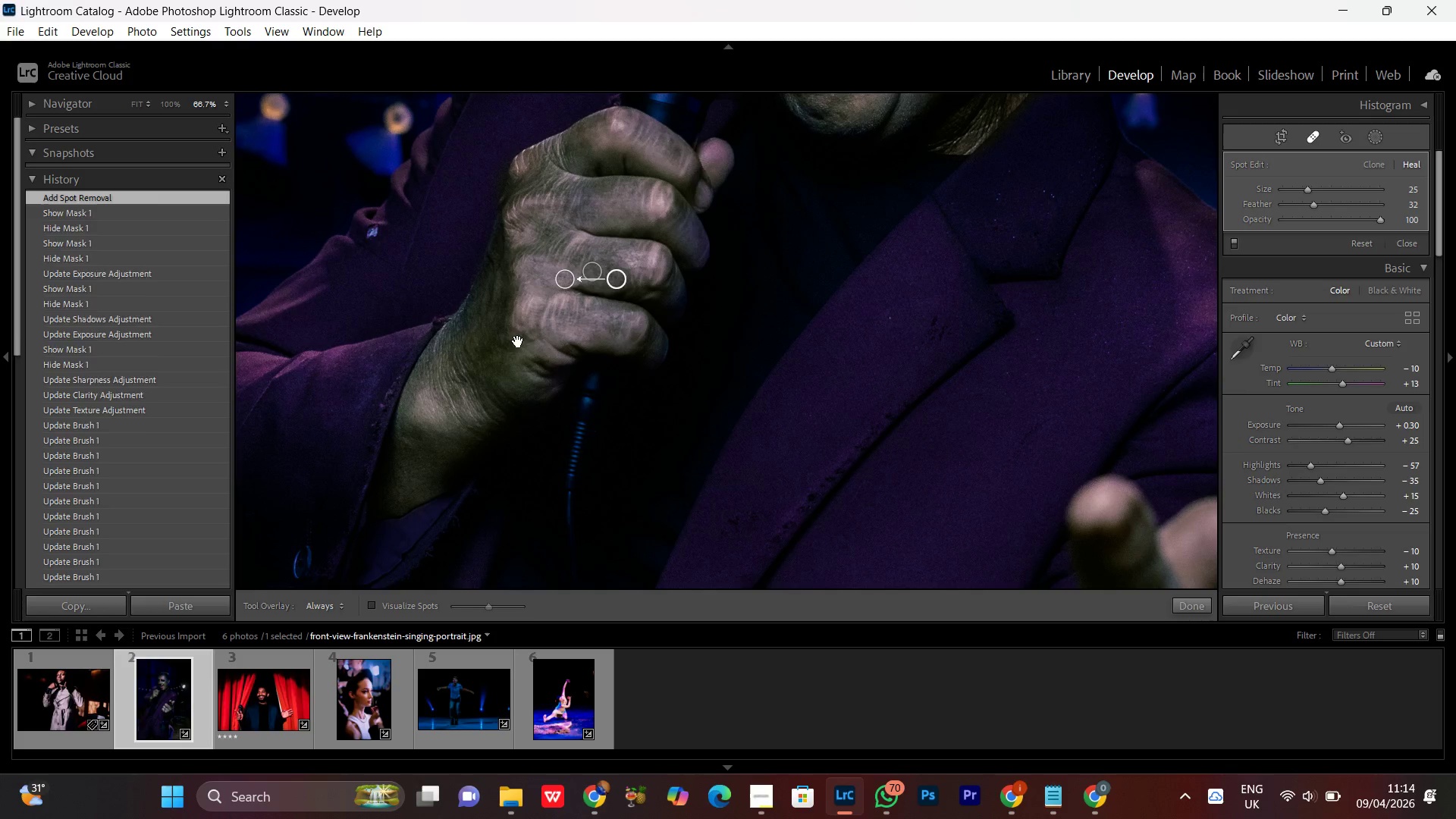 
left_click([547, 232])
 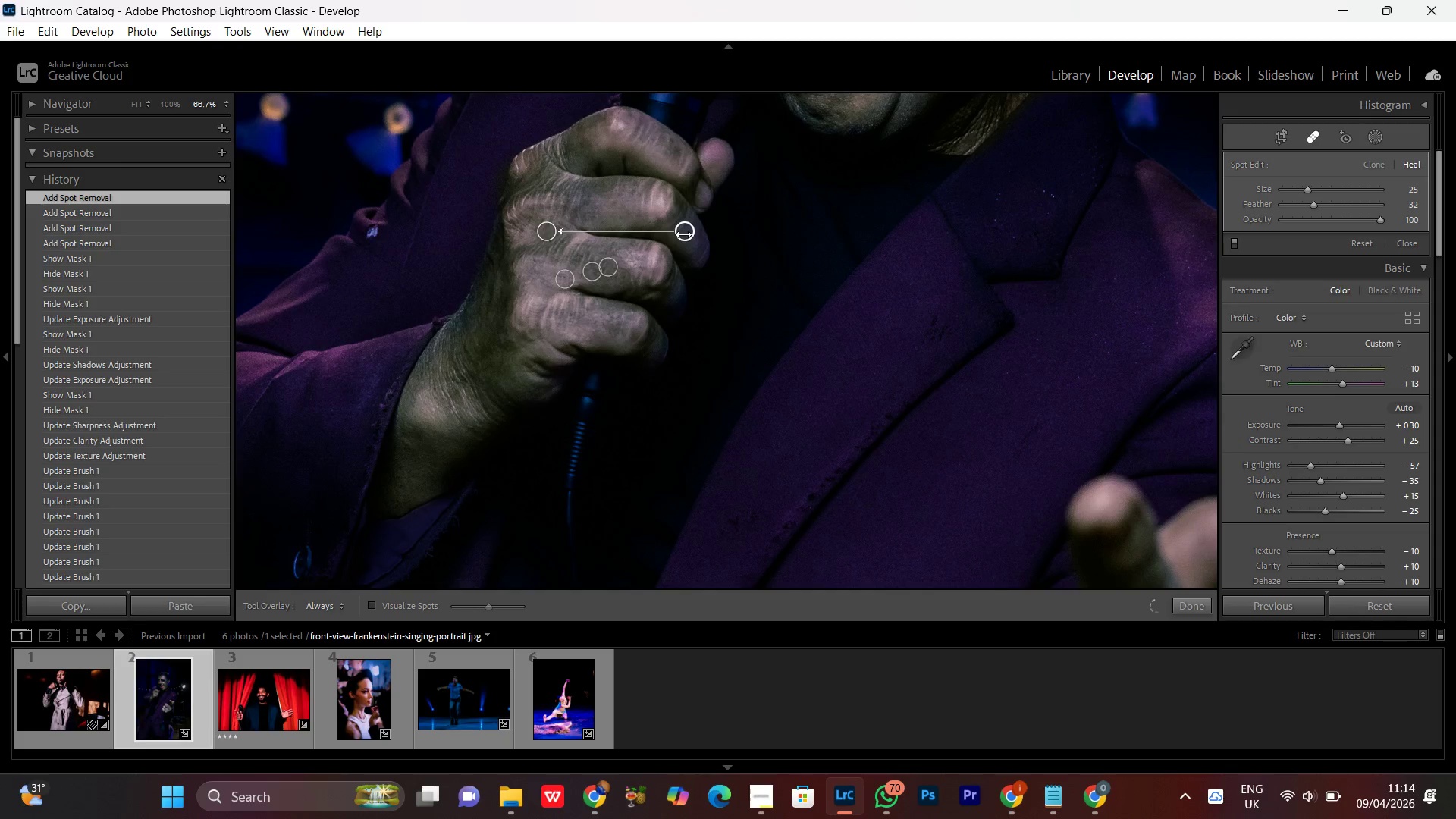 
left_click_drag(start_coordinate=[688, 231], to_coordinate=[563, 246])
 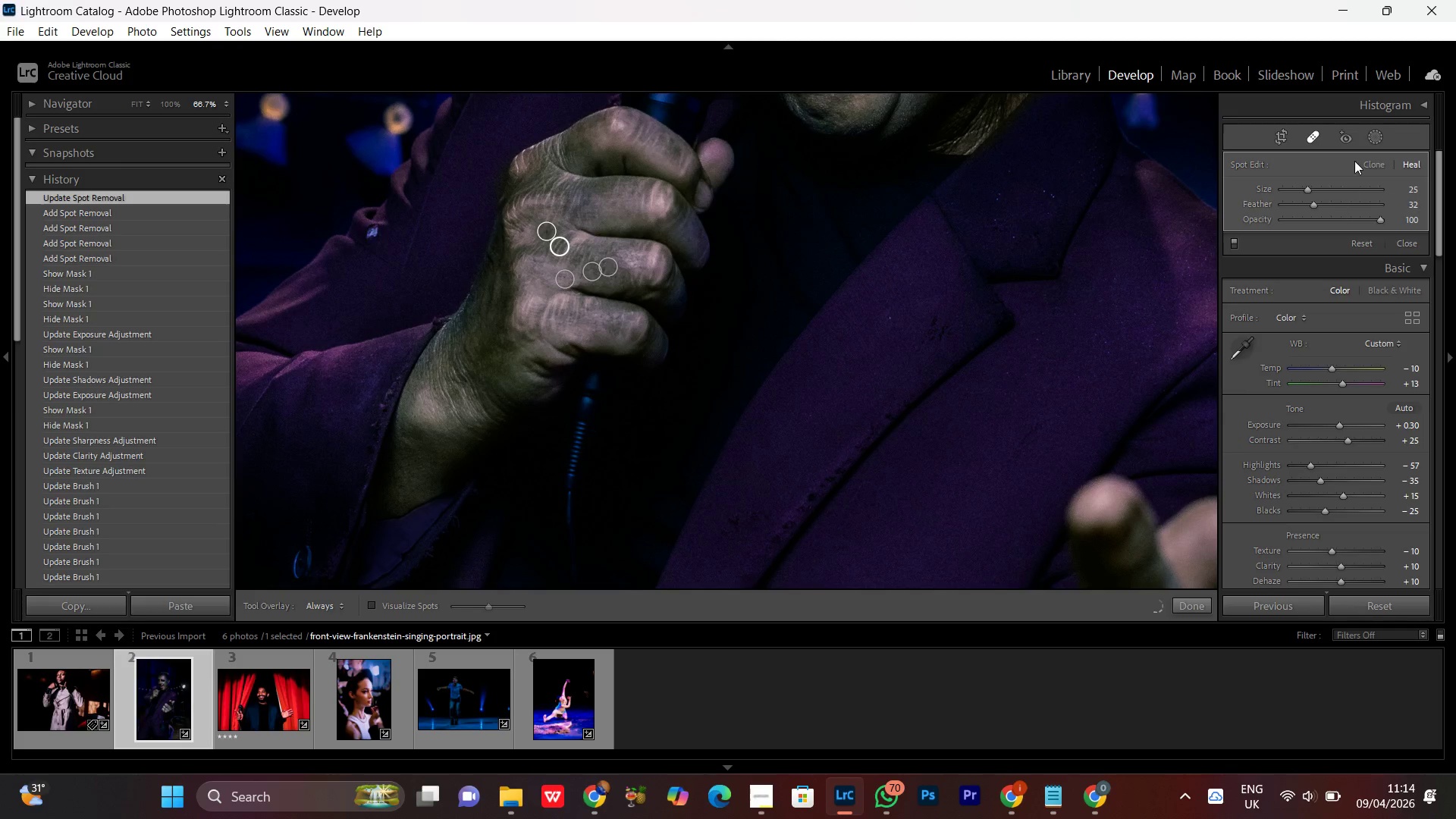 
left_click([1309, 136])
 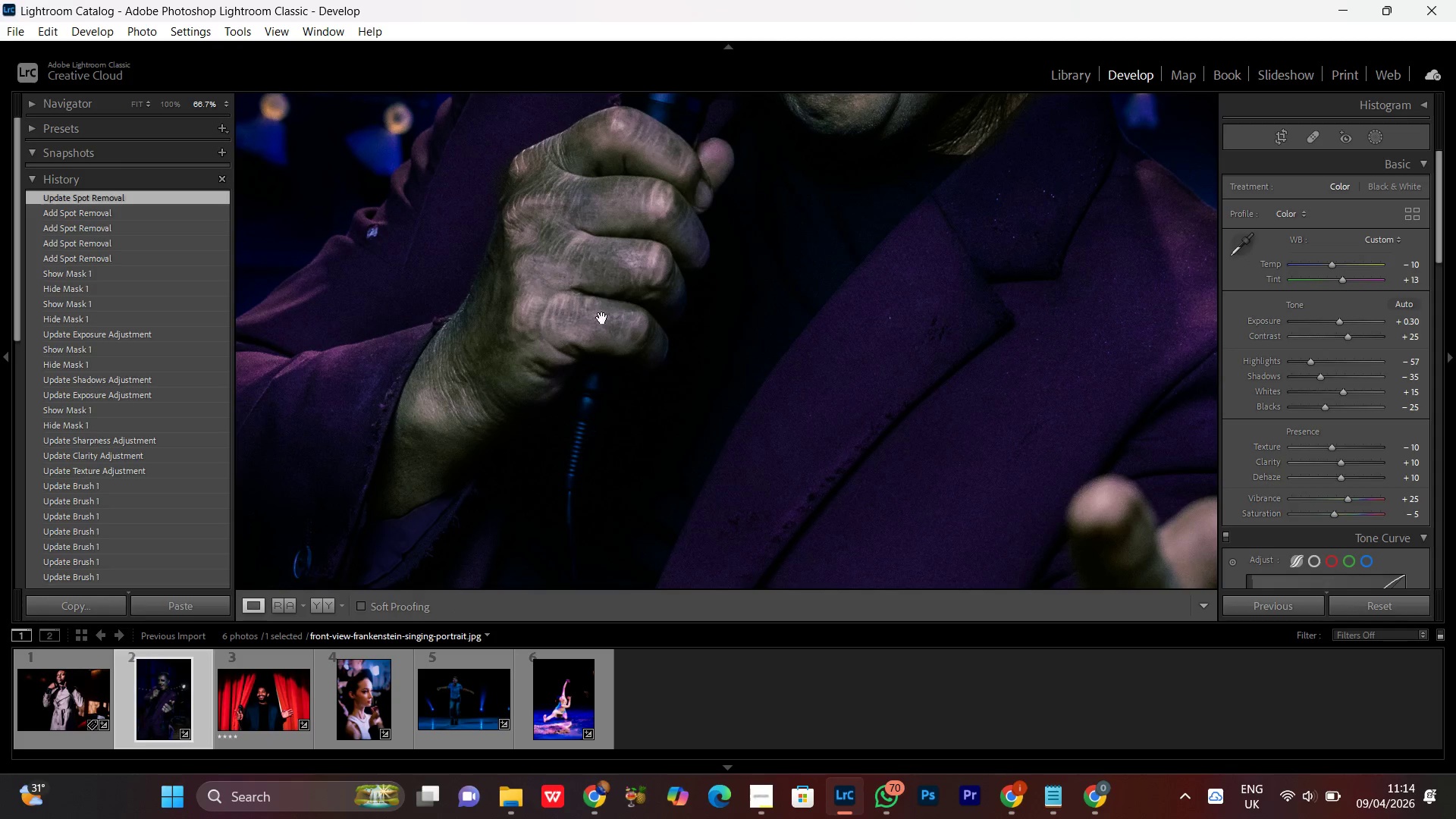 
left_click([603, 271])
 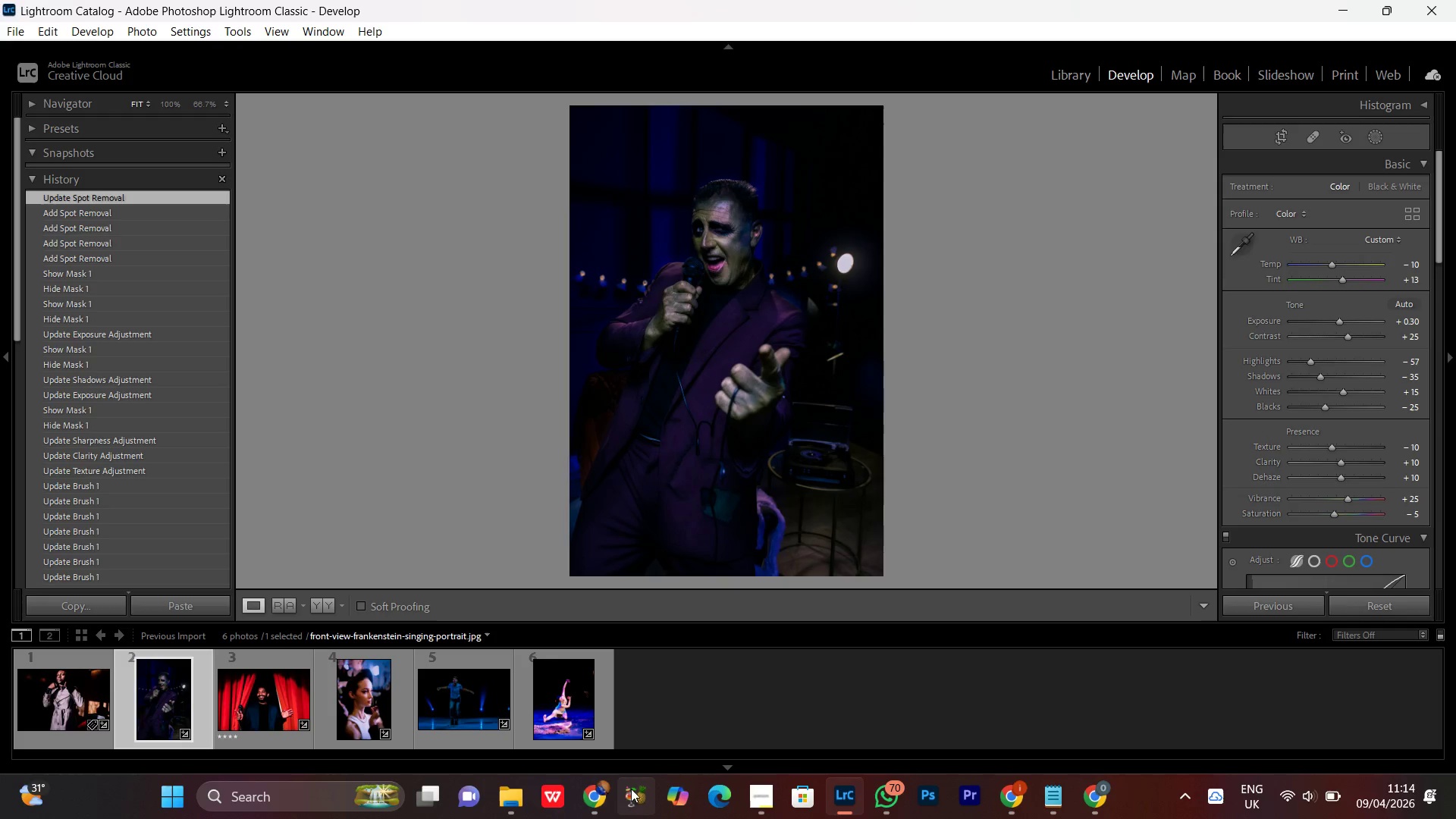 
left_click([601, 797])
 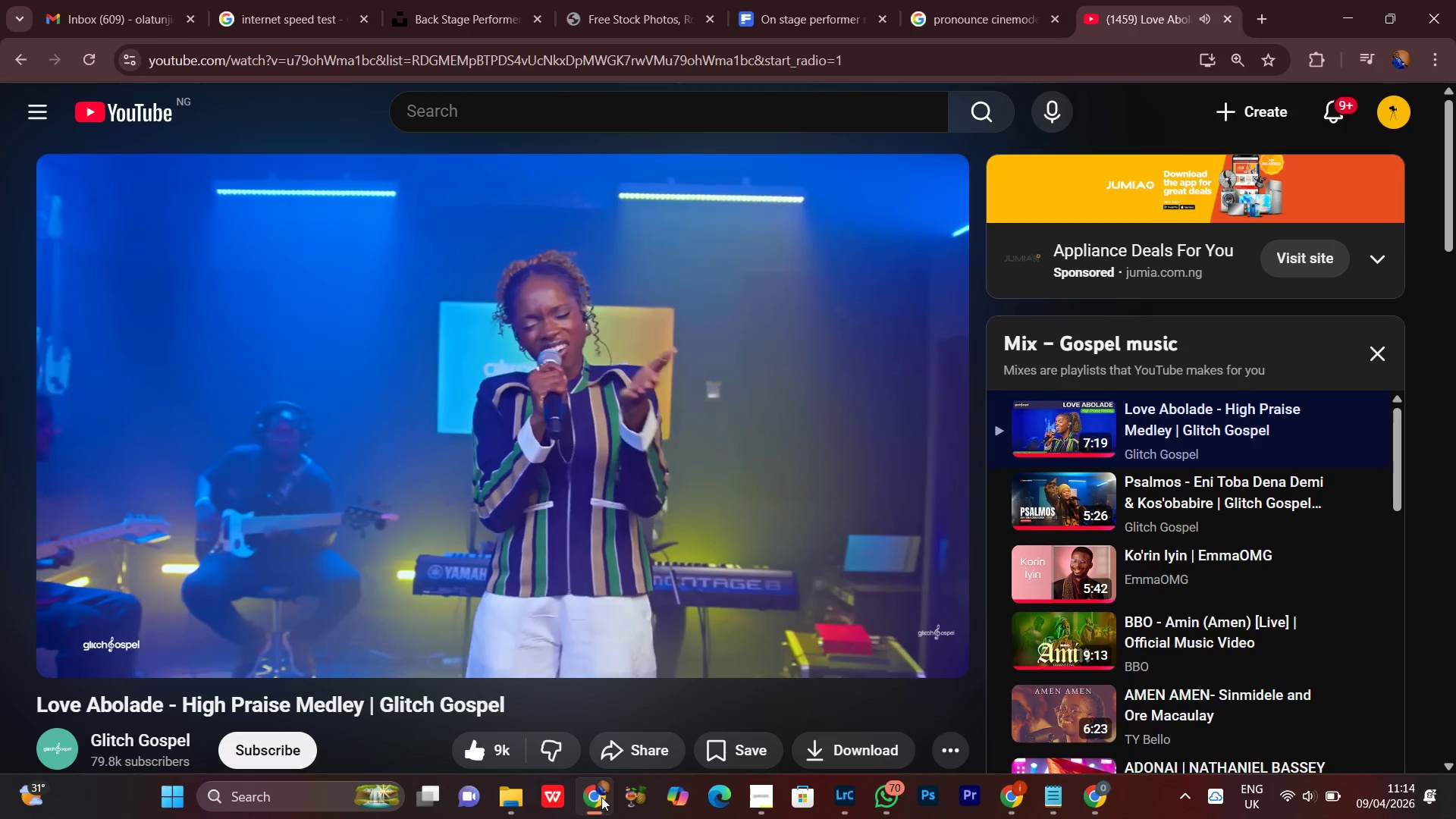 
left_click([601, 797])
 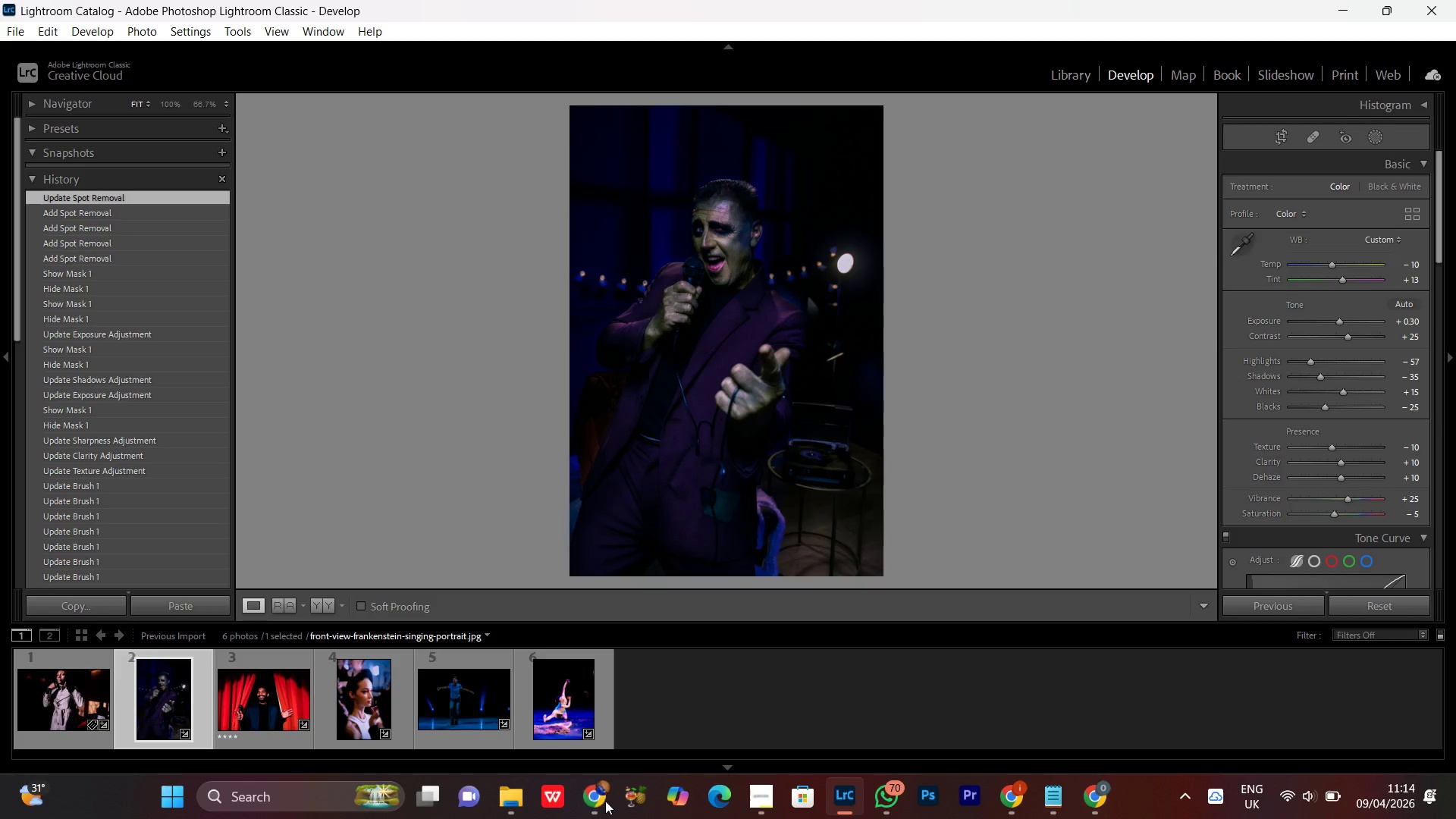 
left_click([605, 801])
 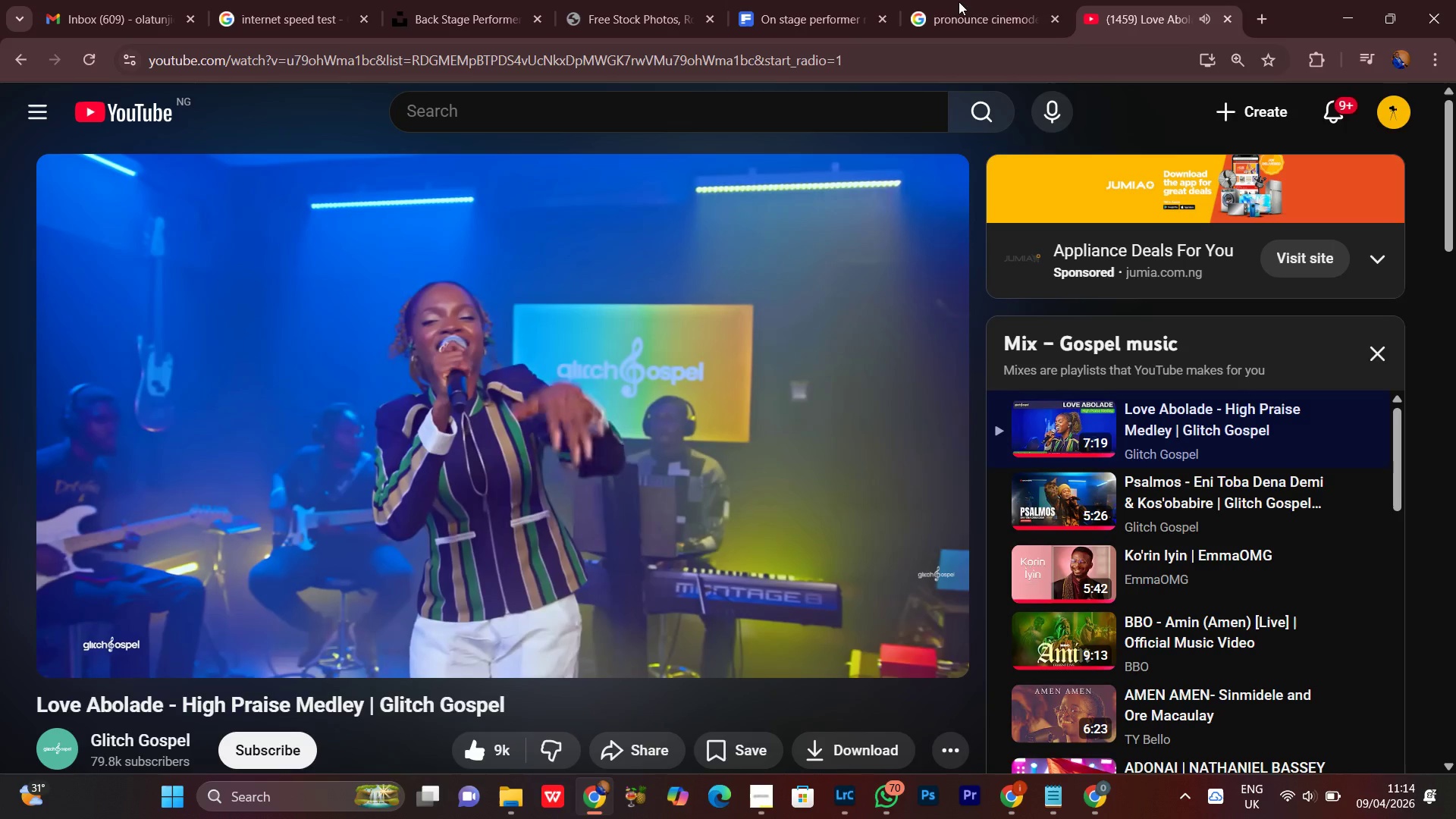 
left_click([957, 0])
 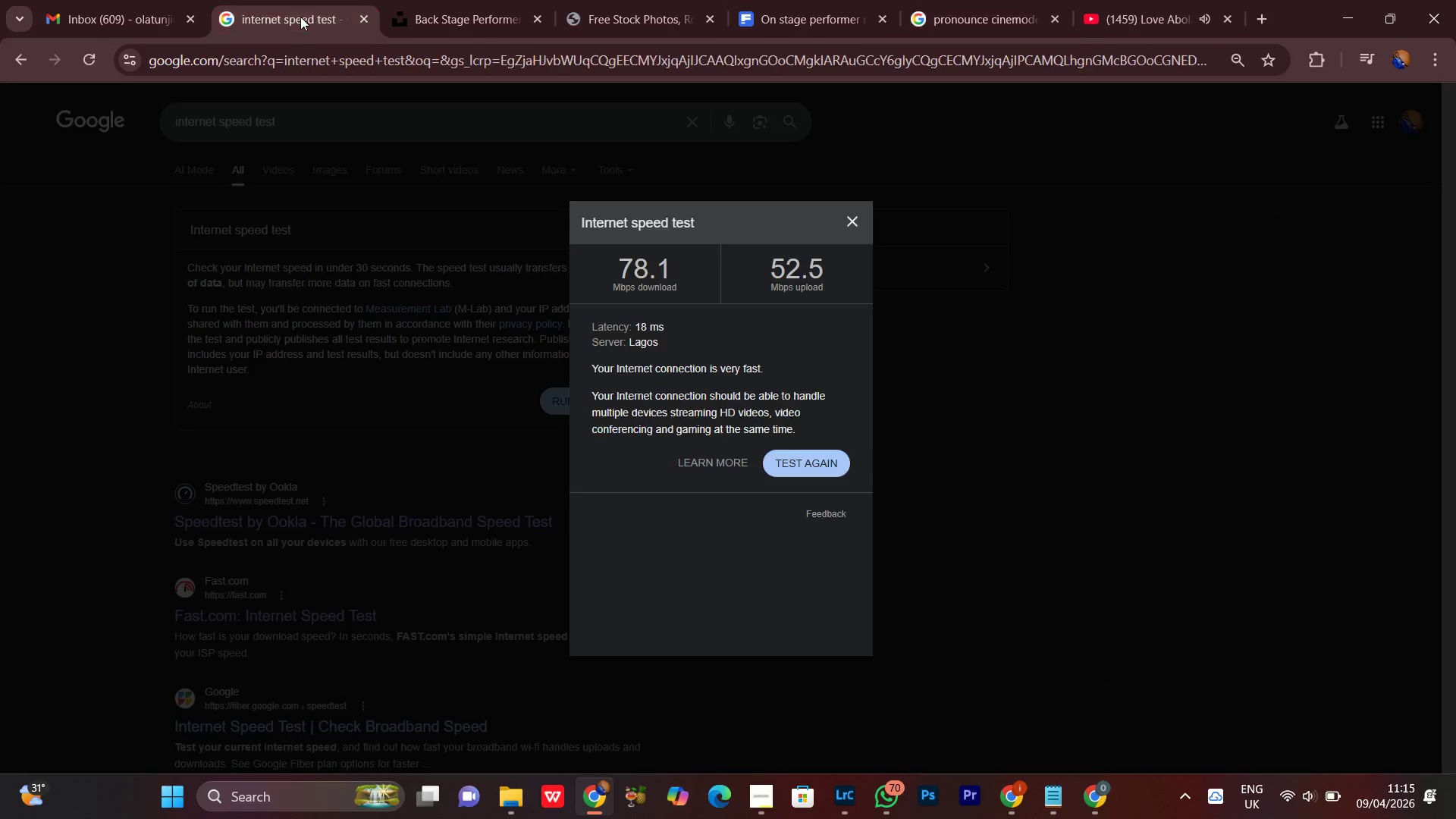 
left_click([446, 0])
 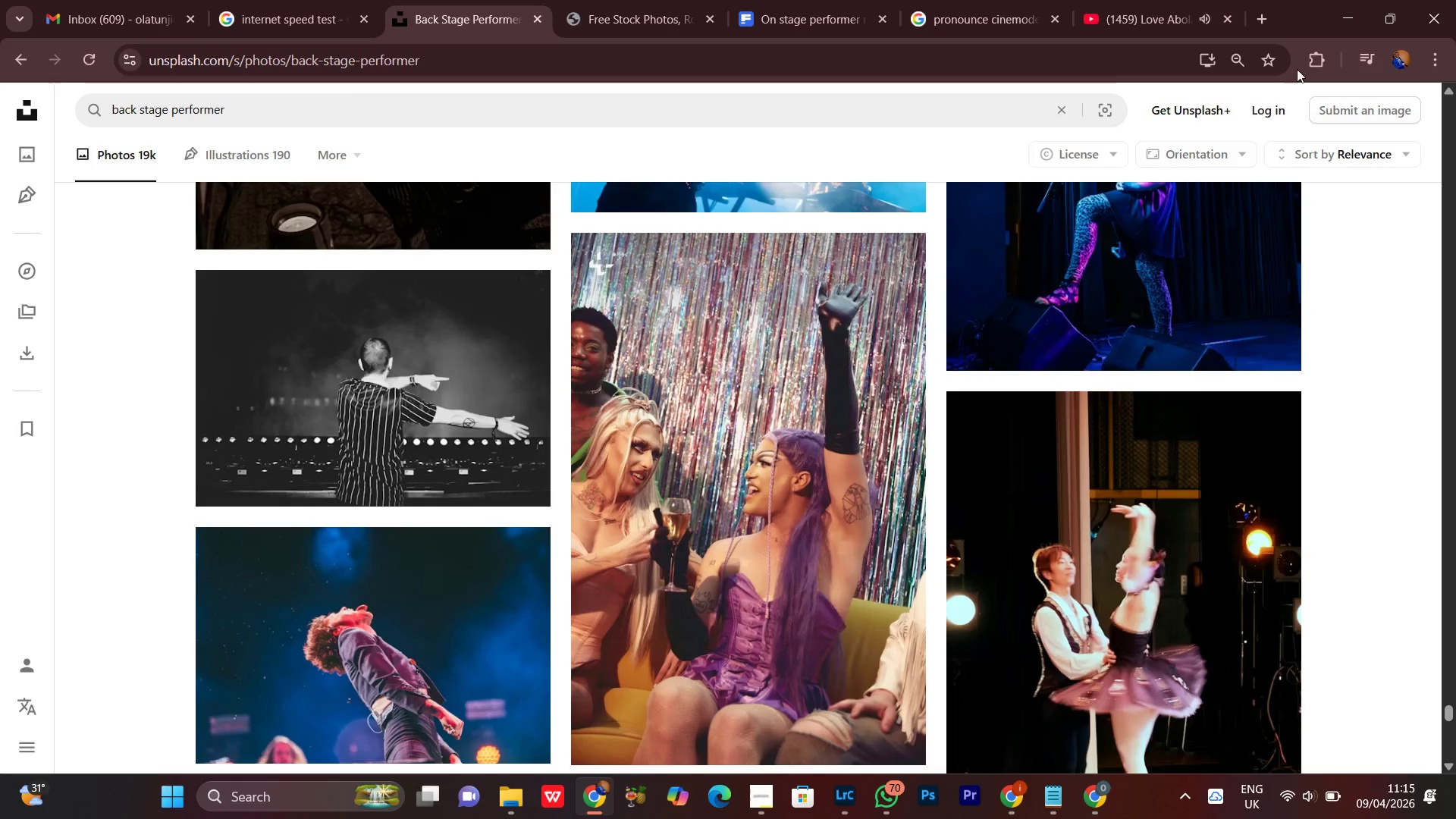 
left_click([1356, 17])
 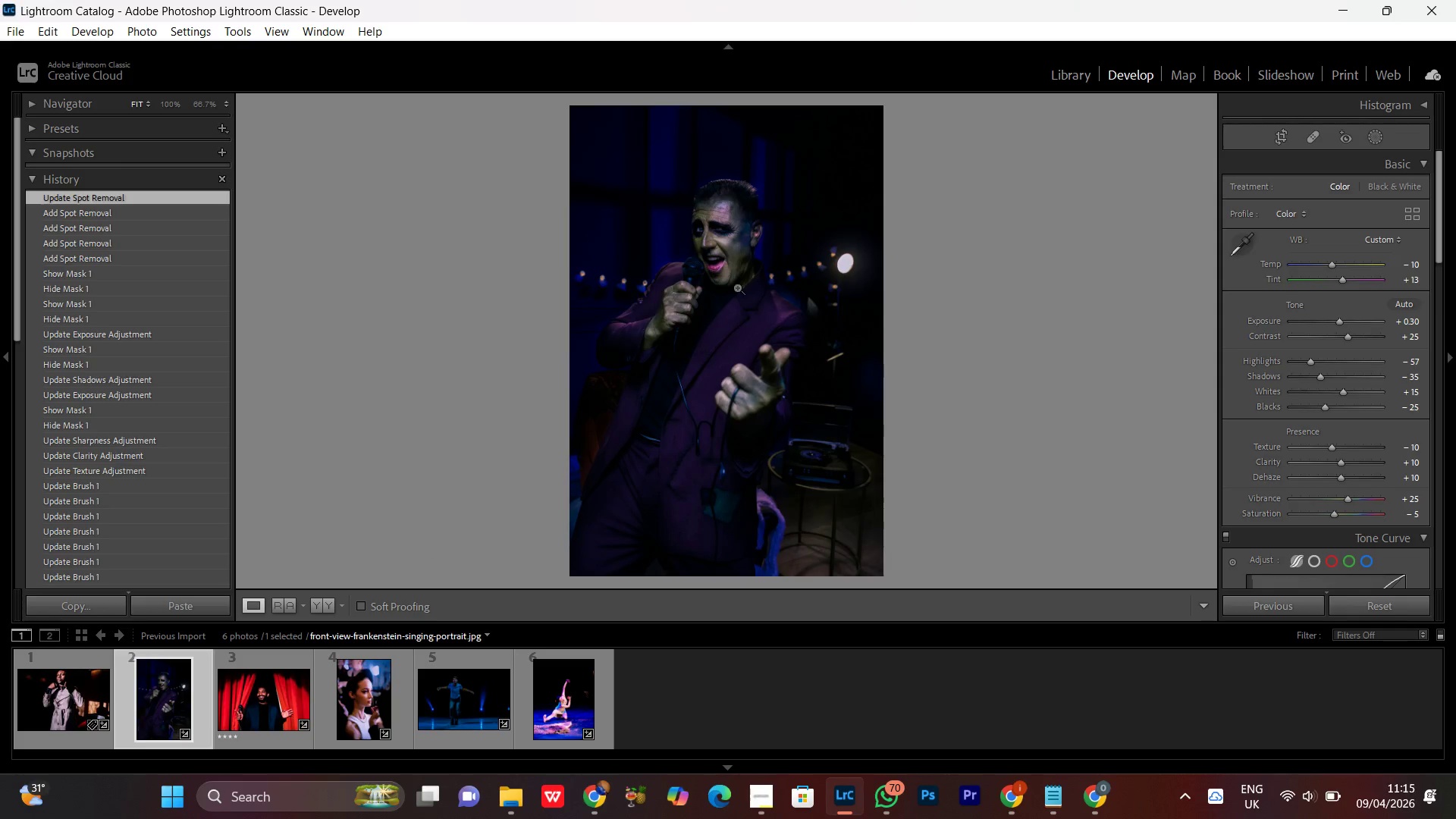 
left_click([733, 234])
 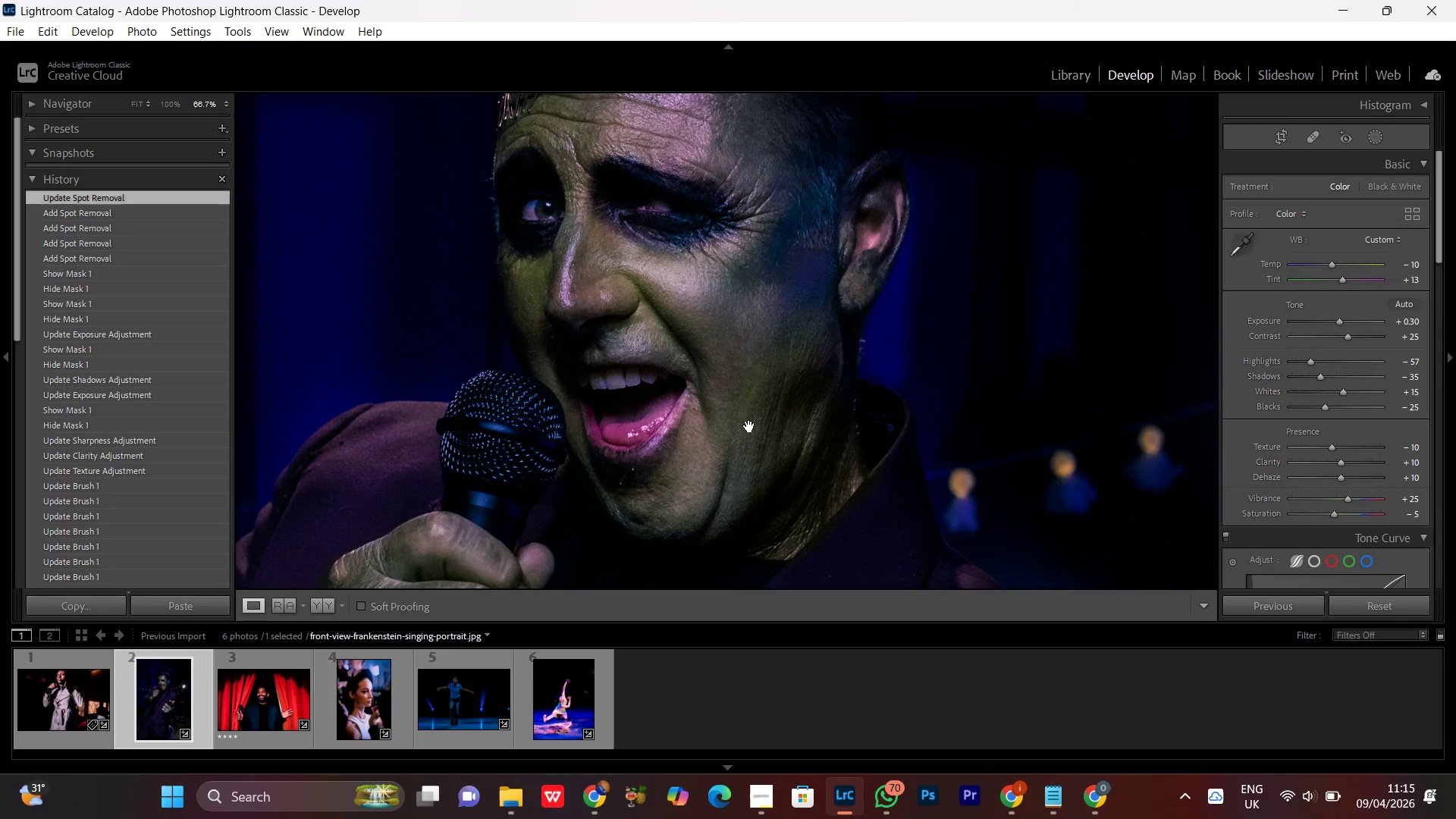 
left_click_drag(start_coordinate=[759, 323], to_coordinate=[748, 404])
 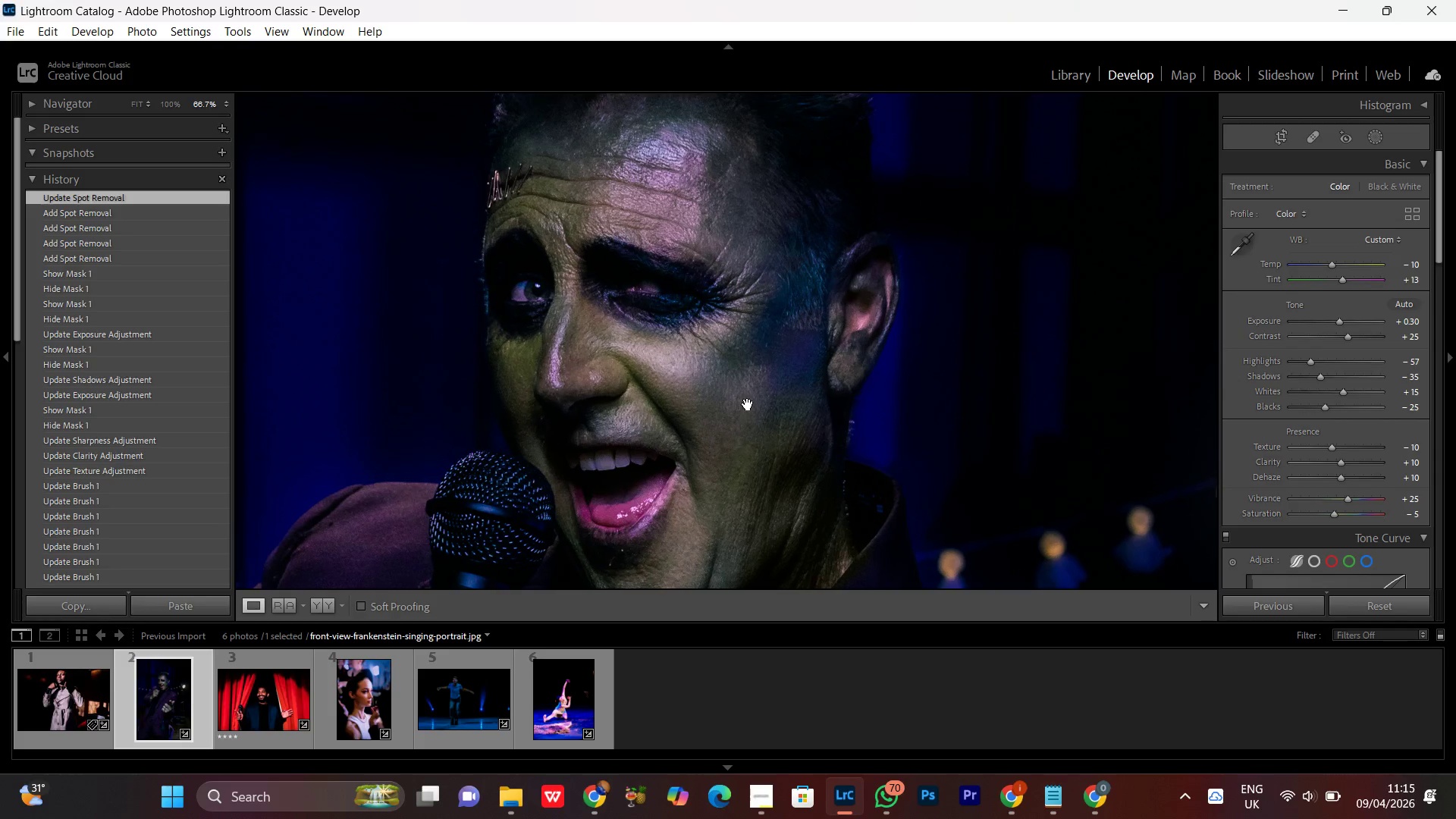 
left_click([748, 404])
 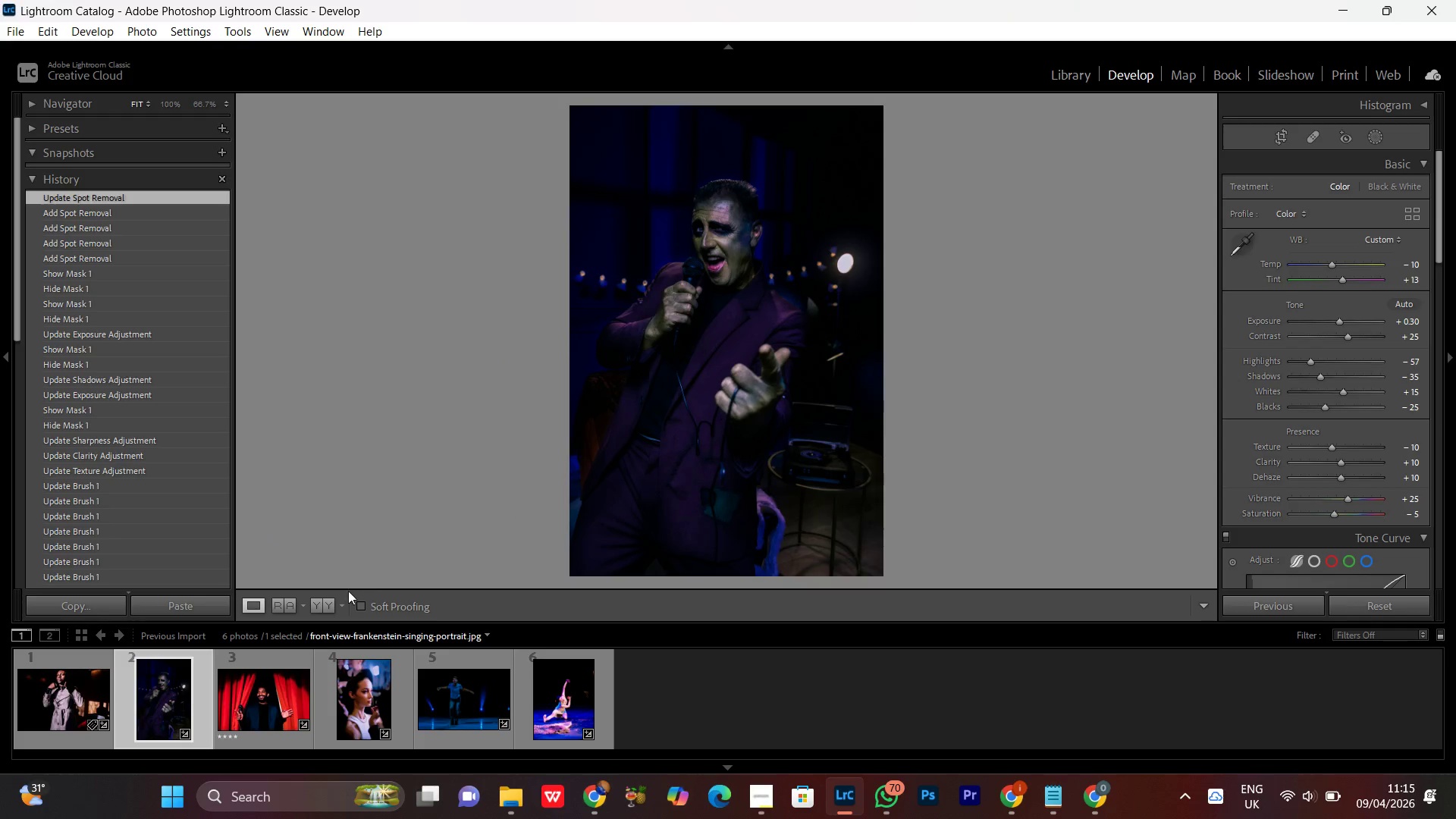 
left_click([317, 606])
 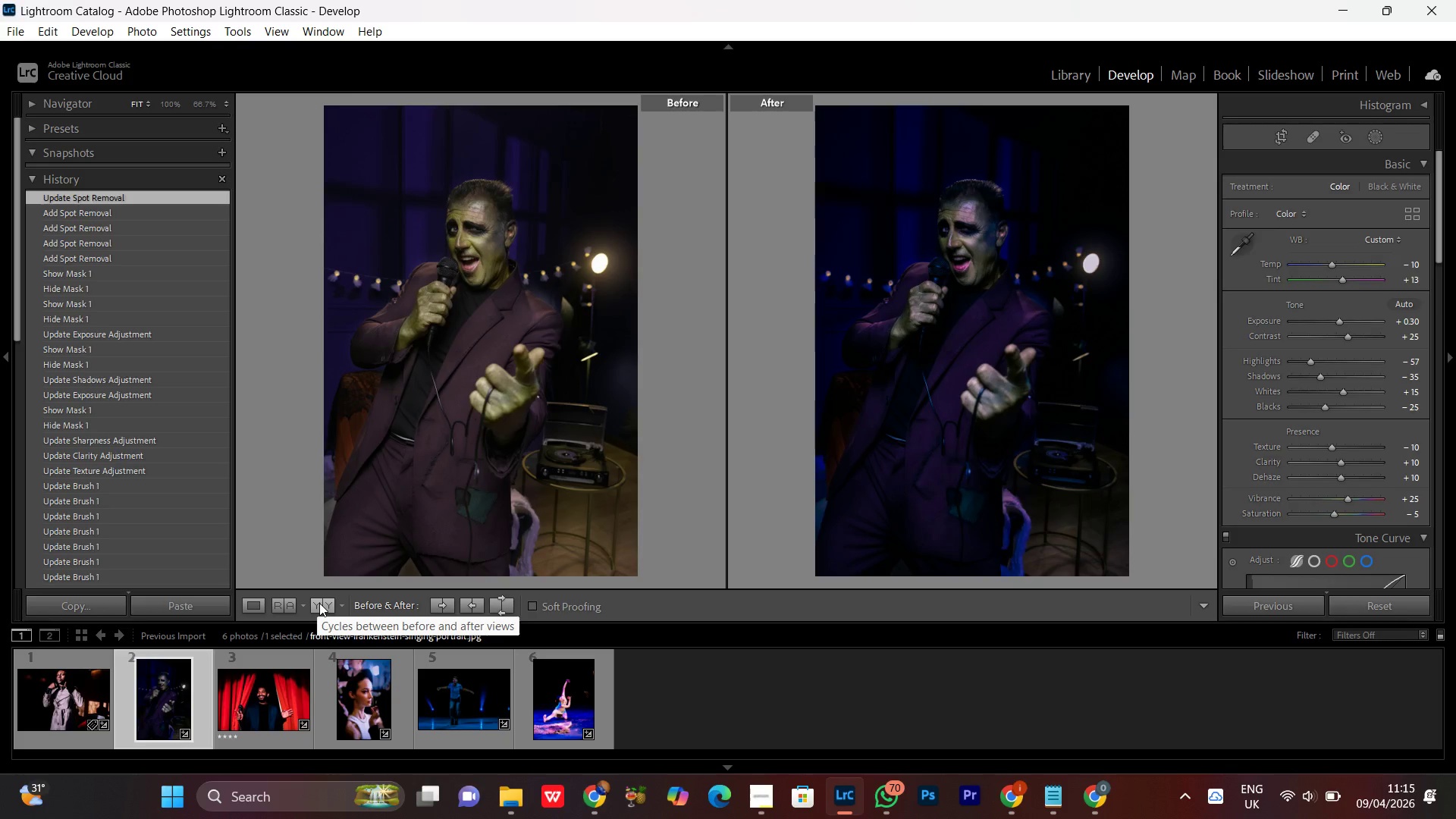 
wait(5.48)
 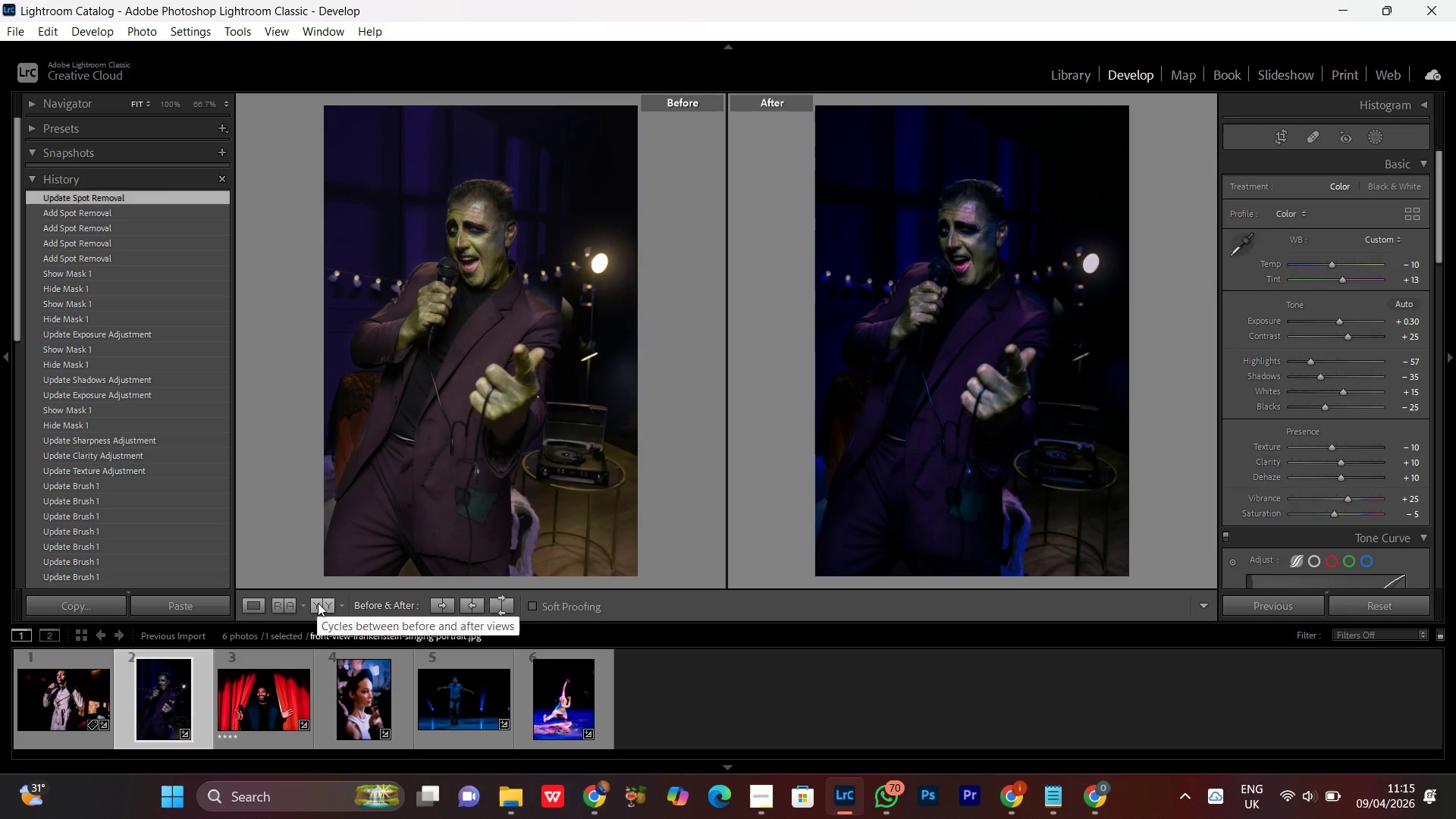 
left_click([252, 605])
 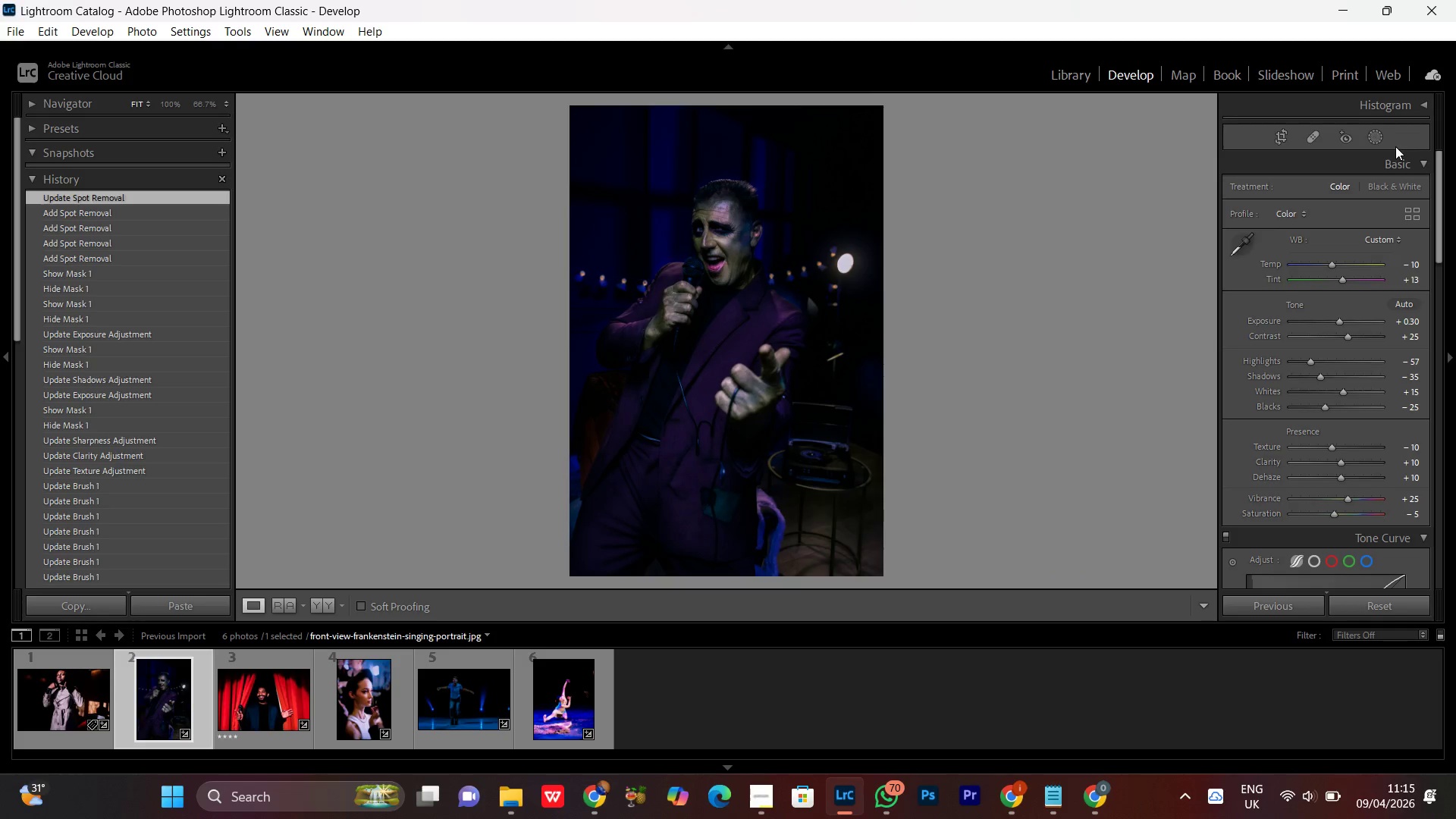 
left_click([1373, 136])
 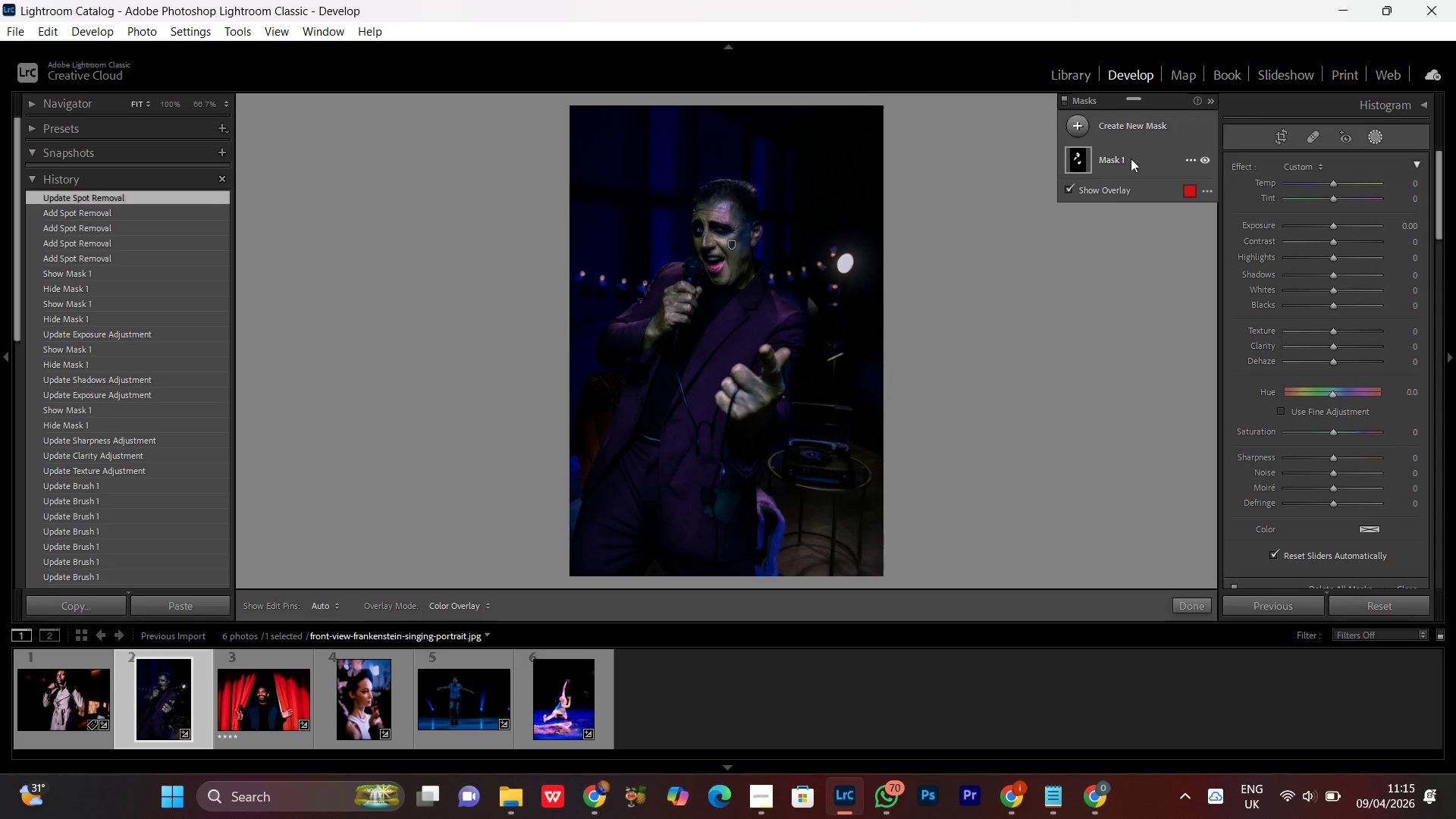 
left_click([1127, 162])
 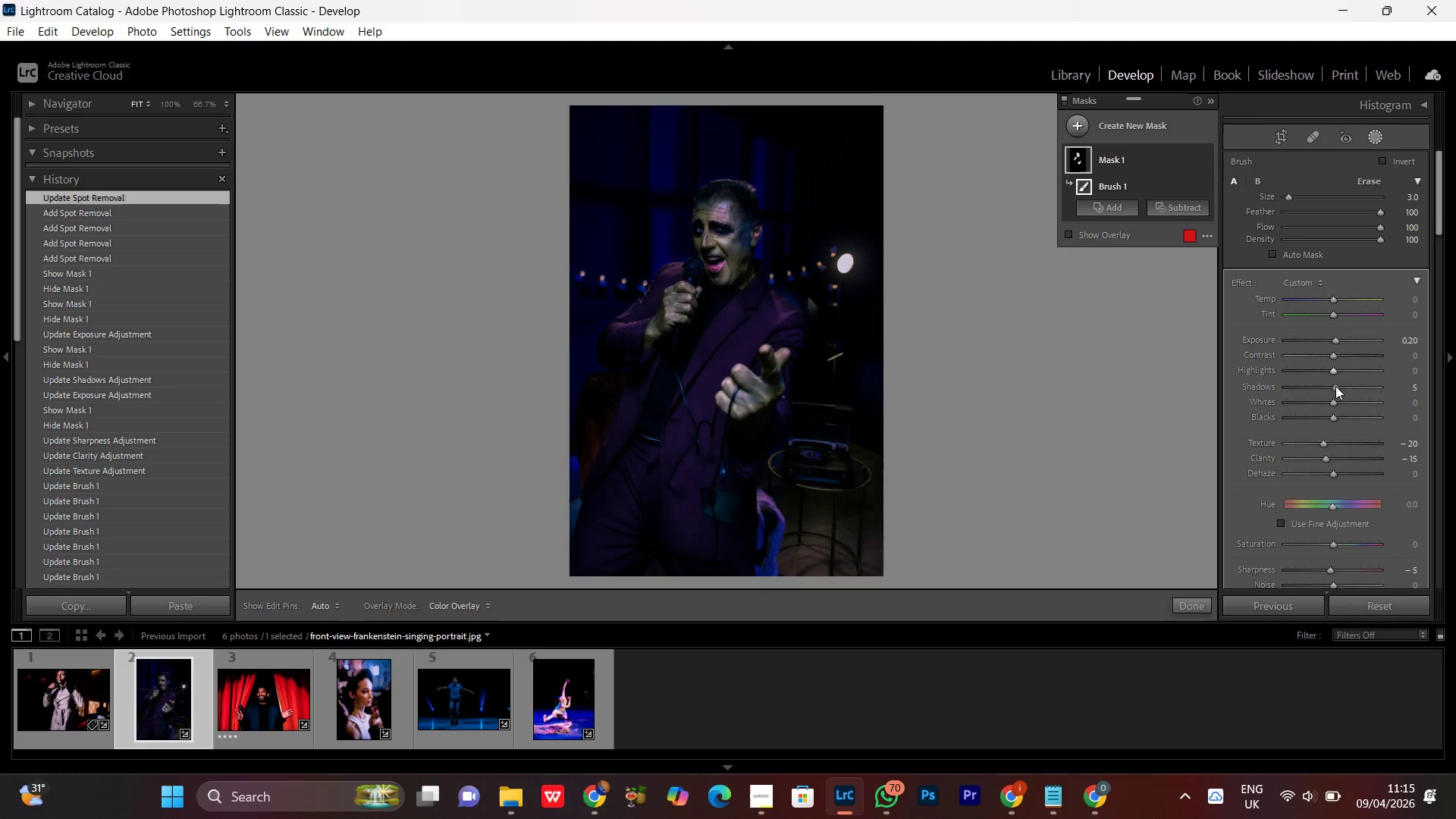 
left_click([1337, 389])
 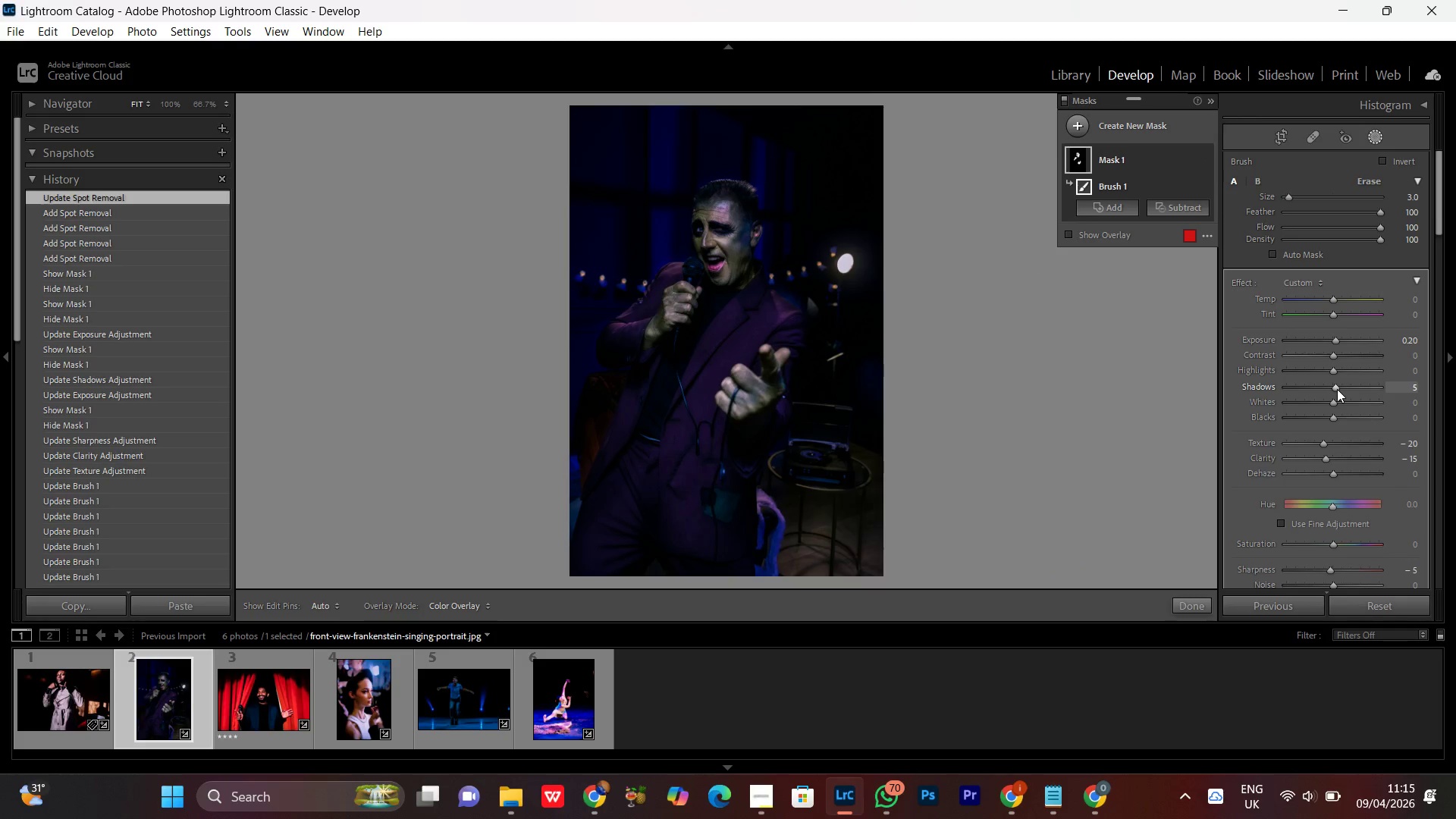 
scroll: coordinate [1338, 389], scroll_direction: up, amount: 8.0
 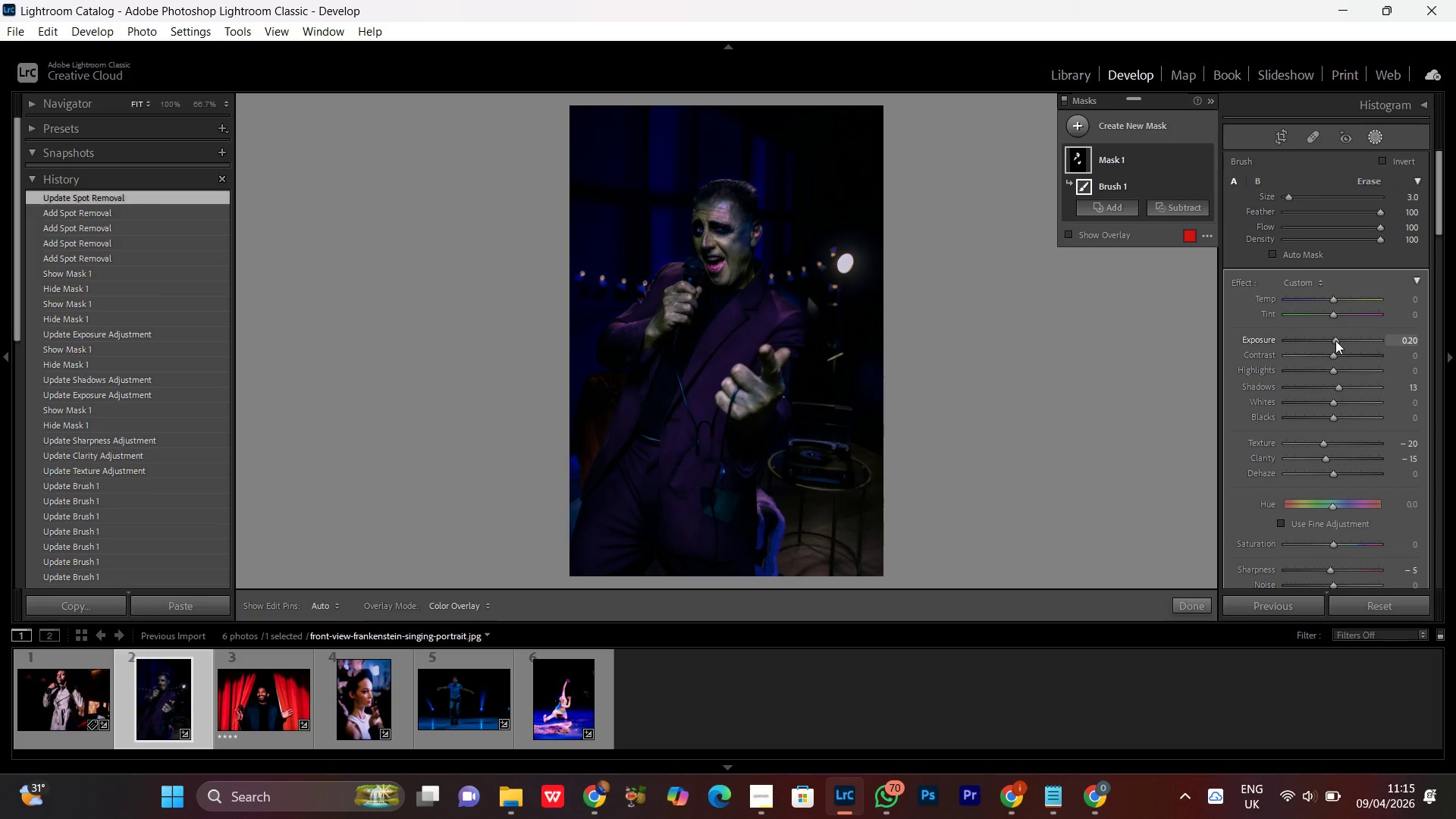 
left_click([1335, 340])
 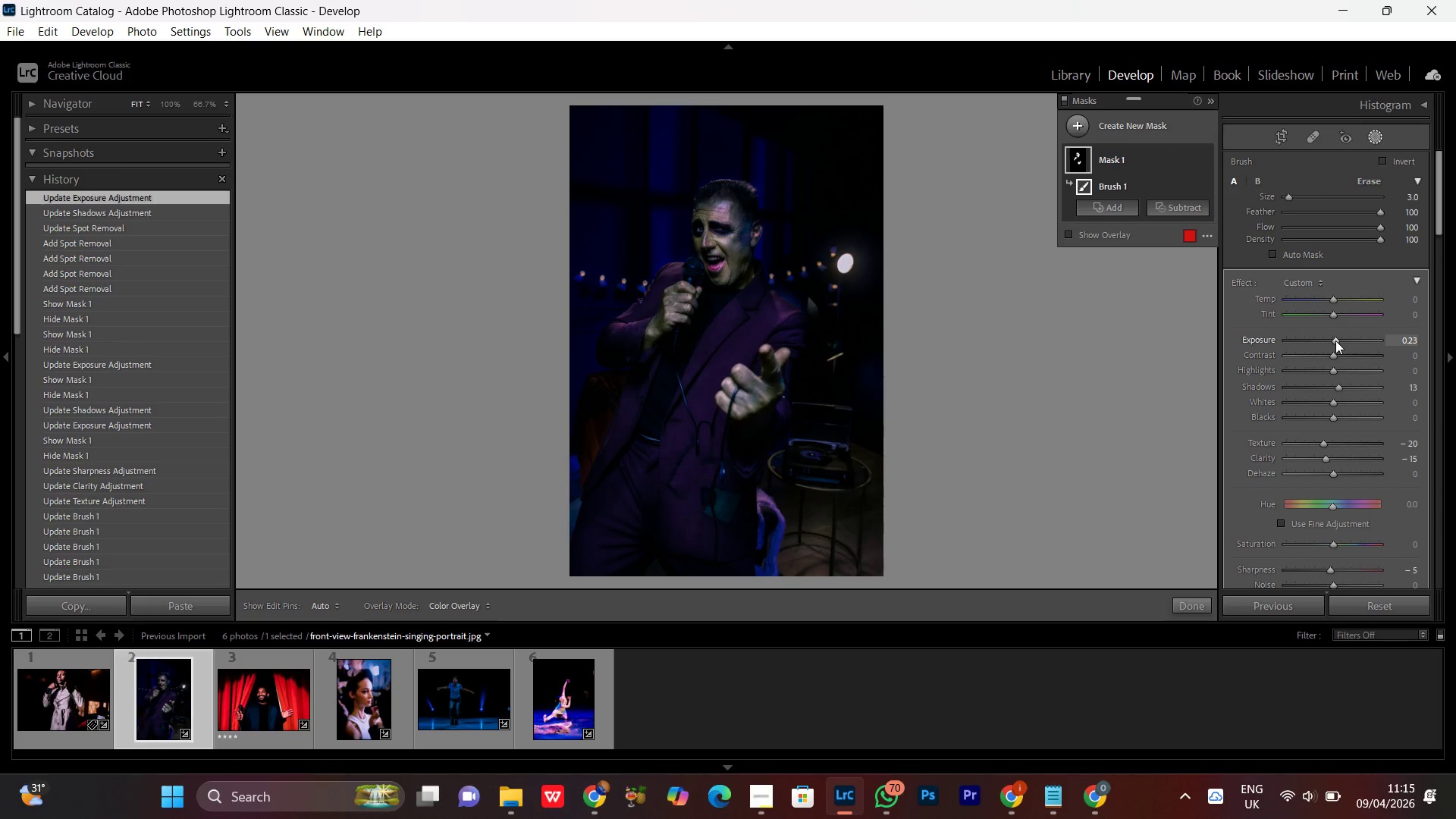 
scroll: coordinate [1335, 340], scroll_direction: up, amount: 1.0
 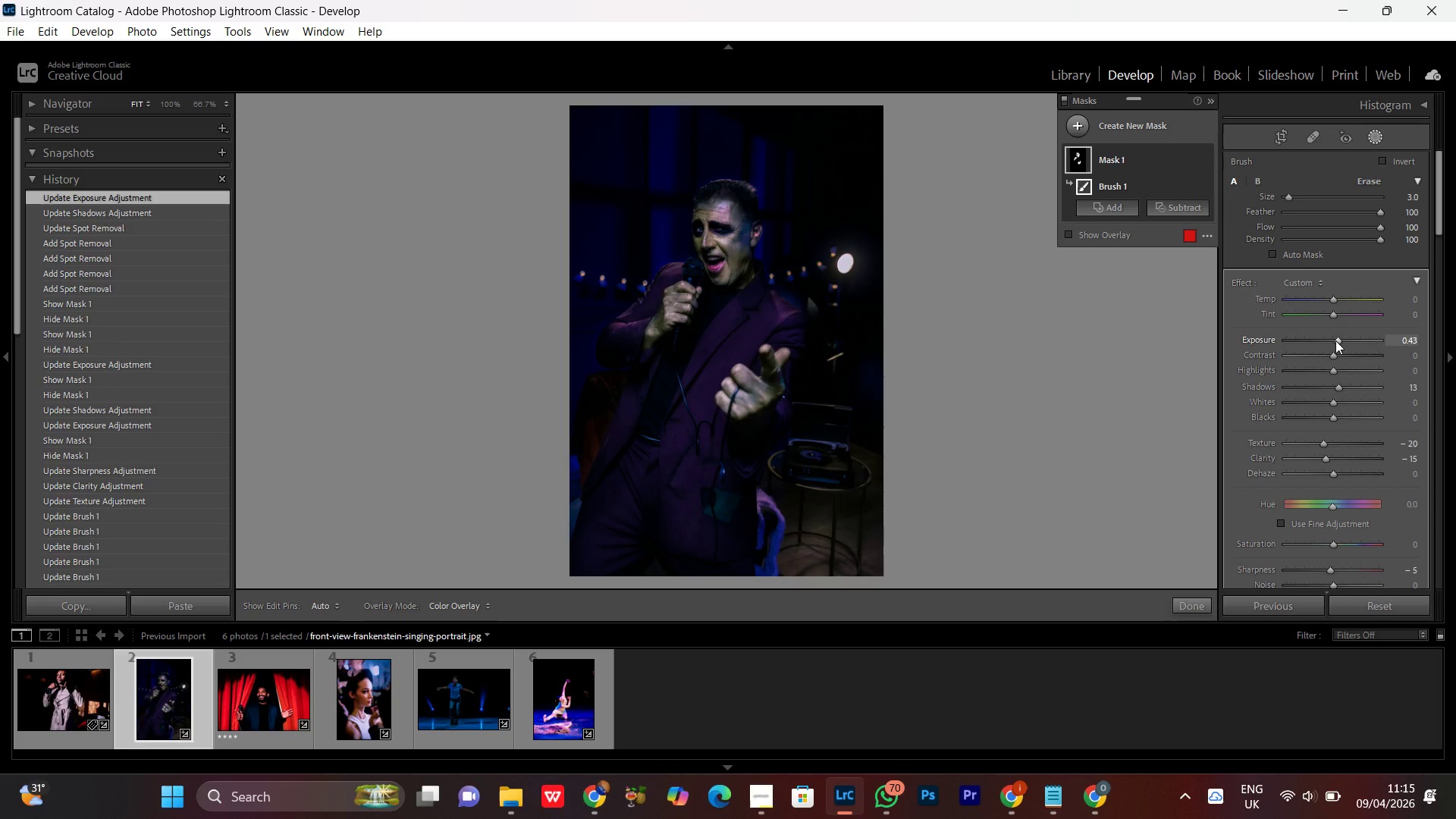 
scroll: coordinate [1335, 340], scroll_direction: down, amount: 2.0
 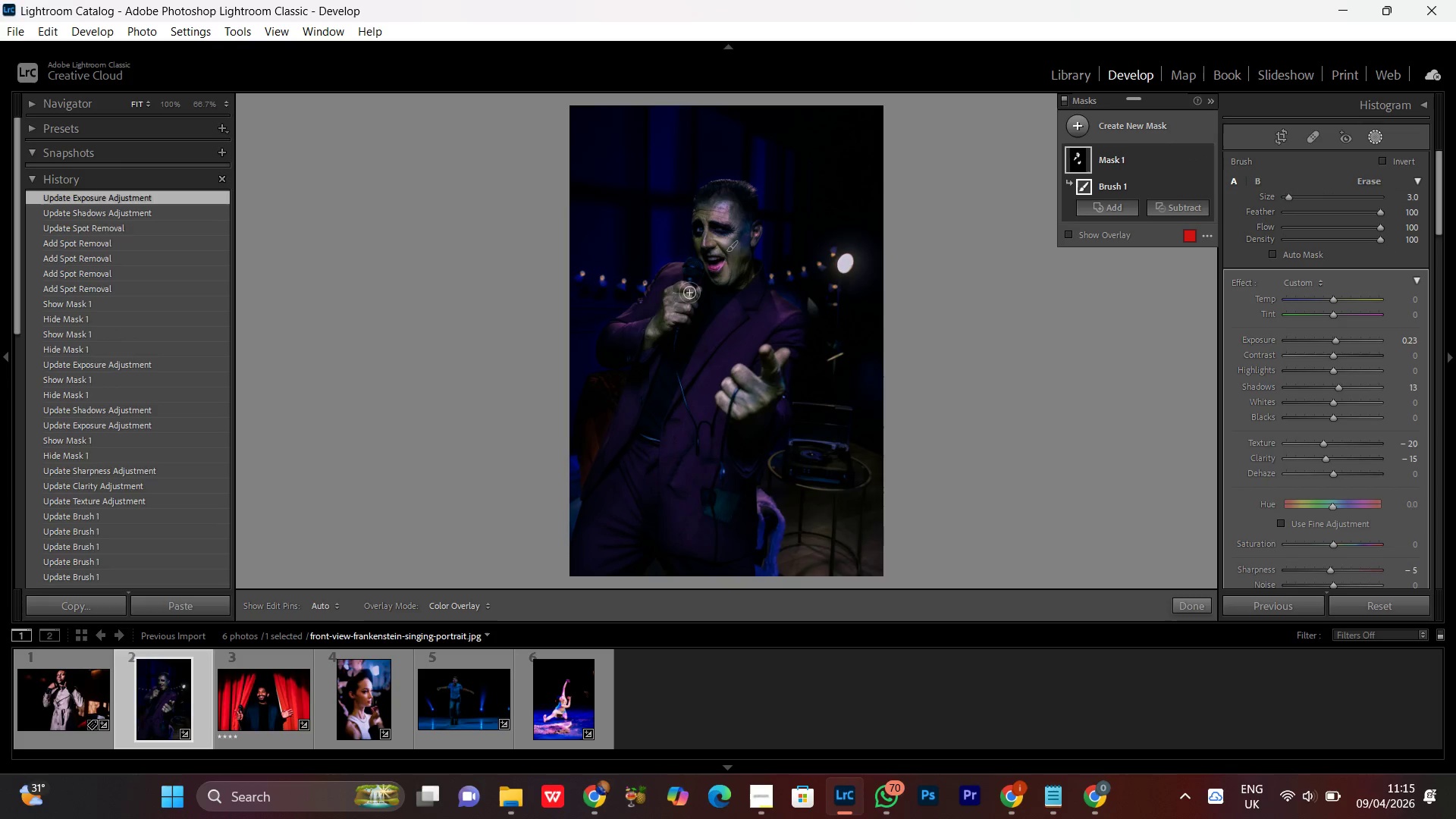 
key(Control+Equal)
 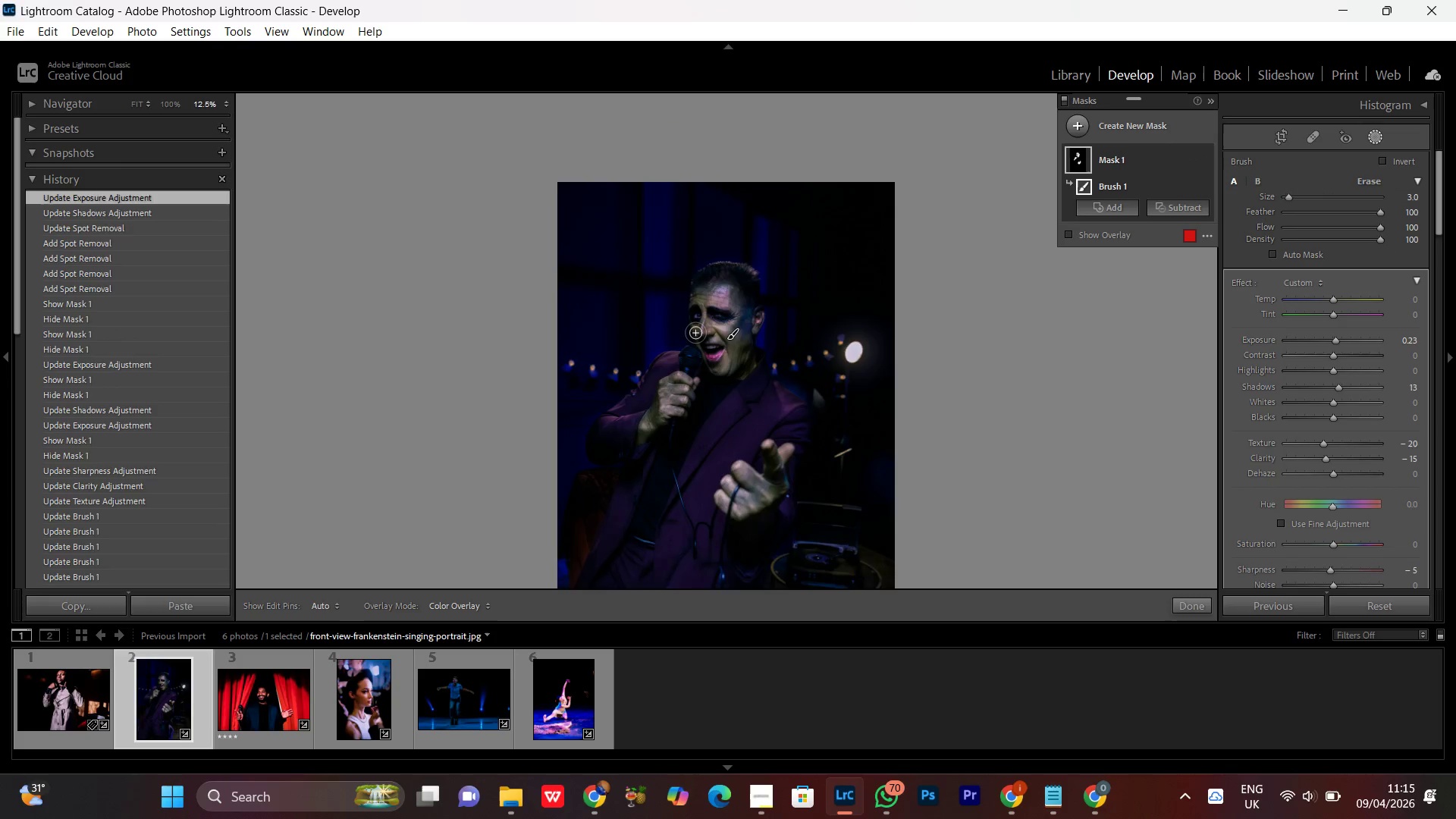 
key(Control+Equal)
 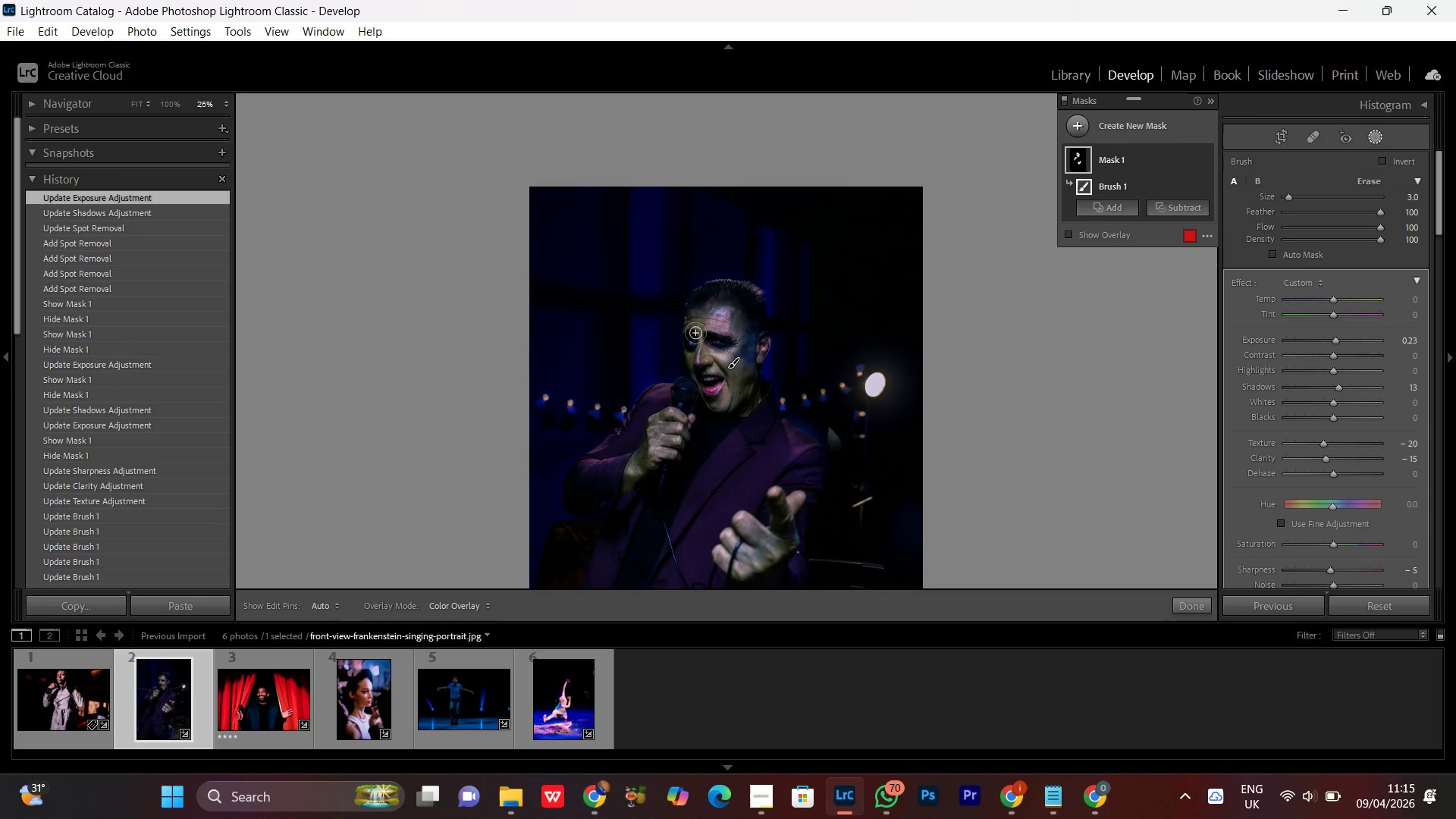 
key(Control+Equal)
 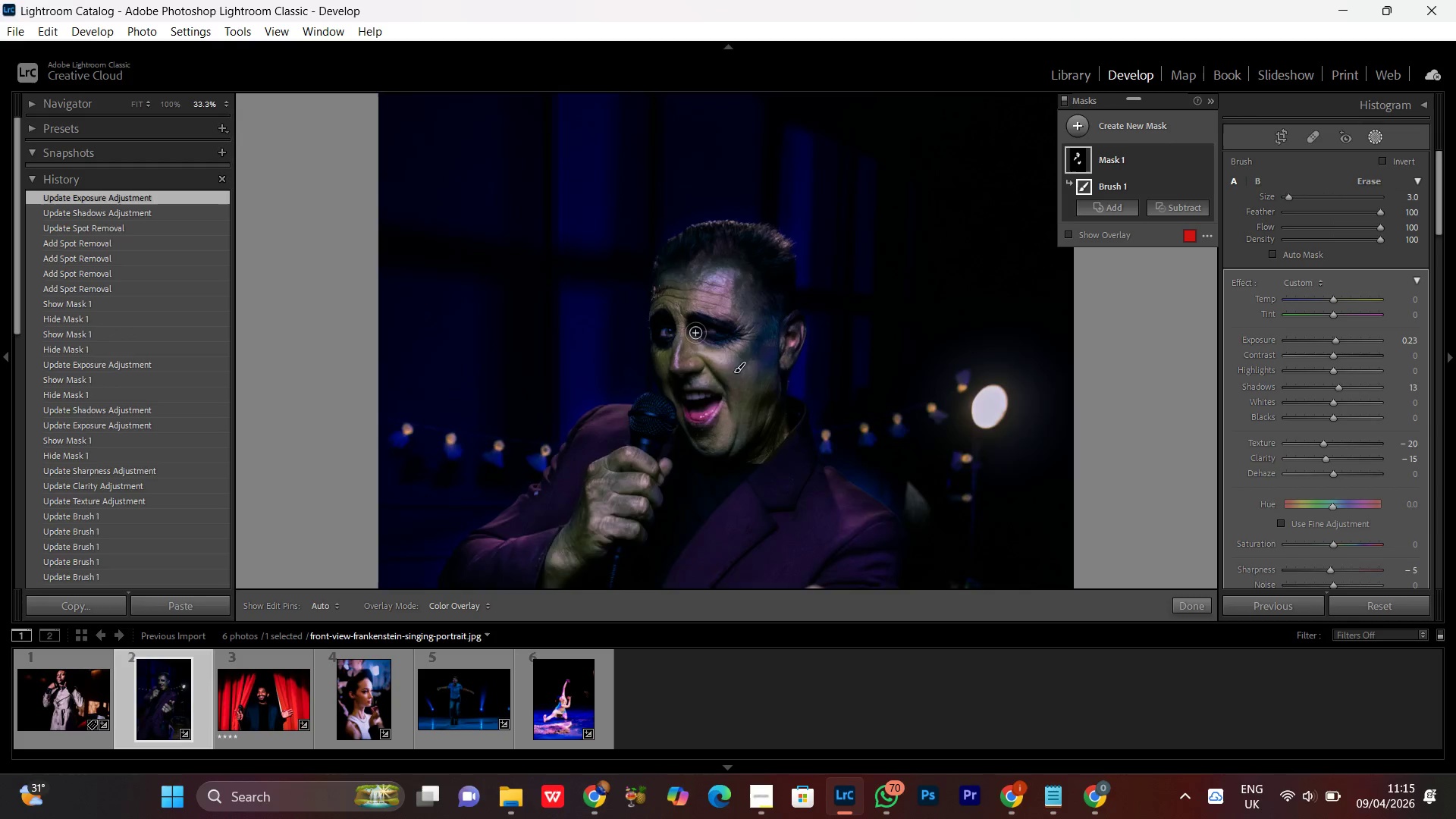 
key(Control+Equal)
 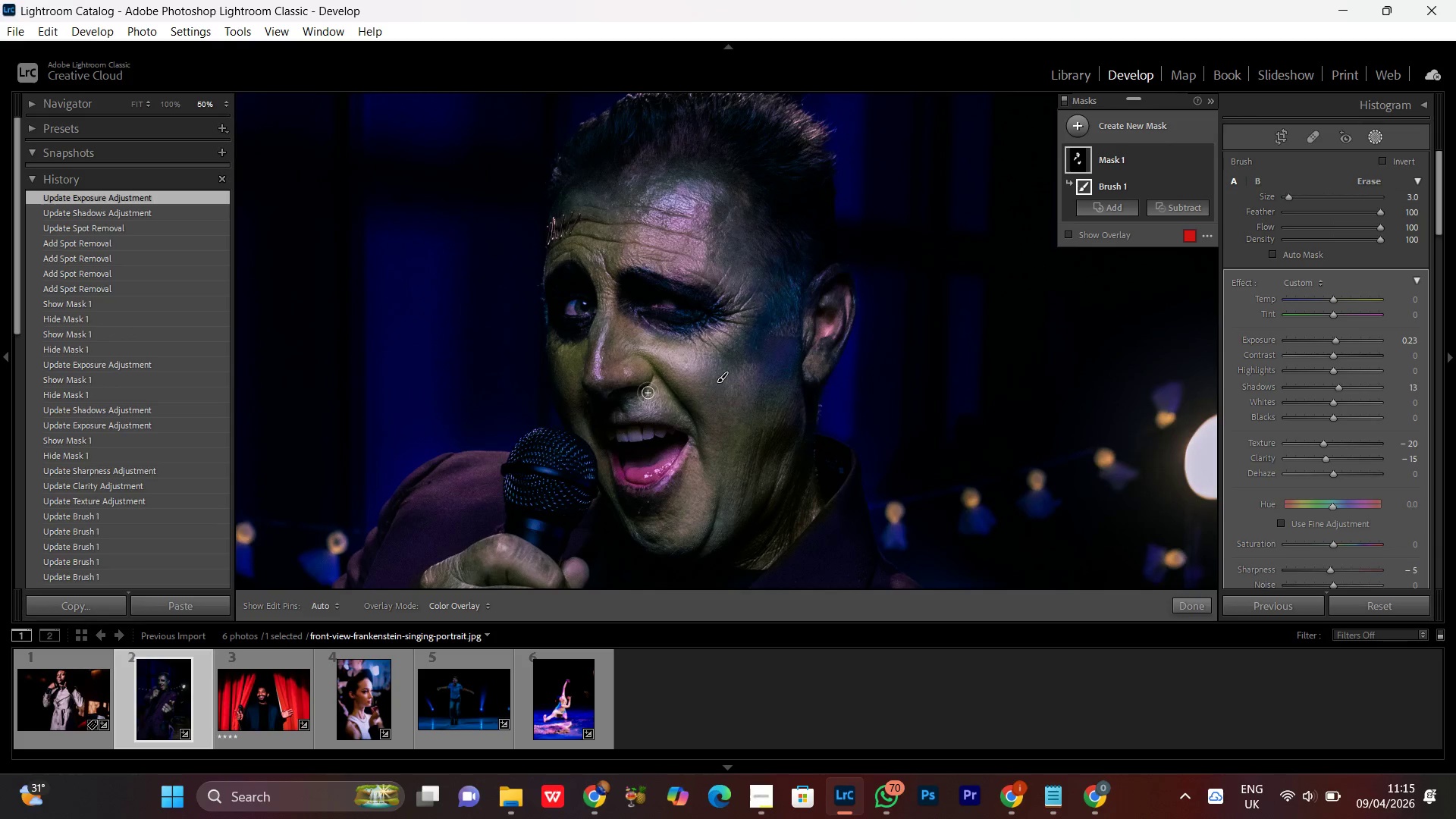 
hold_key(key=Space, duration=0.61)
 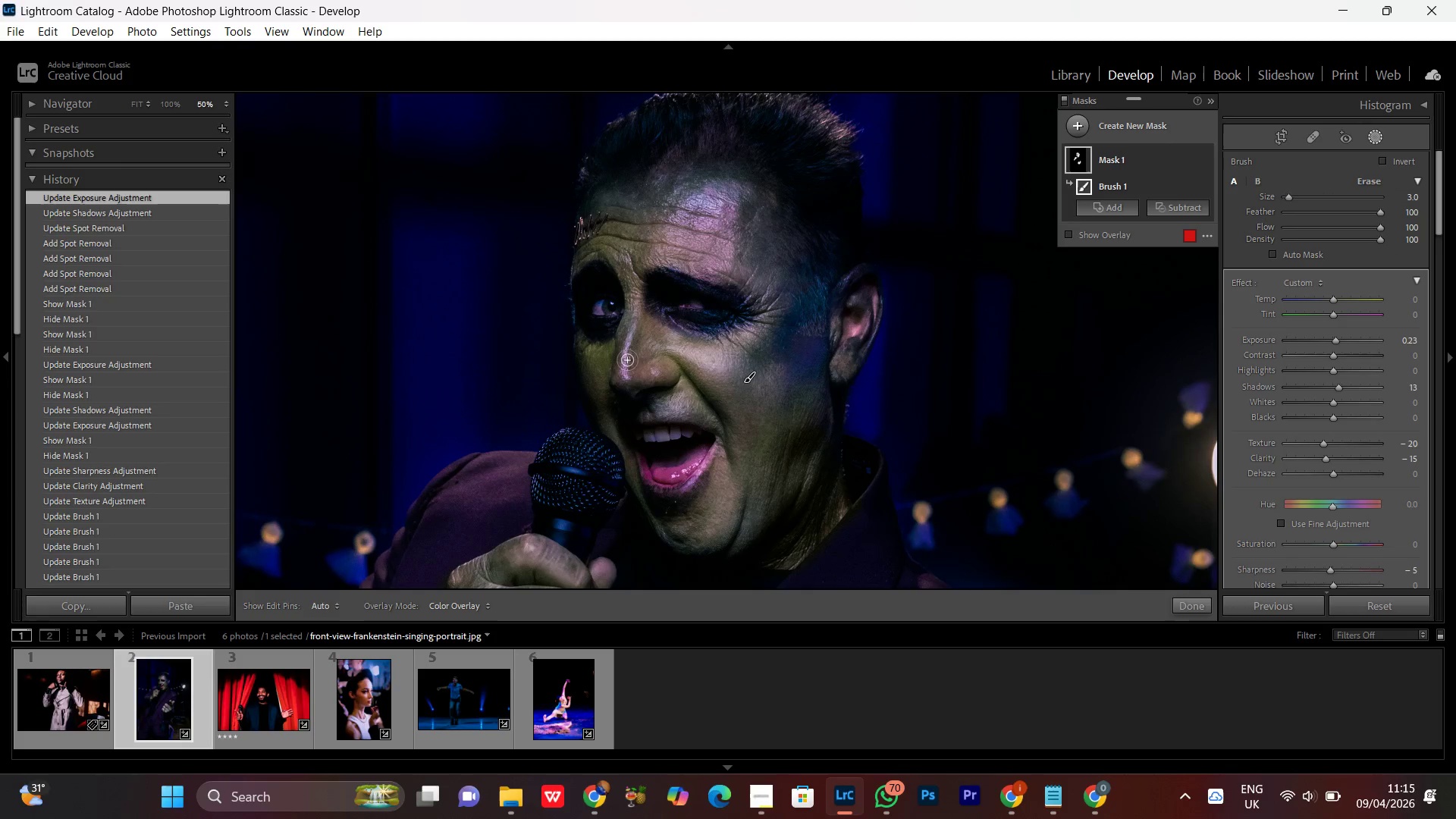 
left_click_drag(start_coordinate=[598, 354], to_coordinate=[626, 354])
 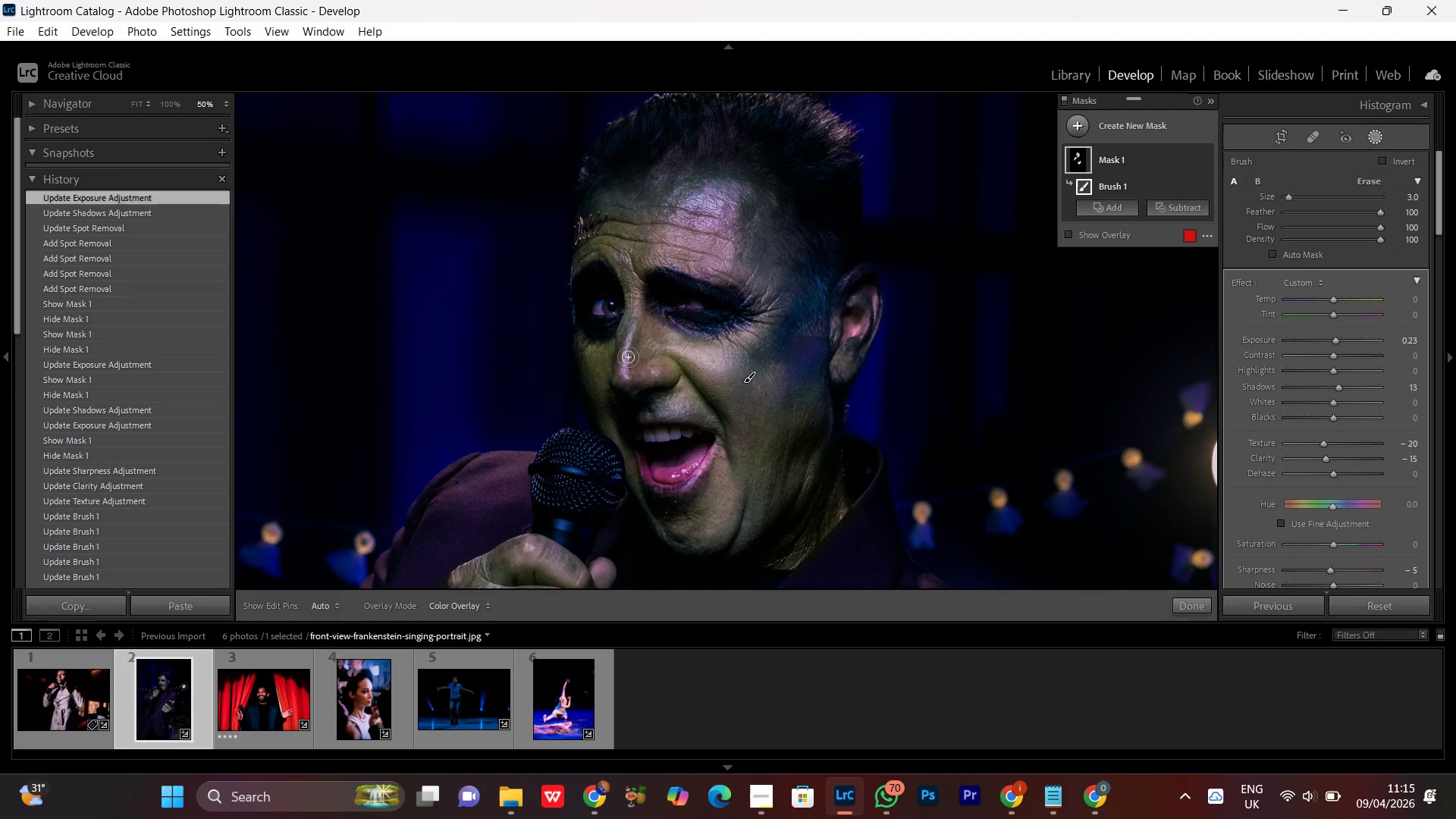 
key(Control+Equal)
 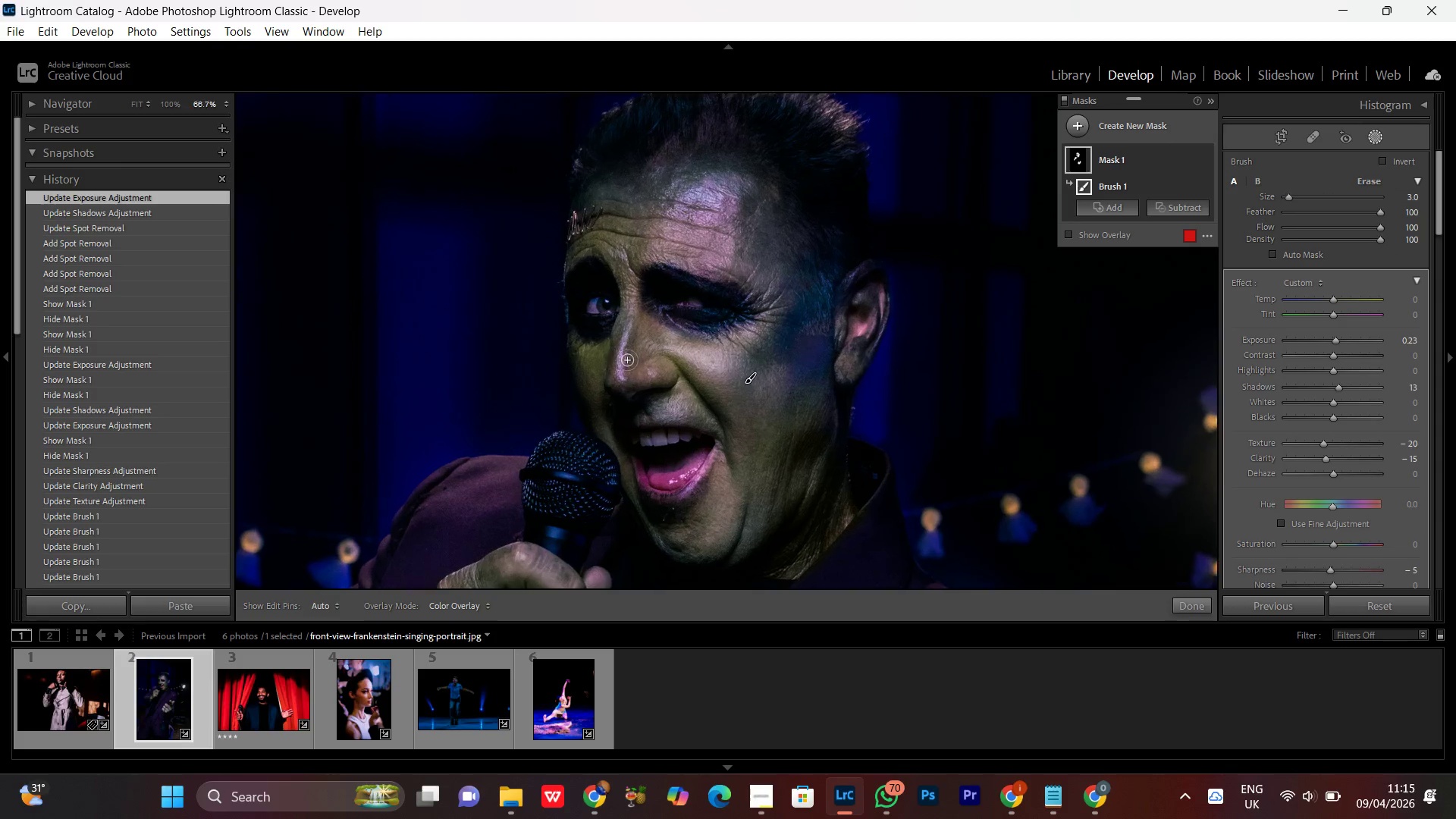 
key(Control+Equal)
 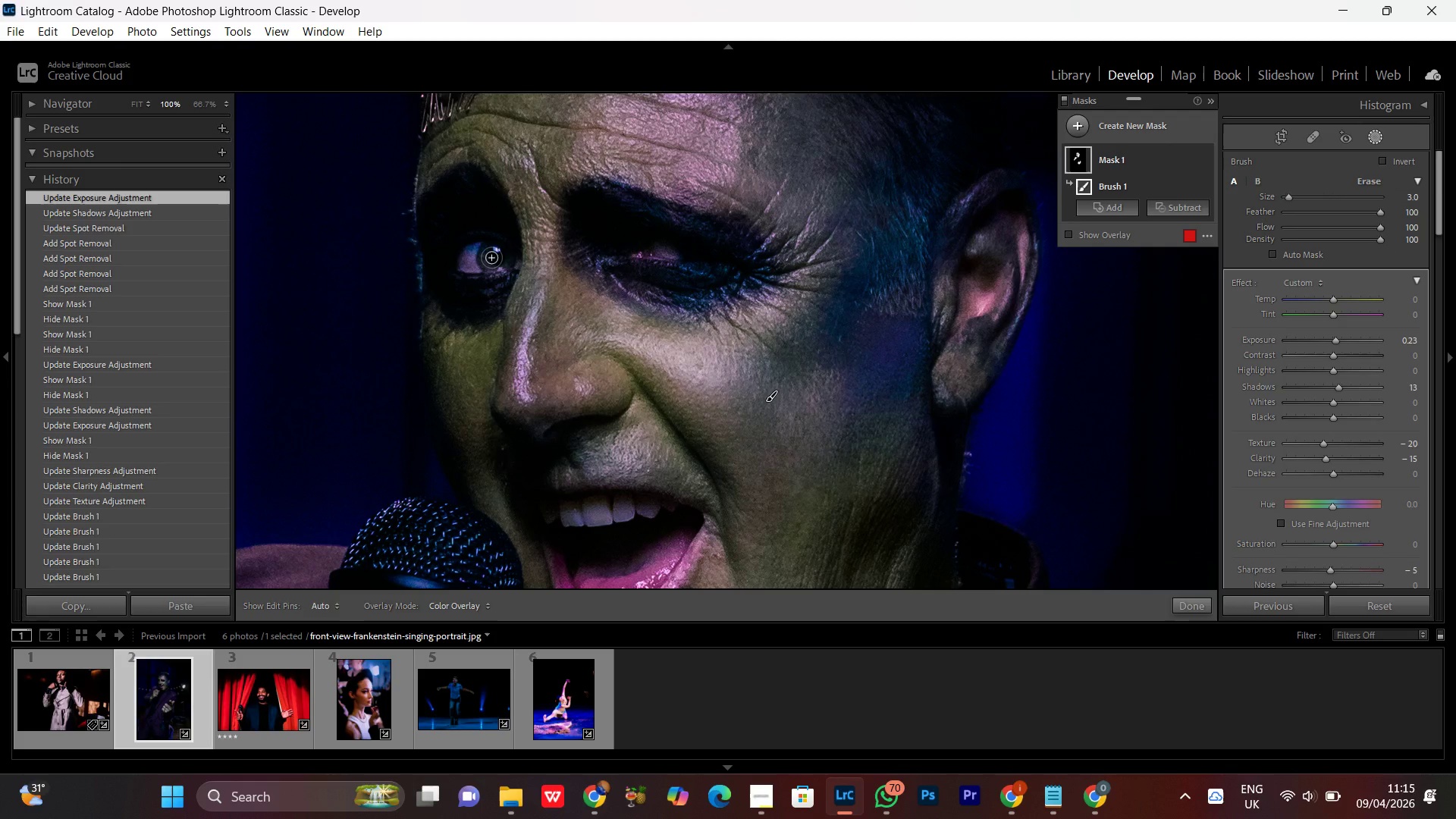 
scroll: coordinate [491, 258], scroll_direction: up, amount: 3.0
 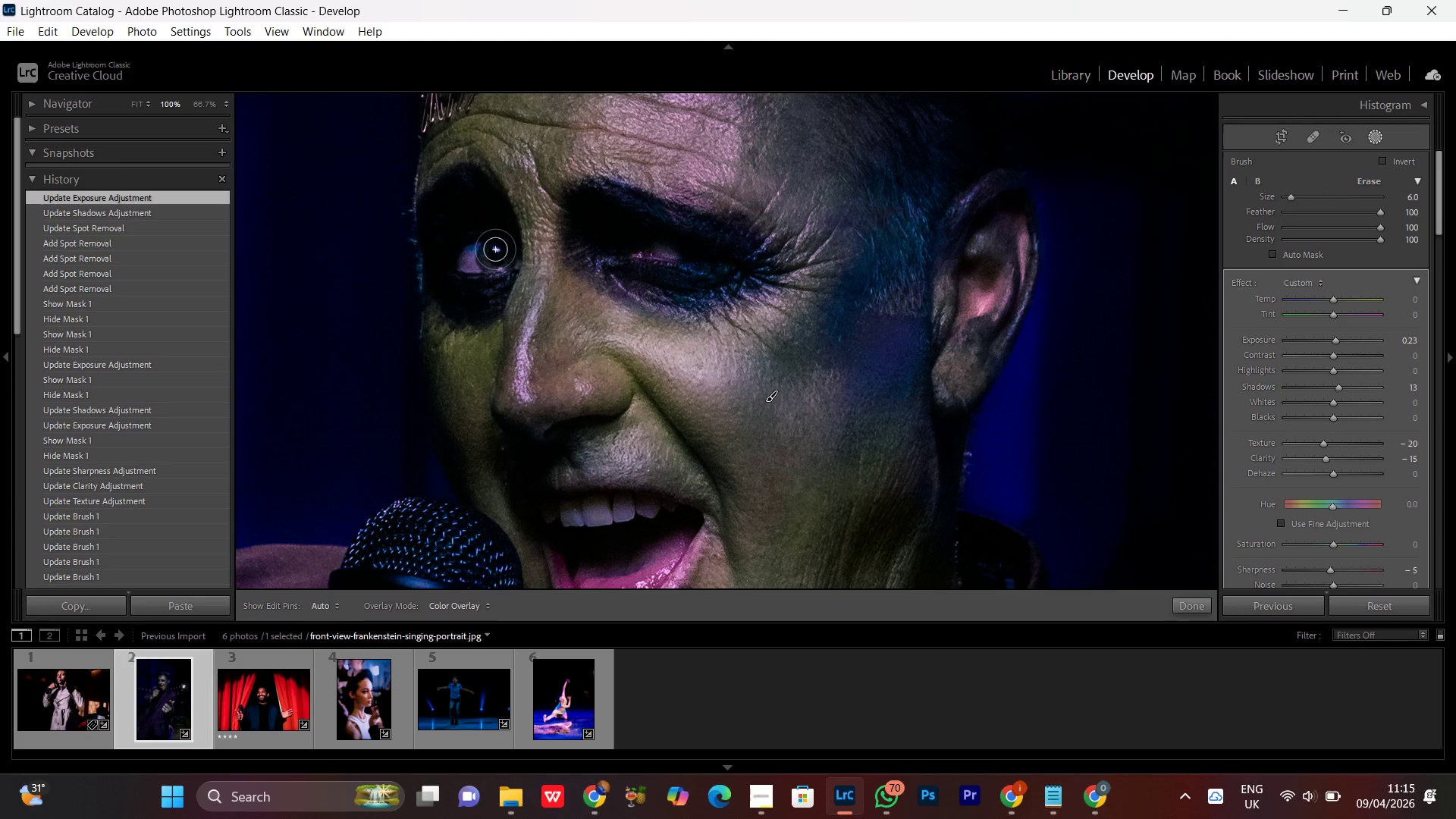 
left_click_drag(start_coordinate=[495, 249], to_coordinate=[500, 261])
 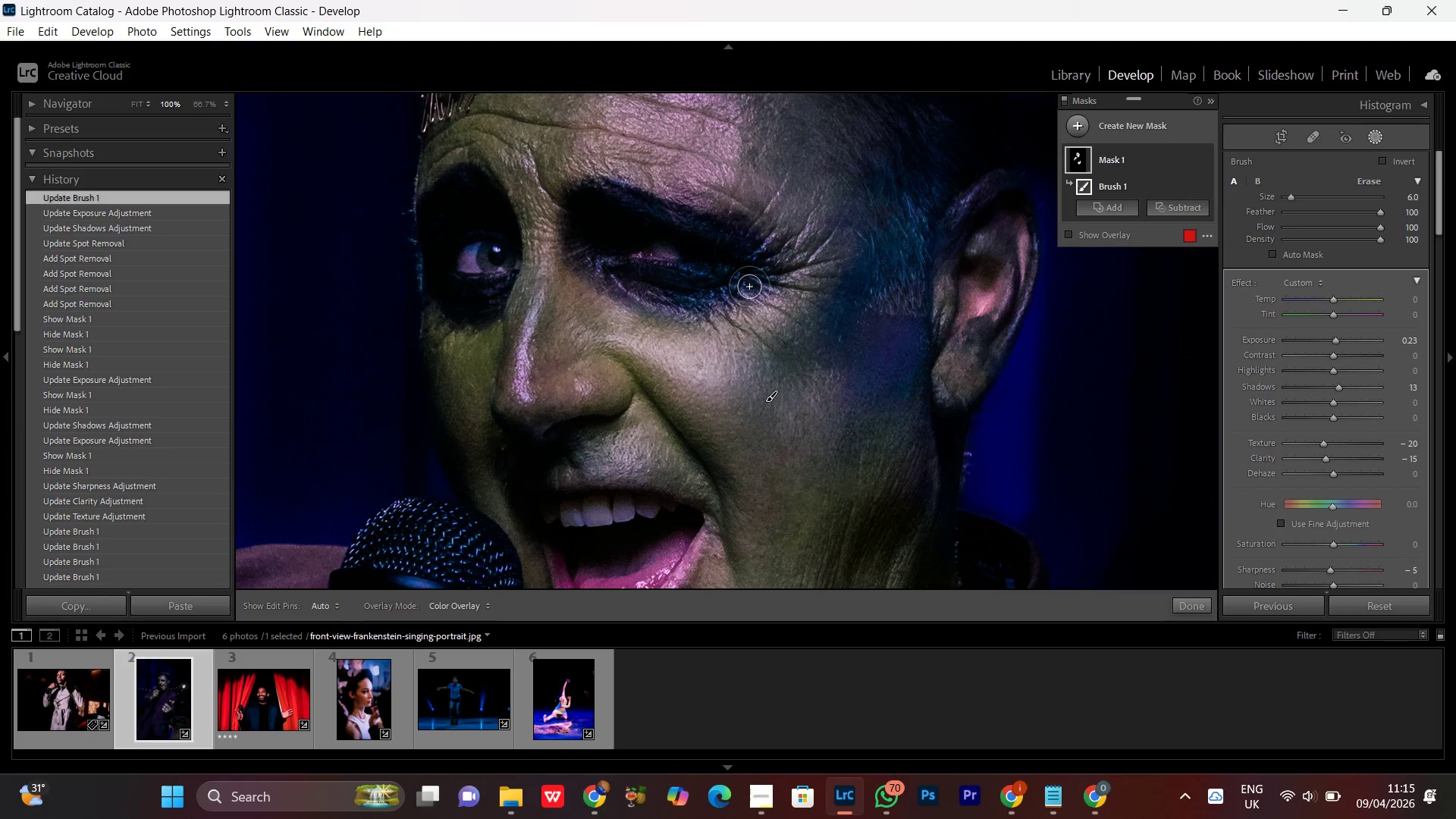 
key(Control+Z)
 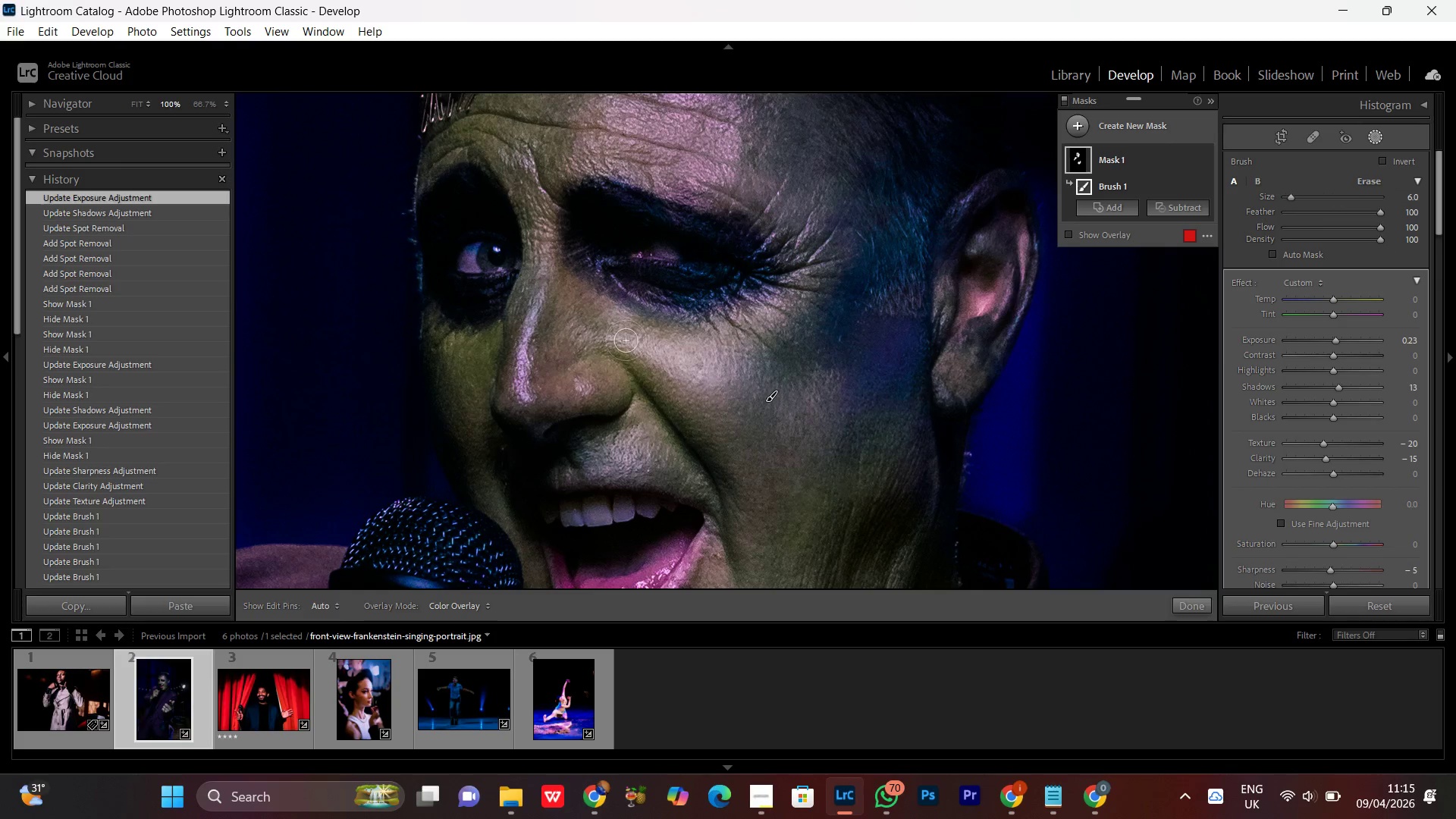 
hold_key(key=Space, duration=0.75)
 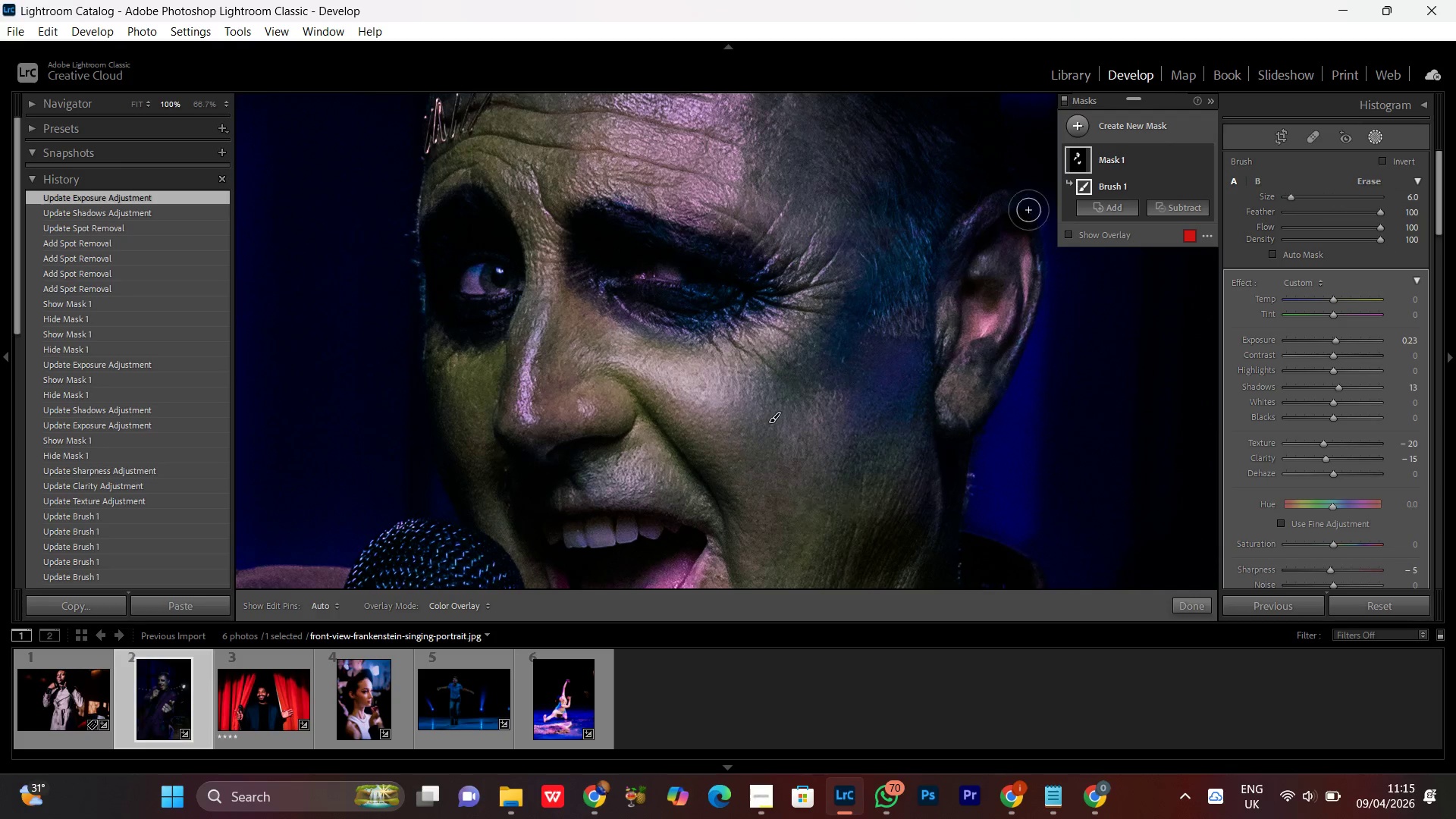 
left_click_drag(start_coordinate=[565, 350], to_coordinate=[568, 372])
 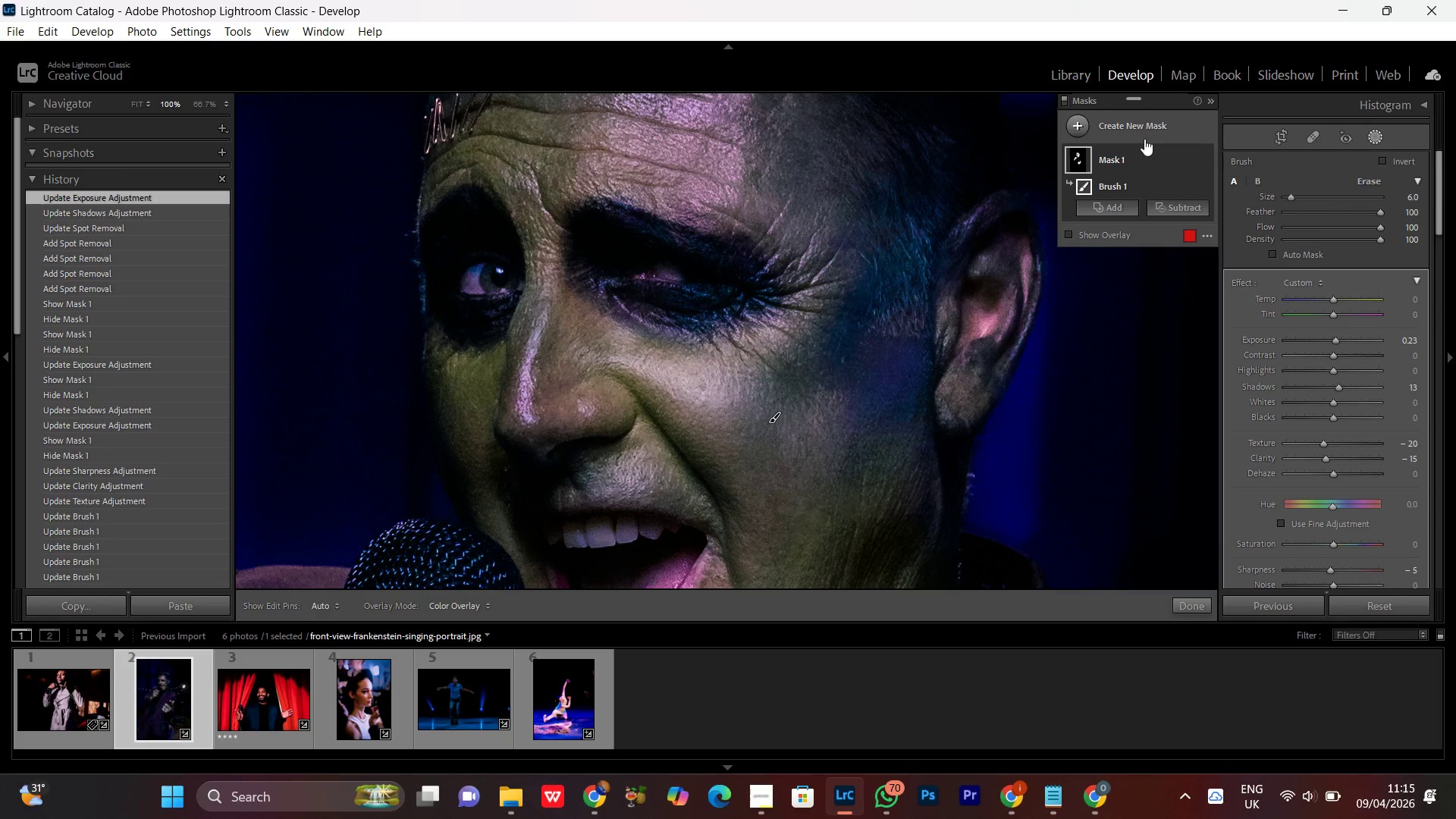 
left_click([1140, 128])
 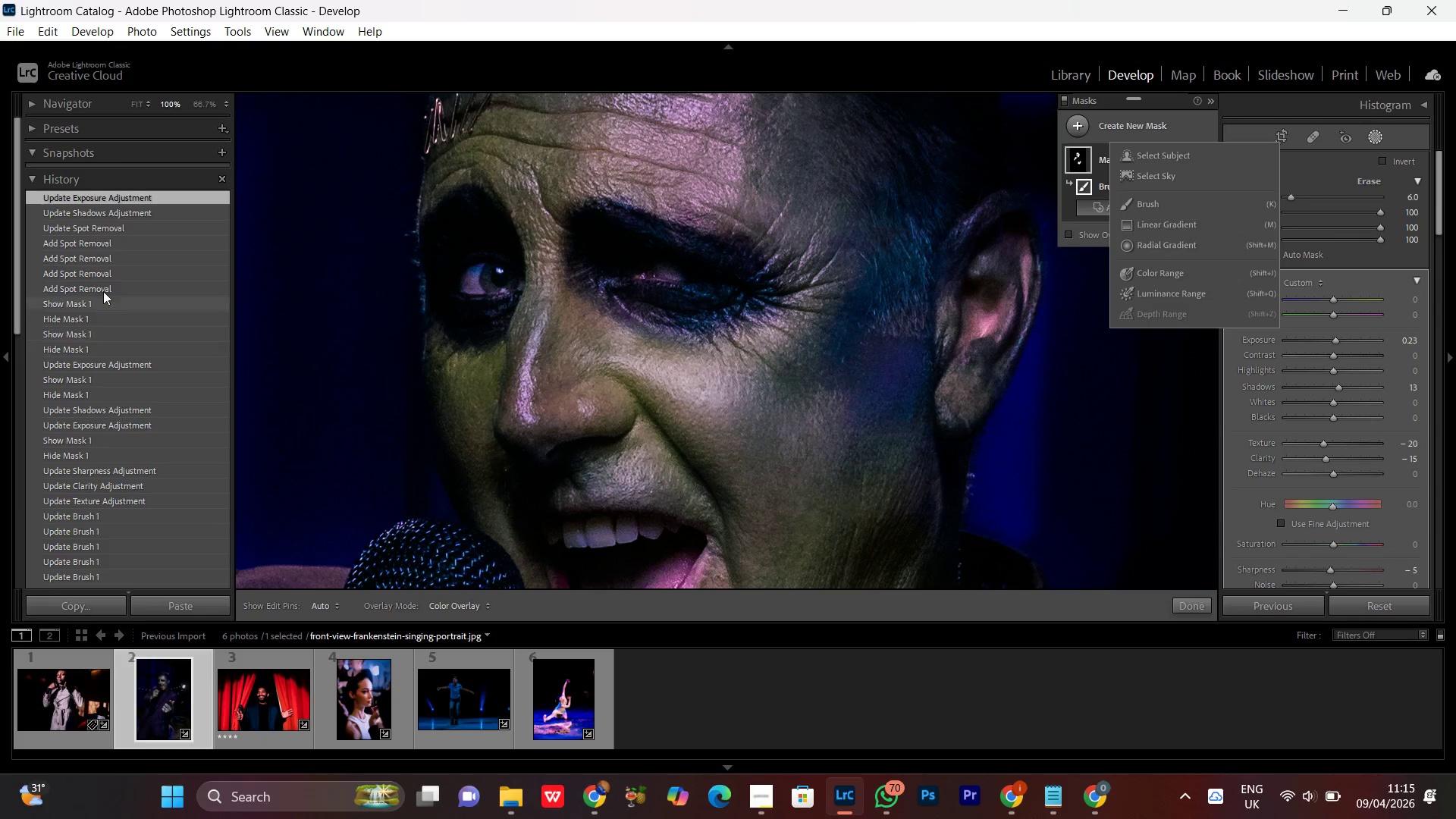 
left_click([107, 211])
 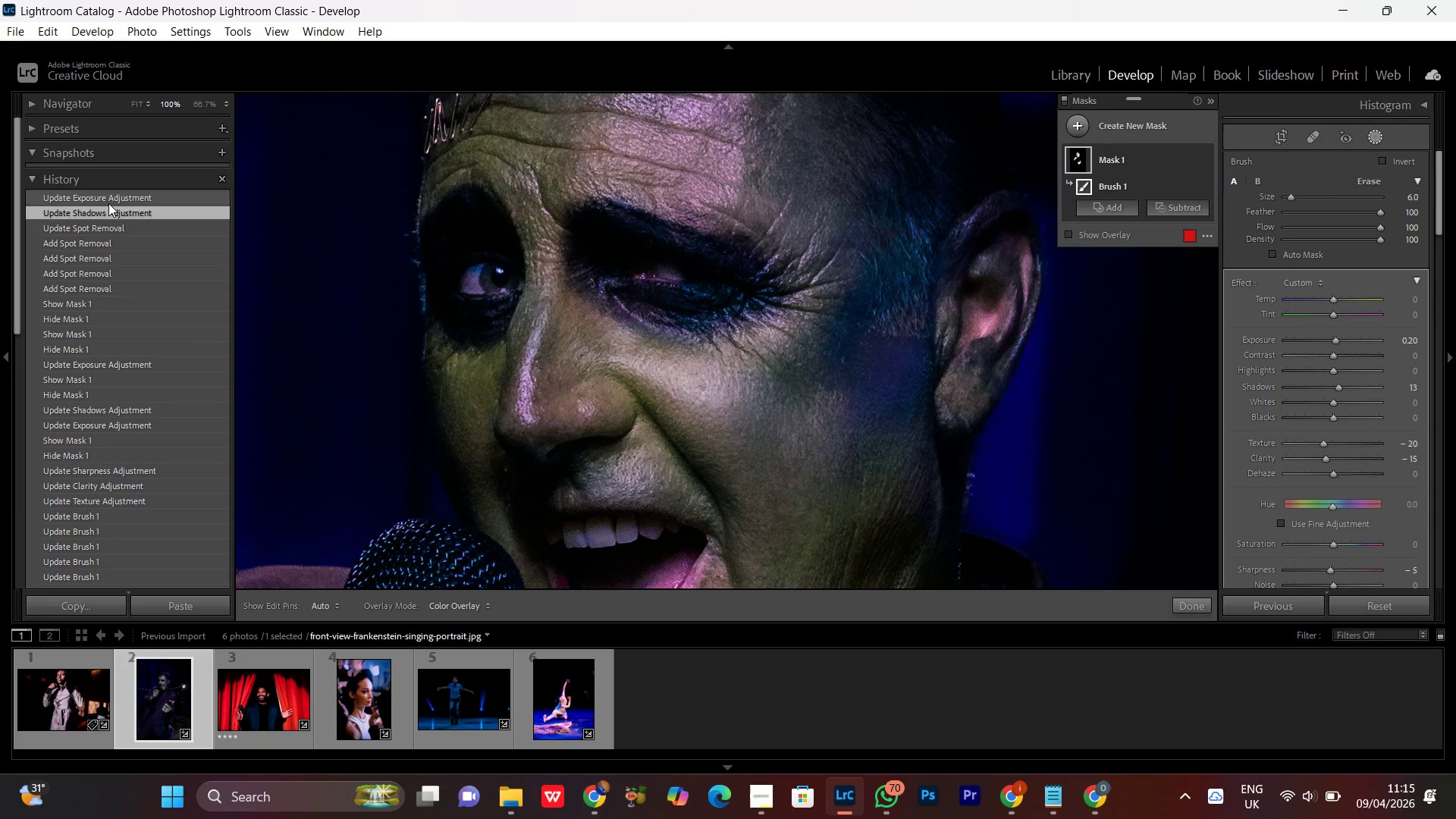 
left_click([108, 202])
 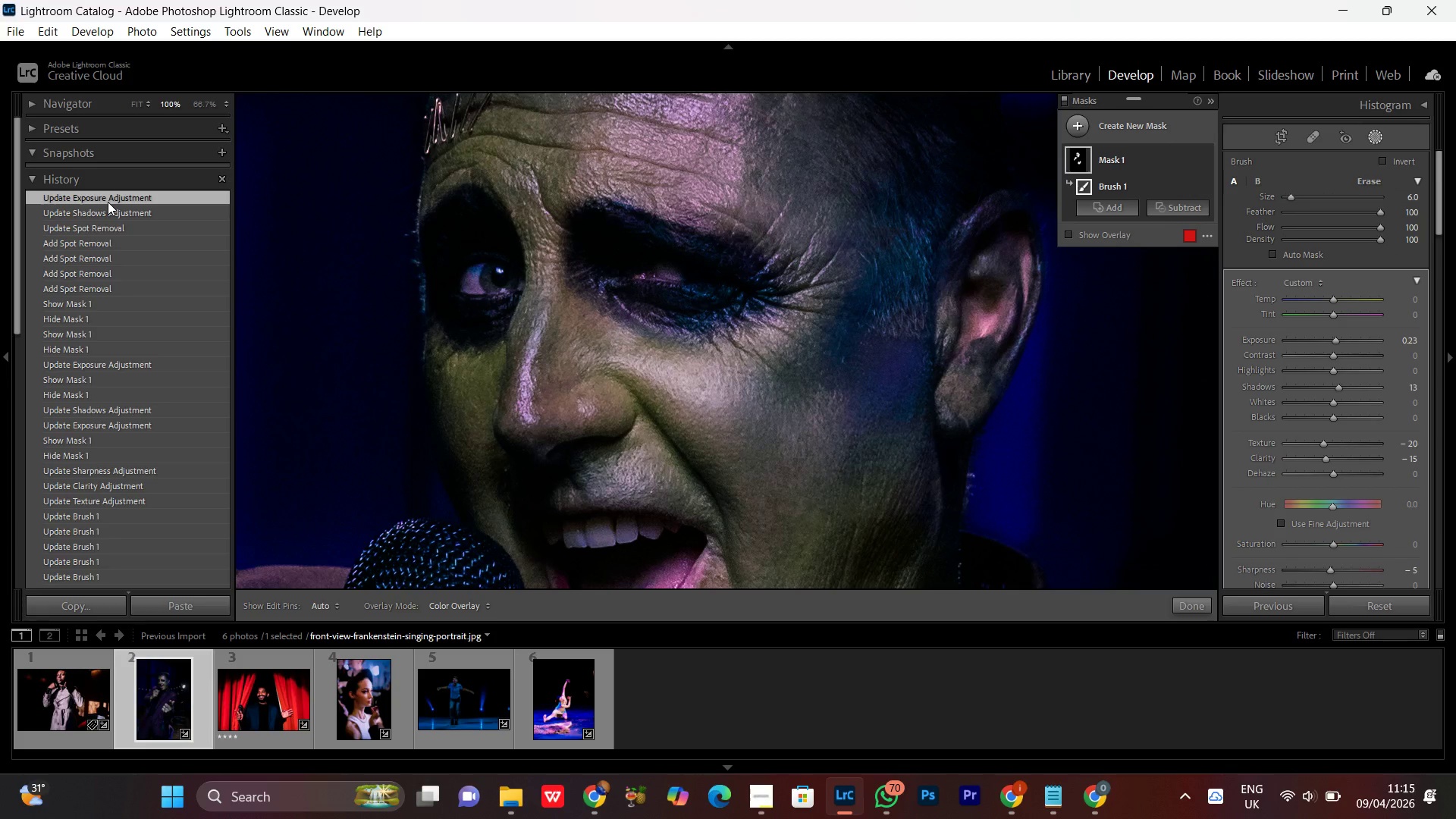 
wait(9.89)
 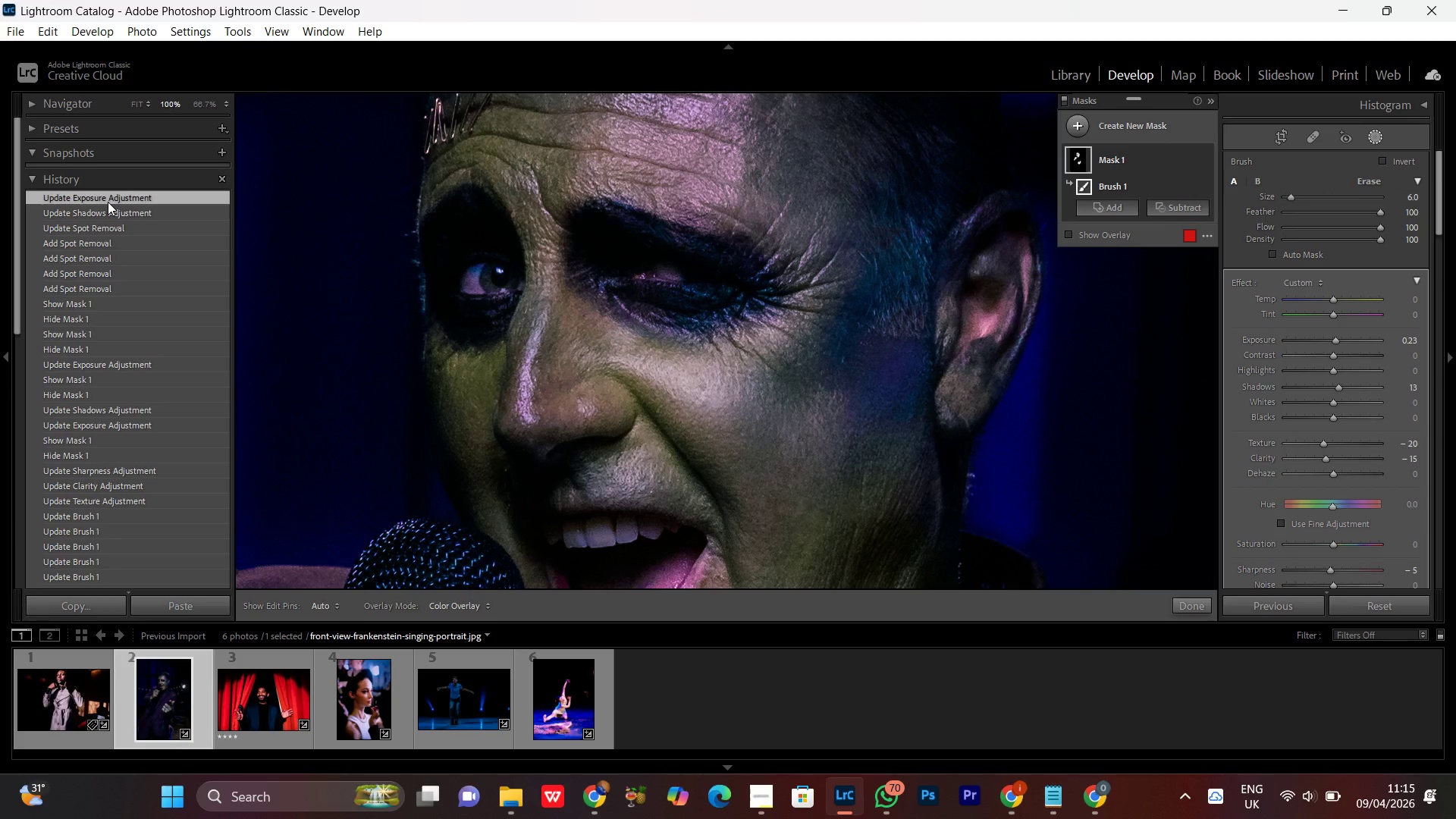 
left_click([1147, 208])
 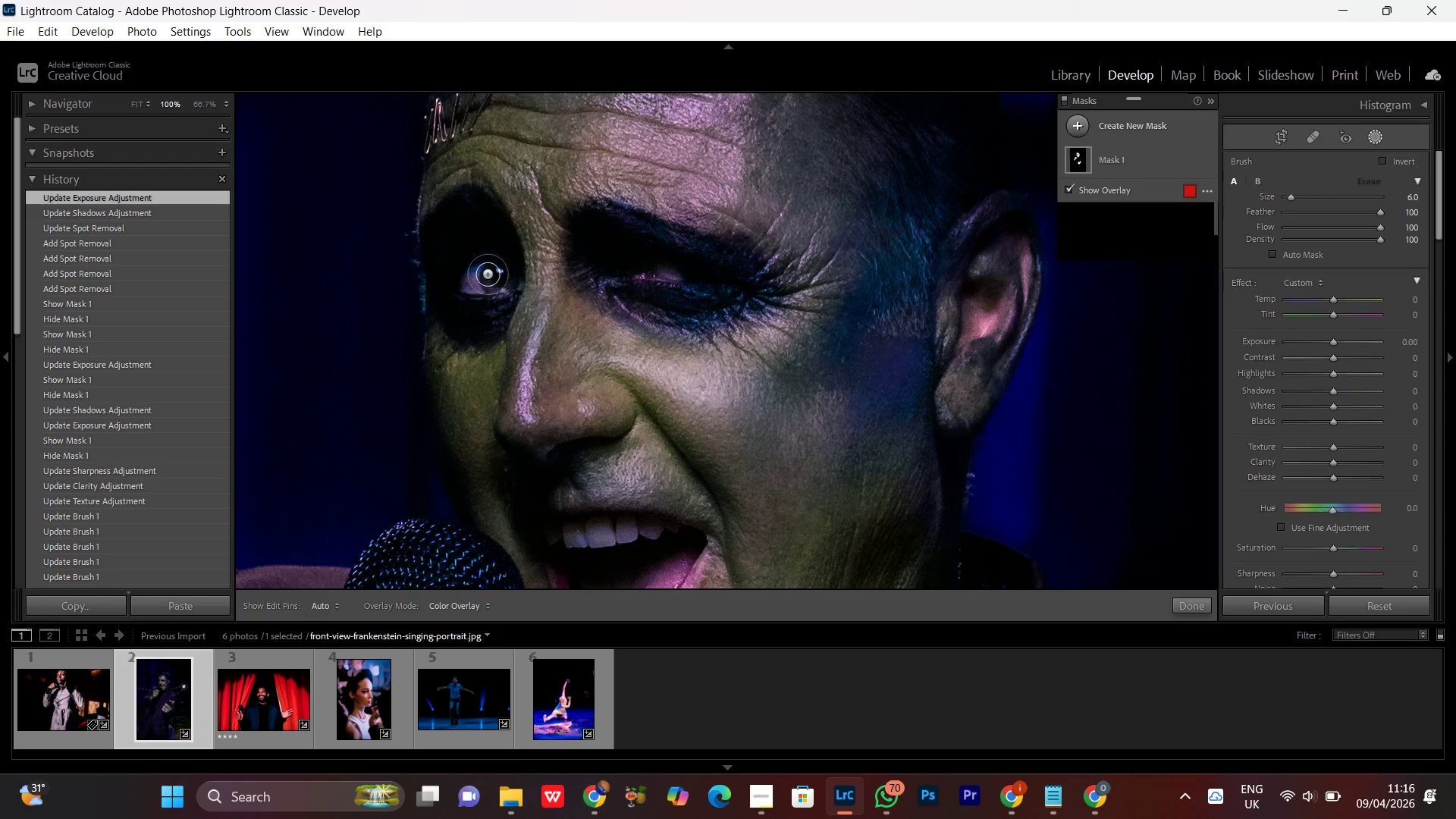 
left_click_drag(start_coordinate=[488, 272], to_coordinate=[479, 263])
 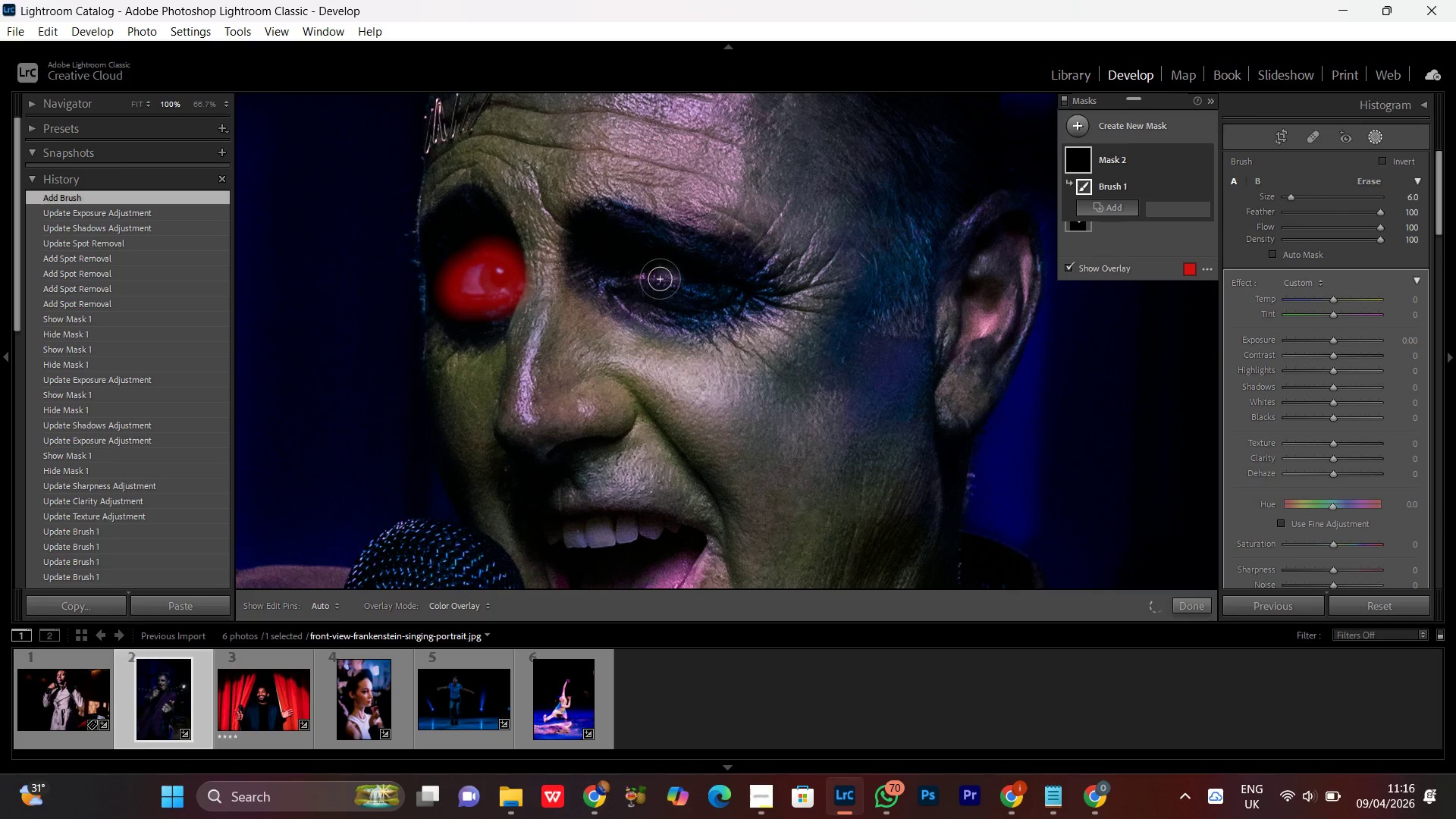 
scroll: coordinate [488, 278], scroll_direction: none, amount: 0.0
 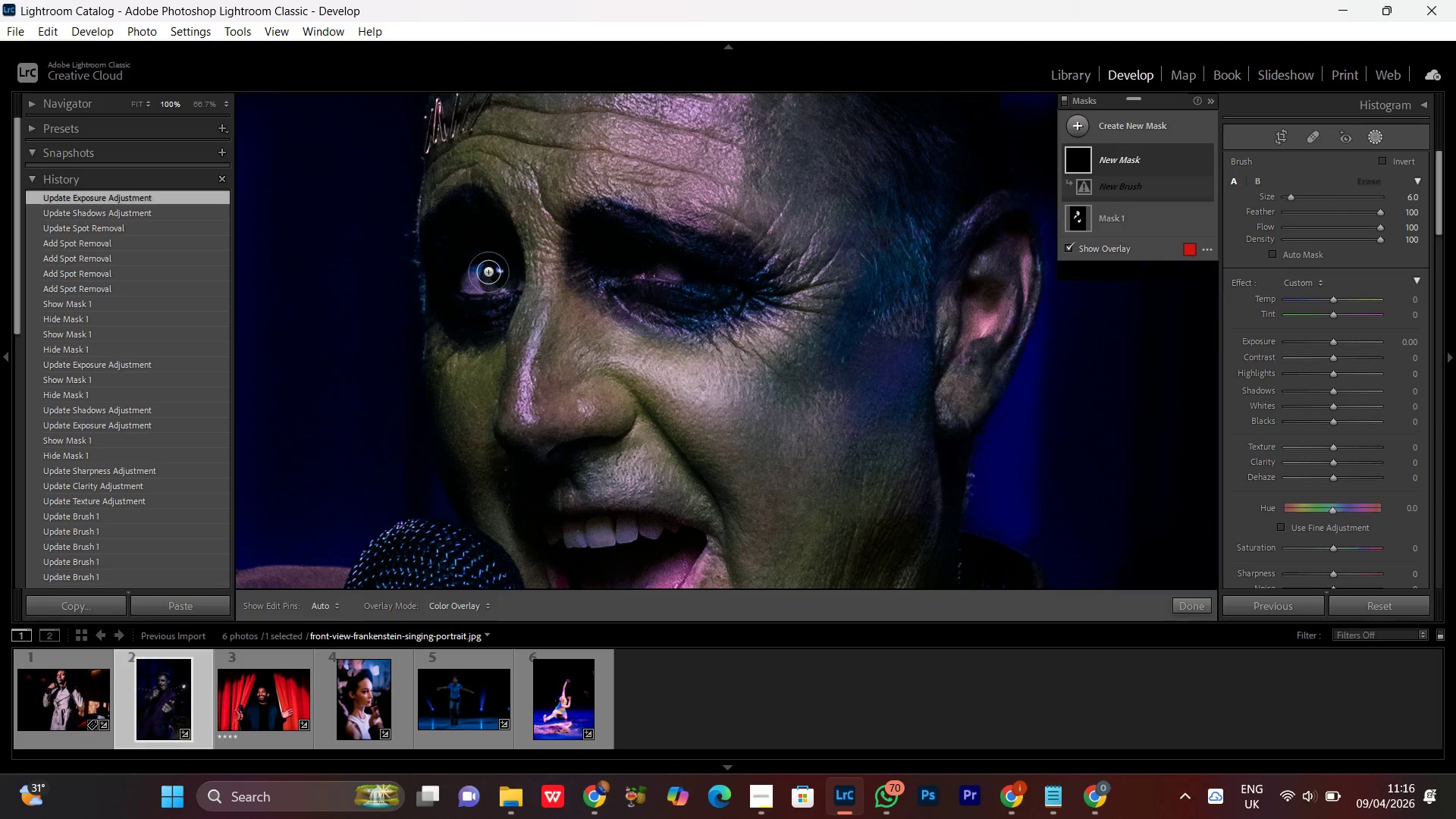 
scroll: coordinate [626, 274], scroll_direction: down, amount: 1.0
 